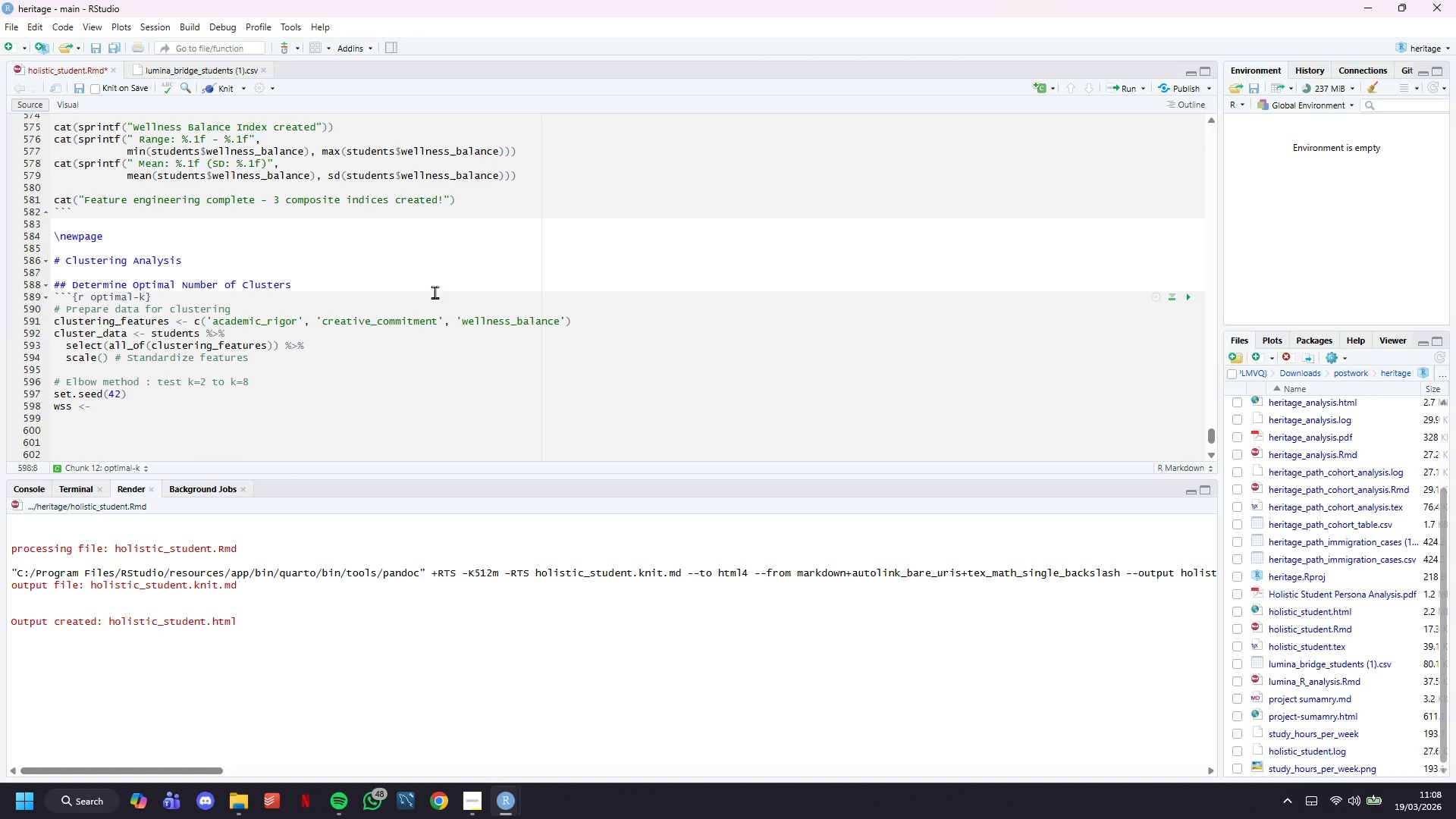 
type(nemu)
key(Backspace)
key(Backspace)
key(Backspace)
type(umeric(8)
 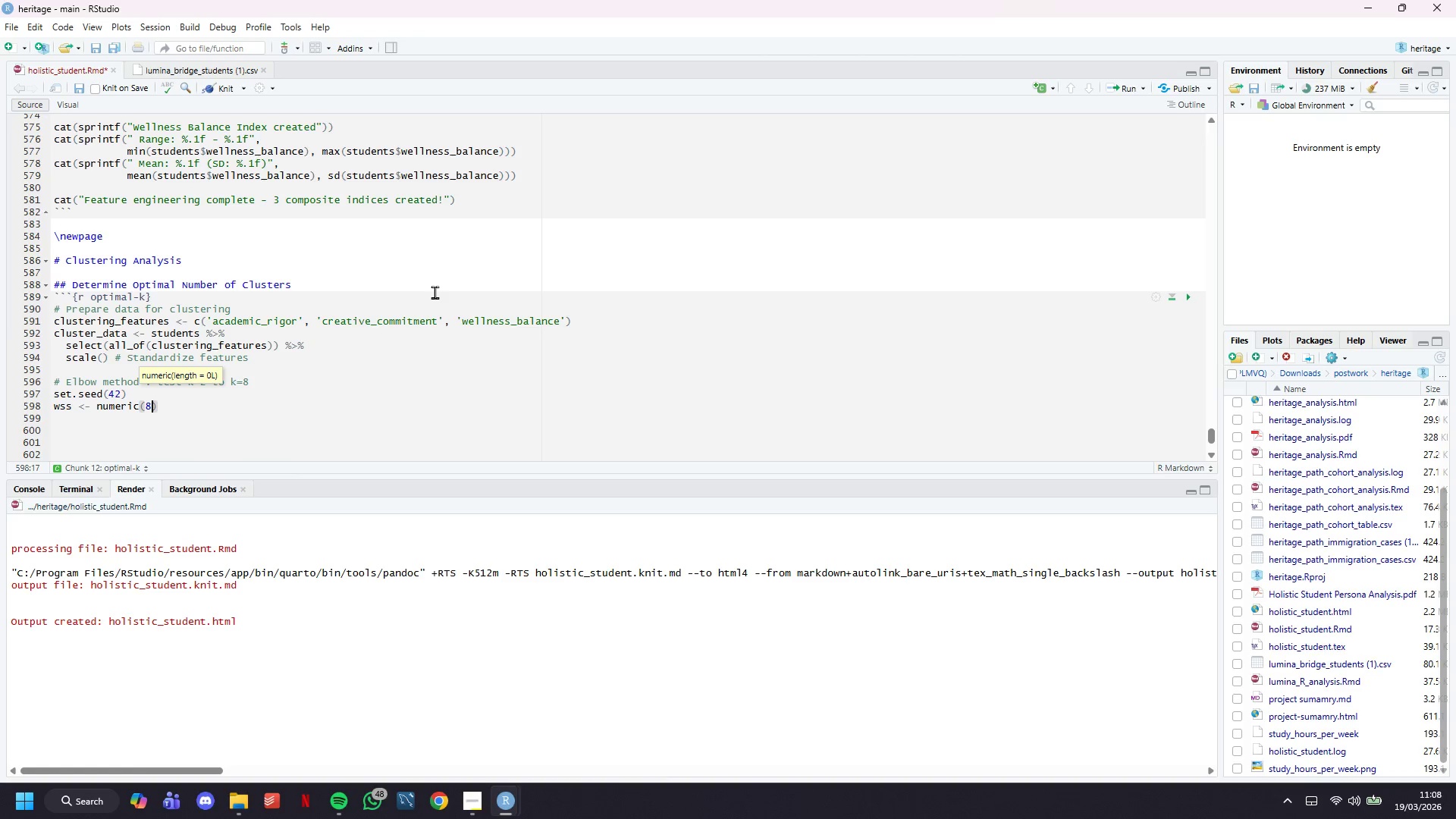 
key(ArrowRight)
 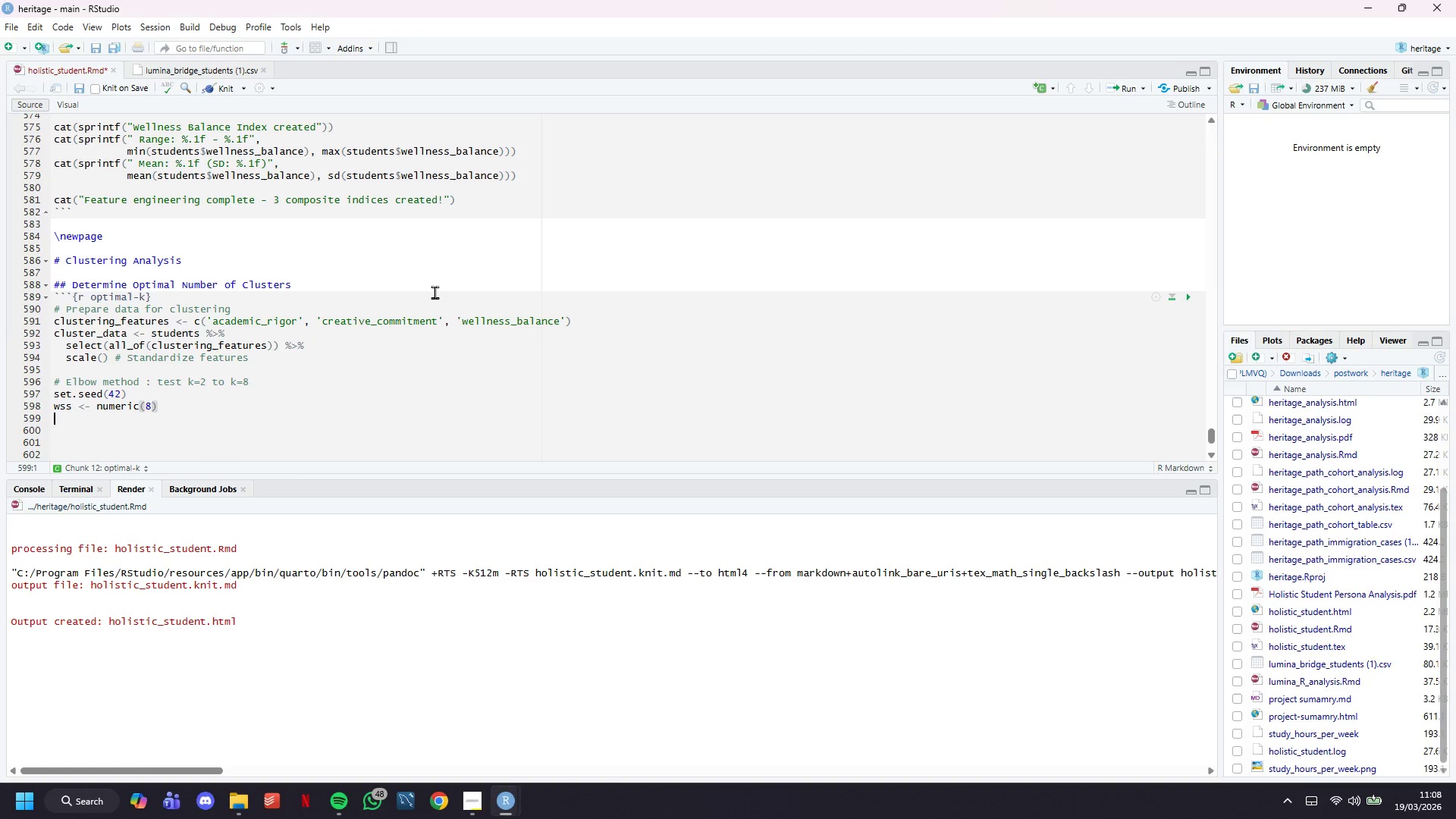 
key(Enter)
 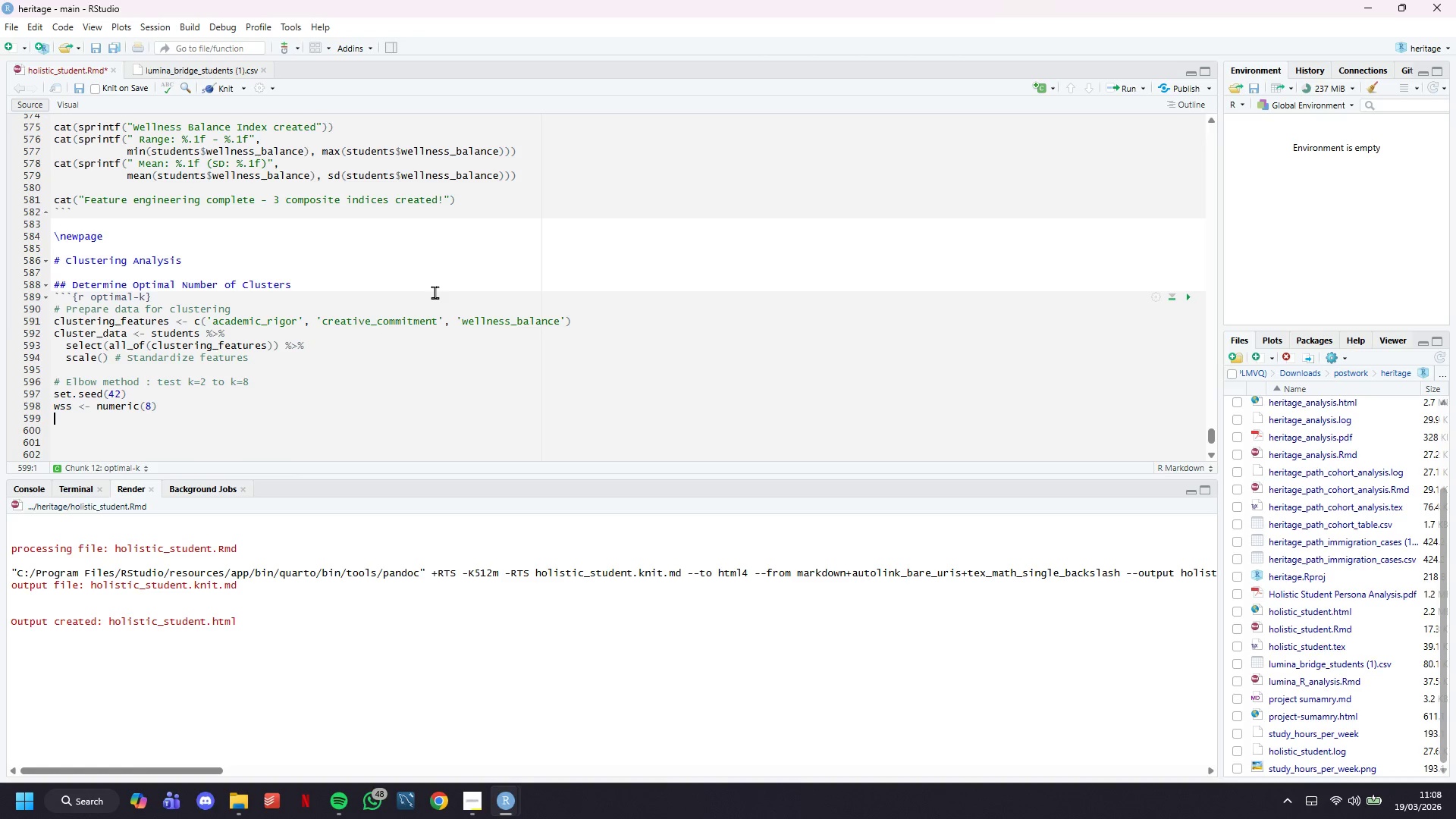 
type(sil_scores <- numeric)
 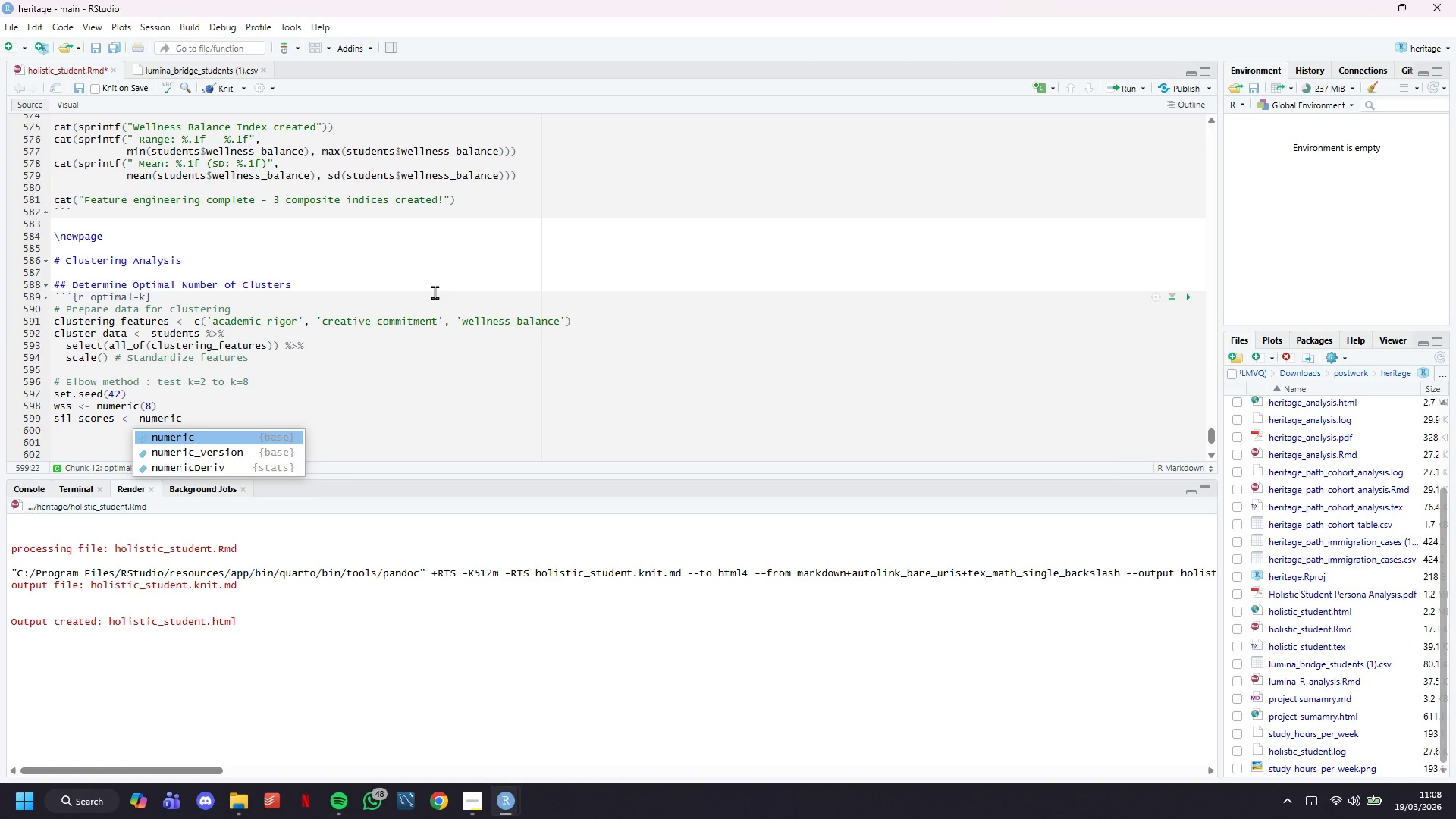 
wait(6.42)
 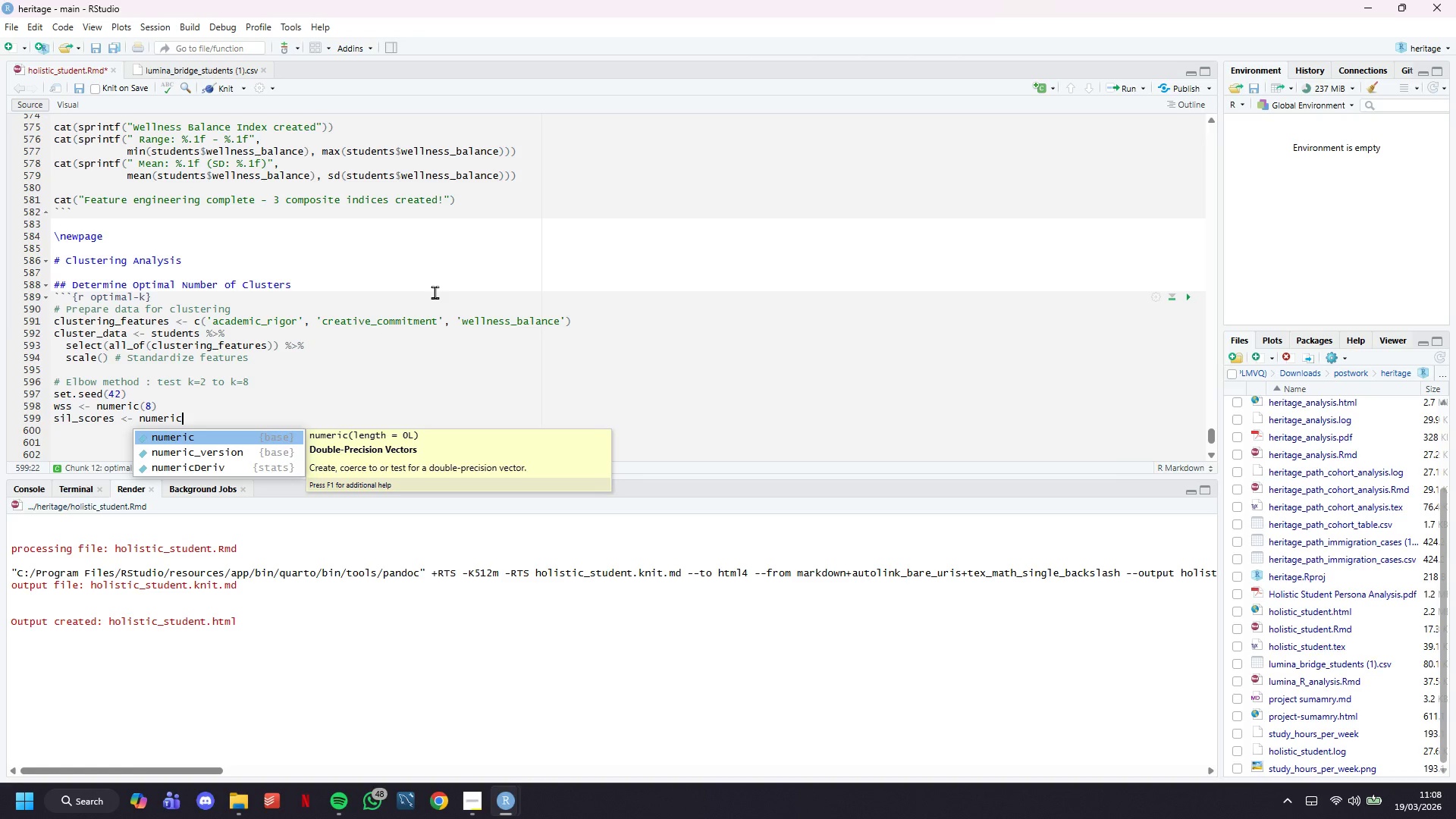 
type((8)
 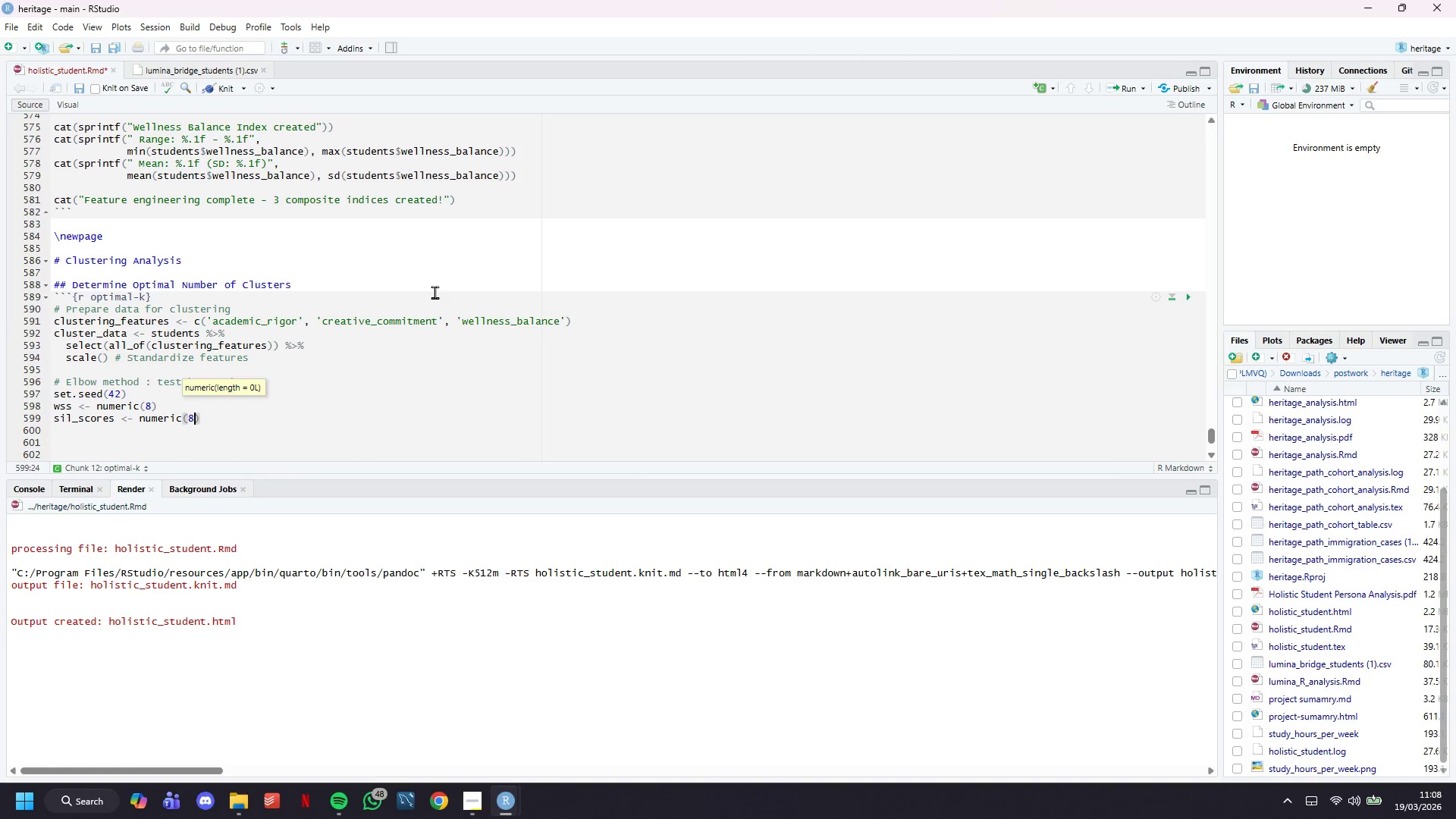 
key(ArrowRight)
 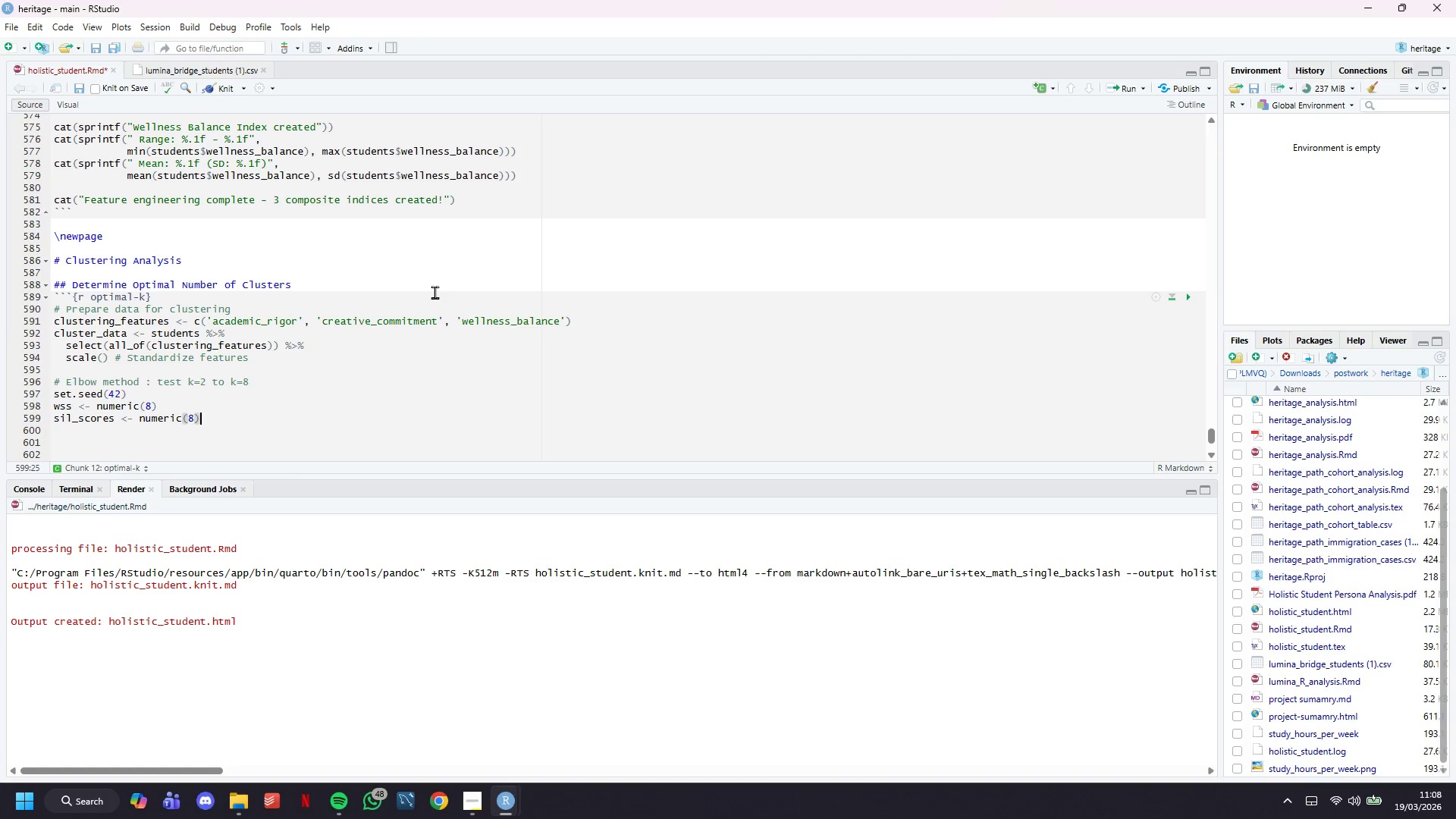 
wait(23.09)
 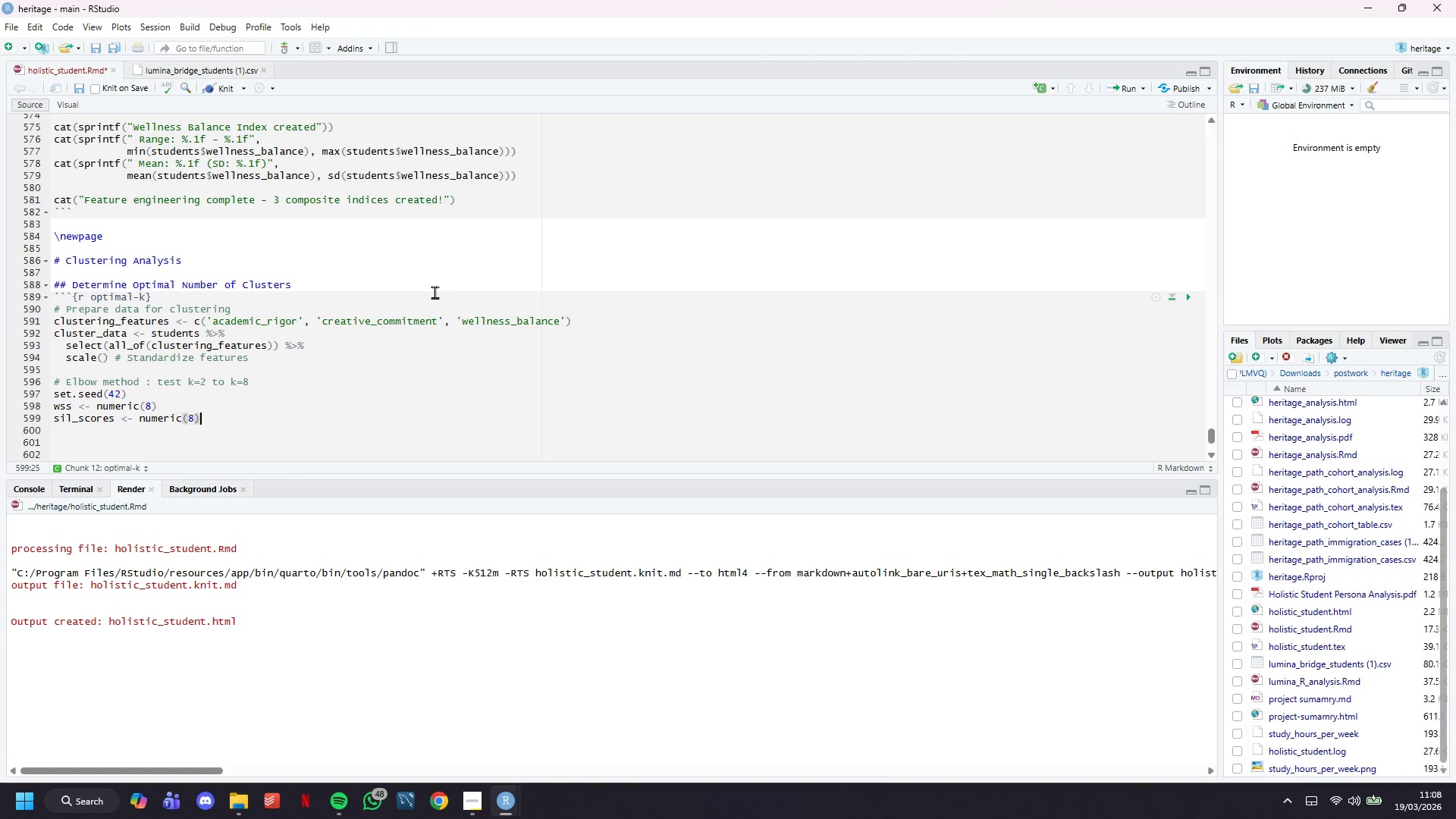 
key(Enter)
 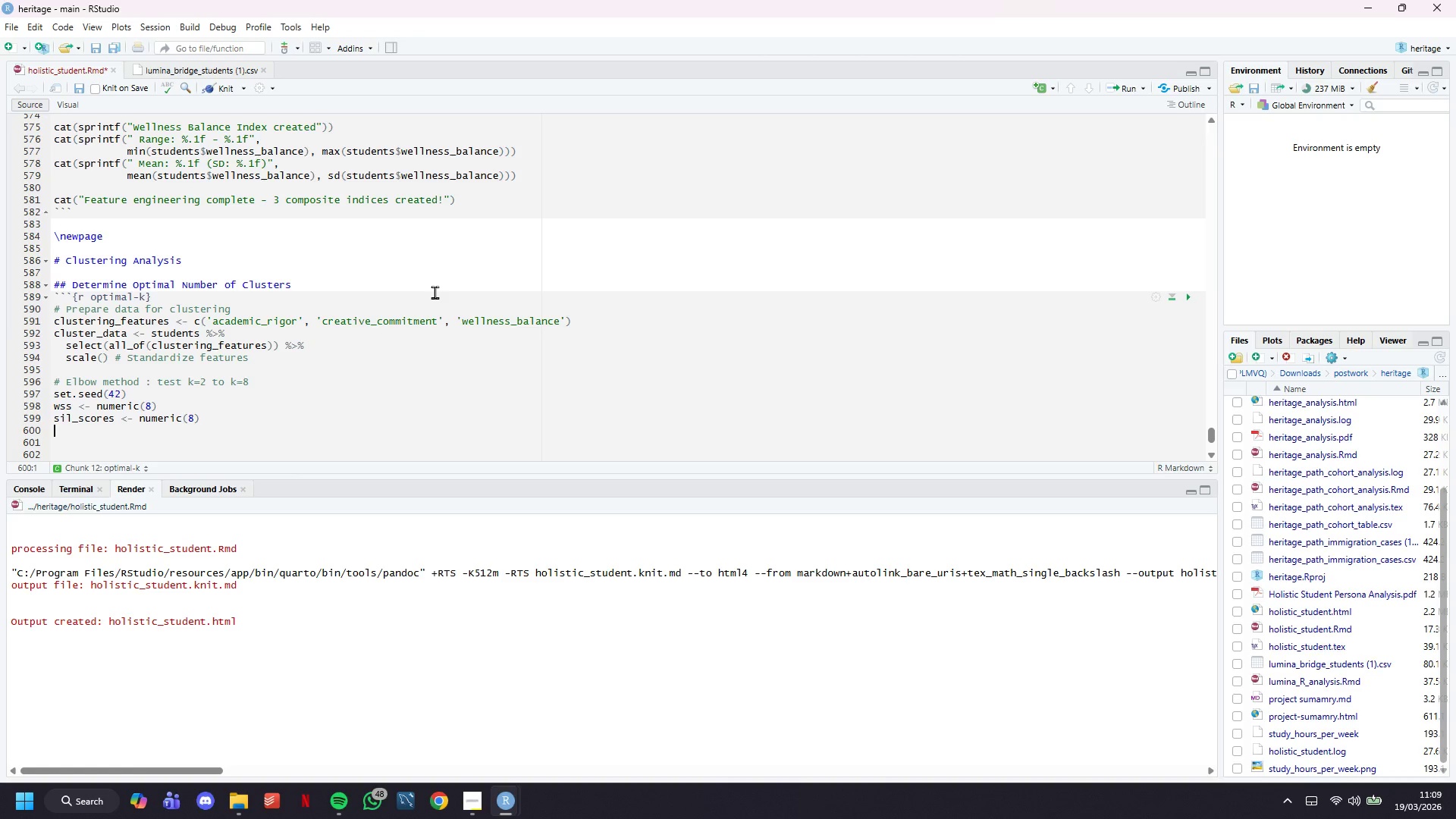 
wait(6.67)
 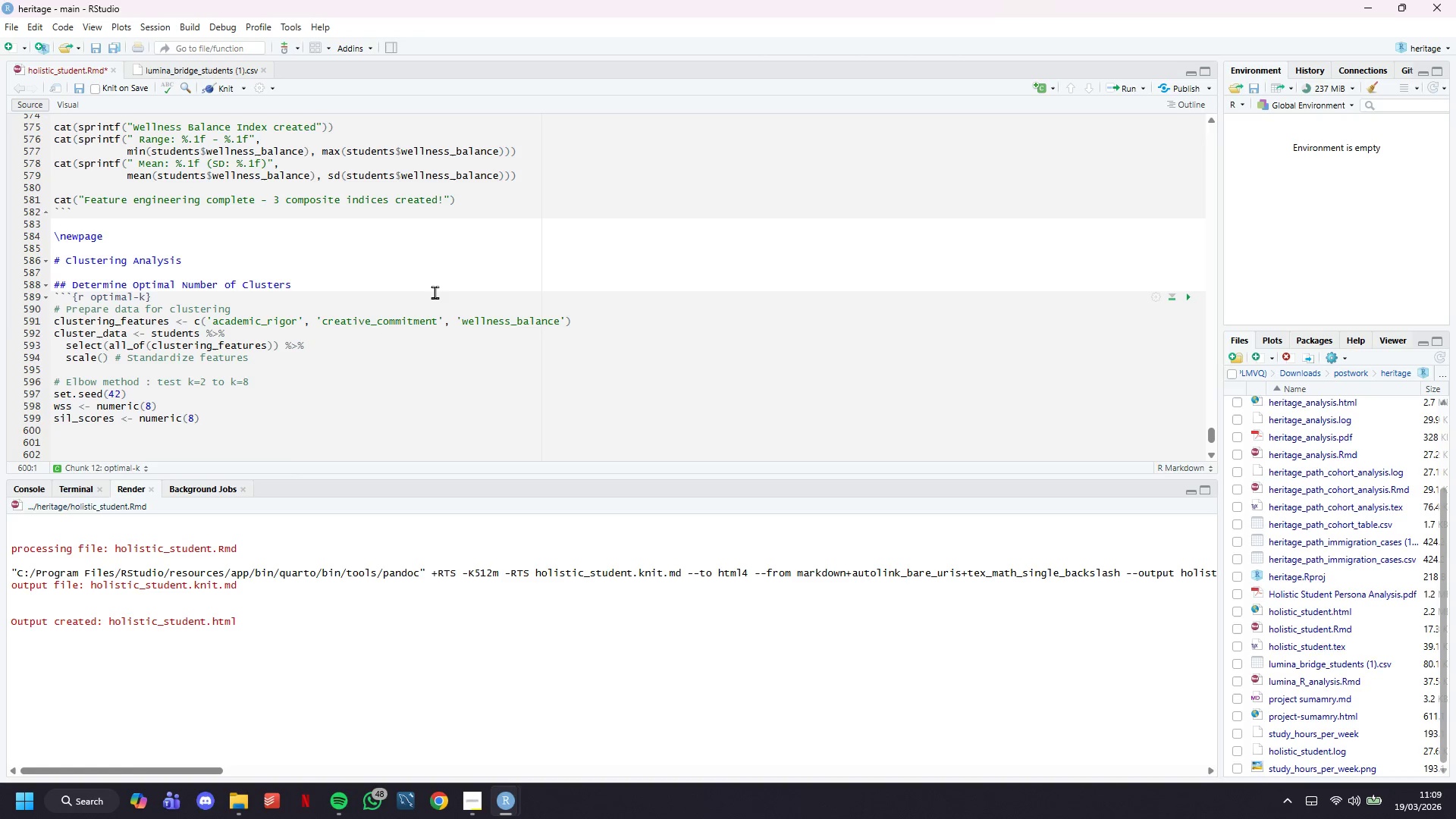 
key(Enter)
 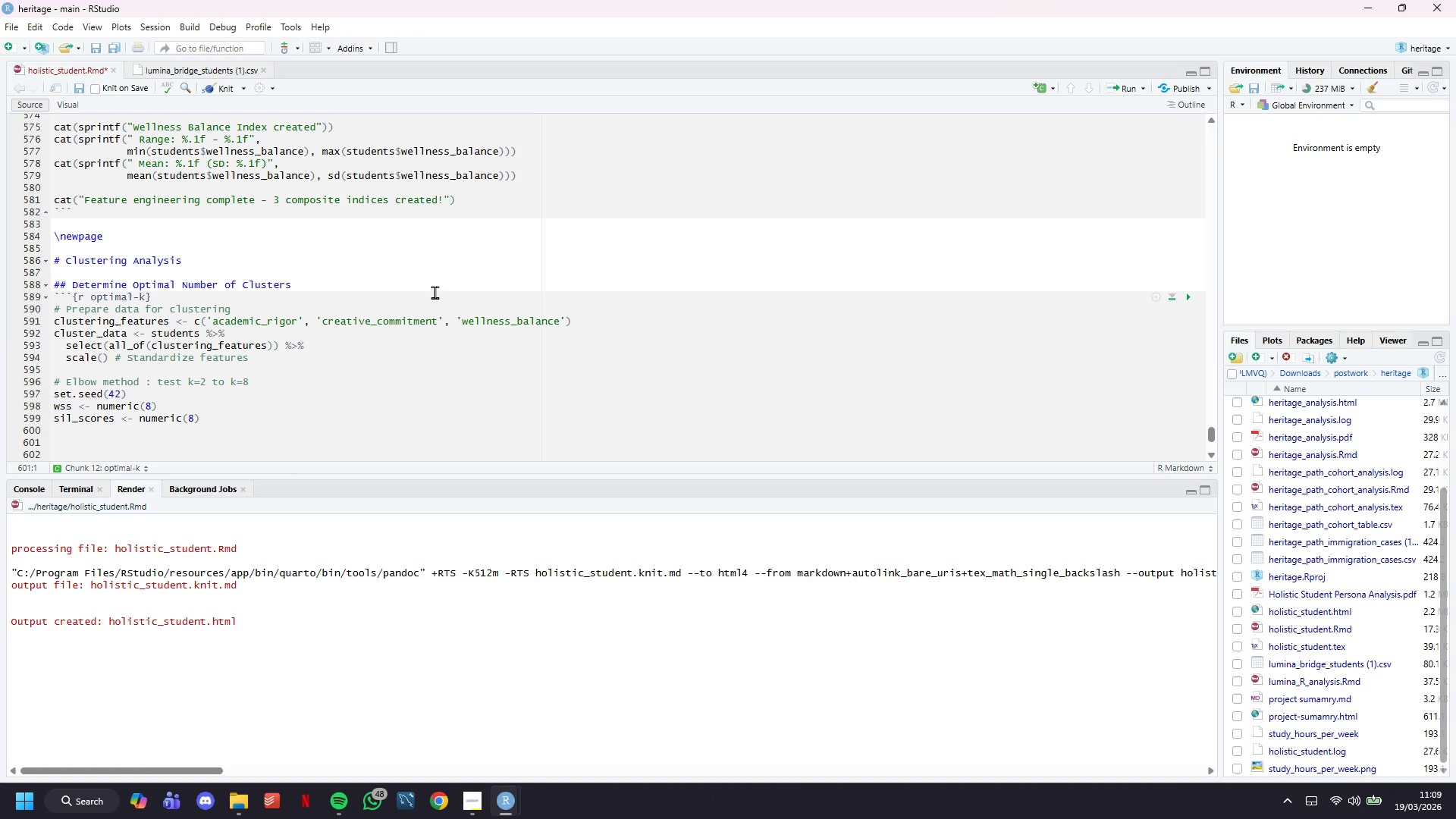 
type(ct)
key(Backspace)
type(at("Testing K-Means with k=2 to k=8...)
 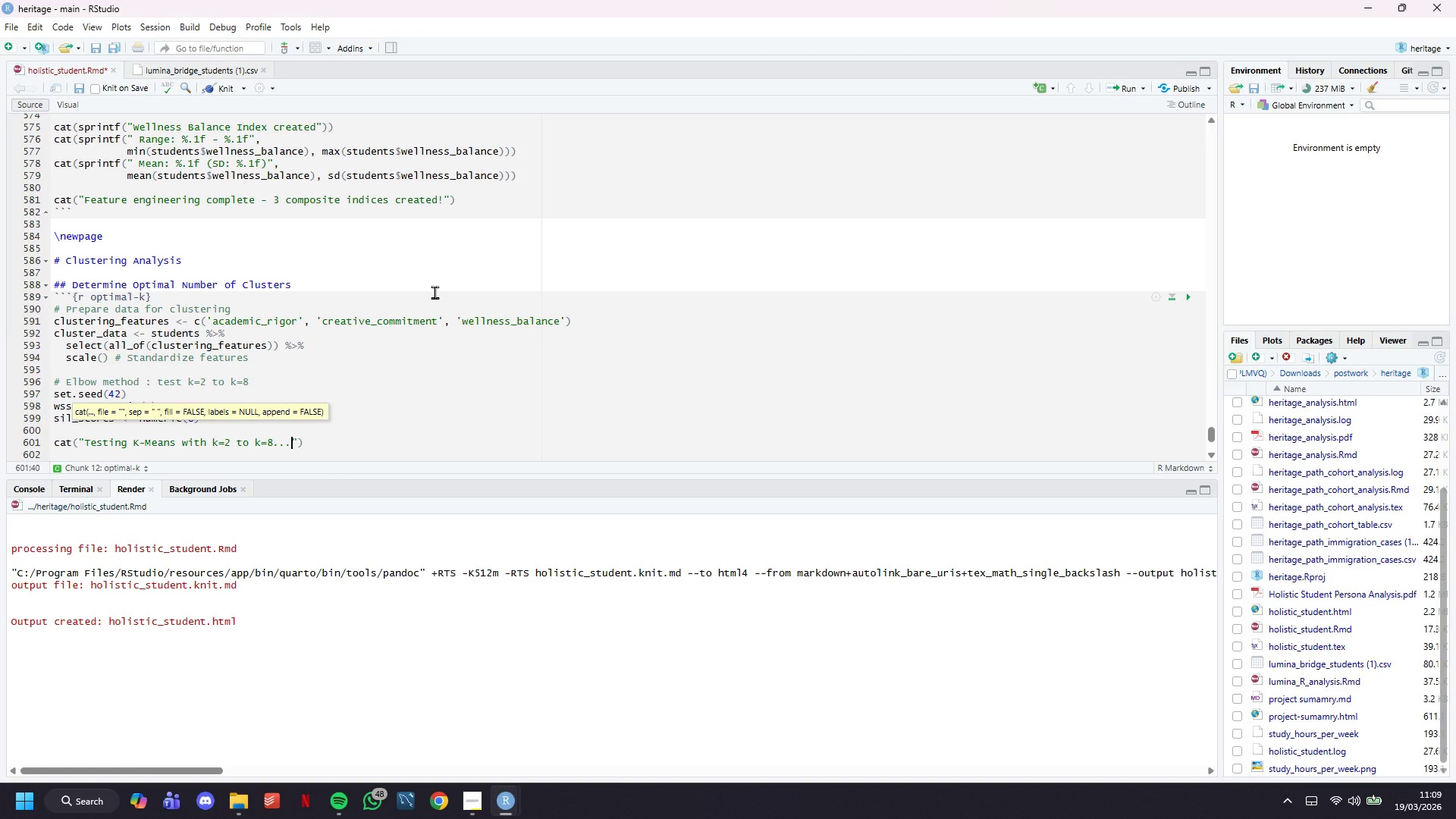 
key(ArrowRight)
 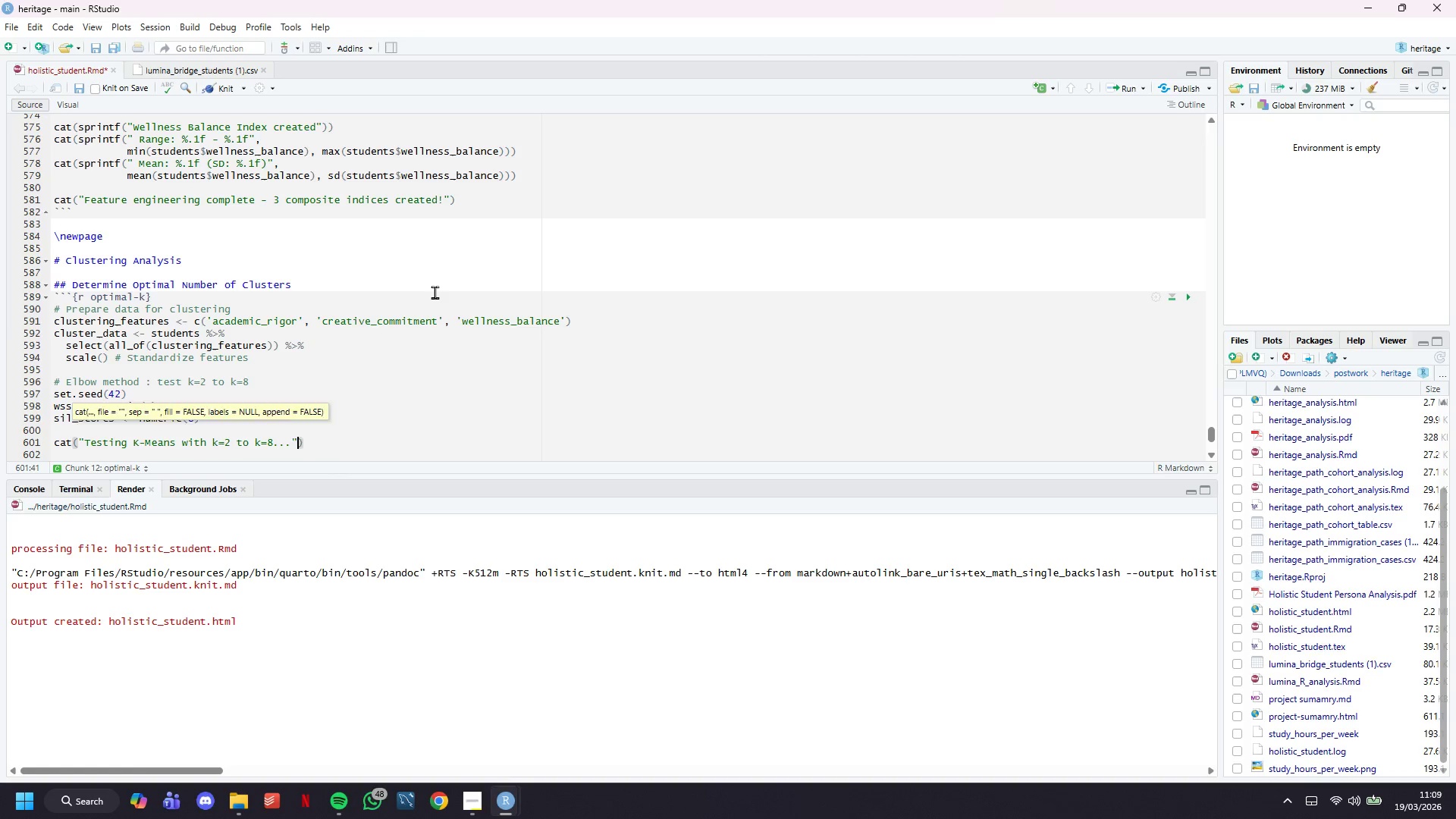 
key(ArrowRight)
 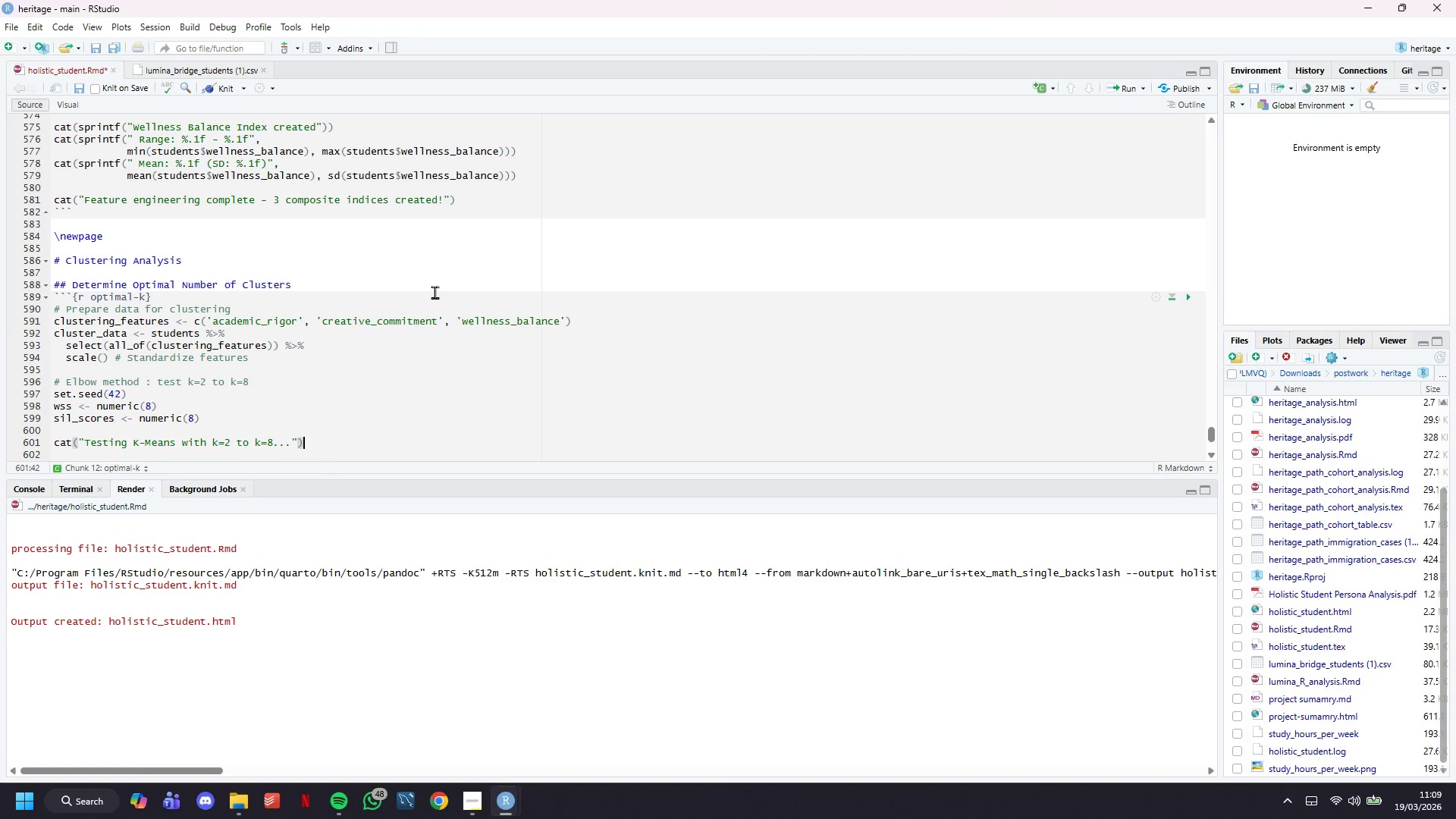 
key(Enter)
 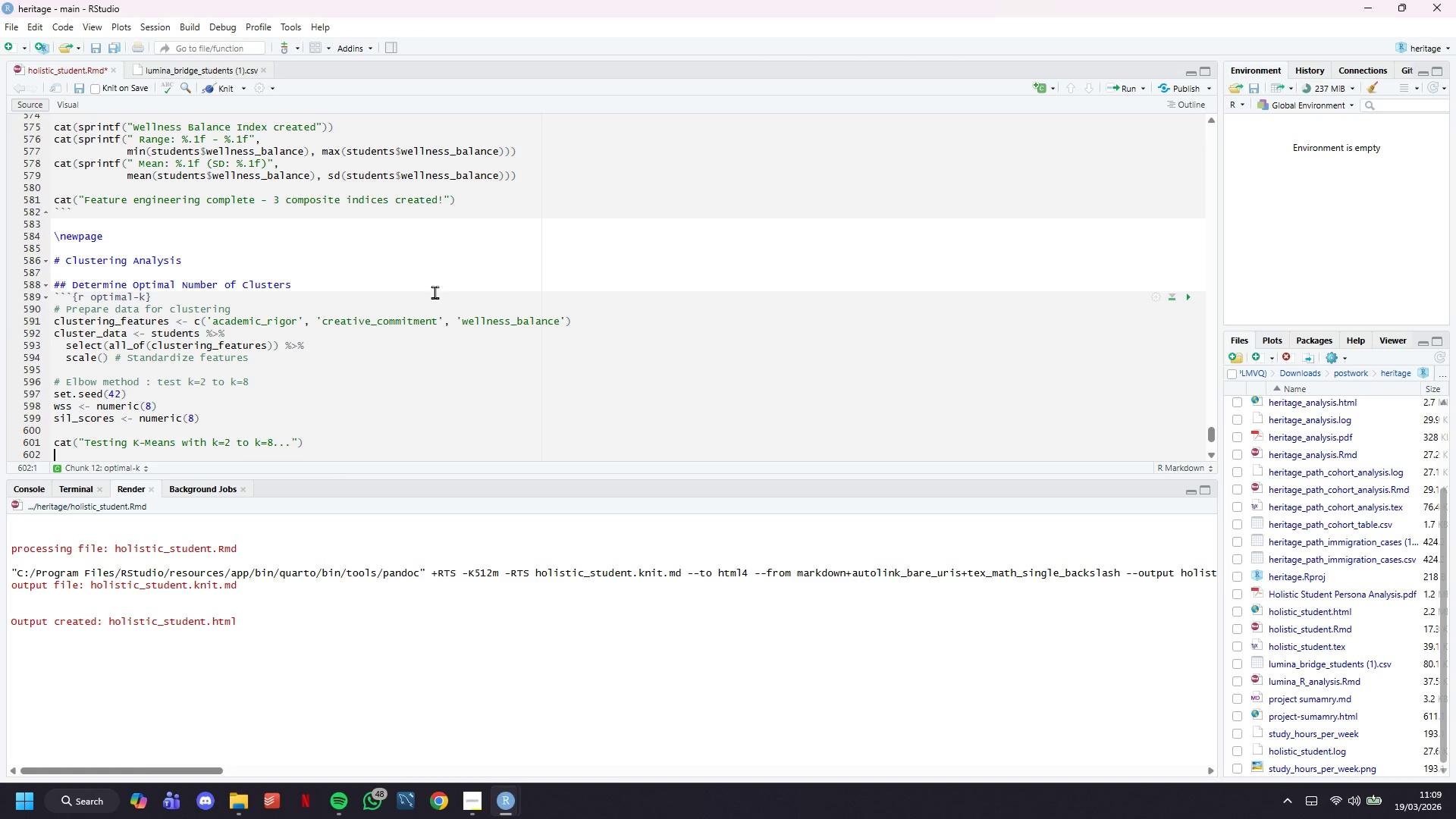 
key(Enter)
 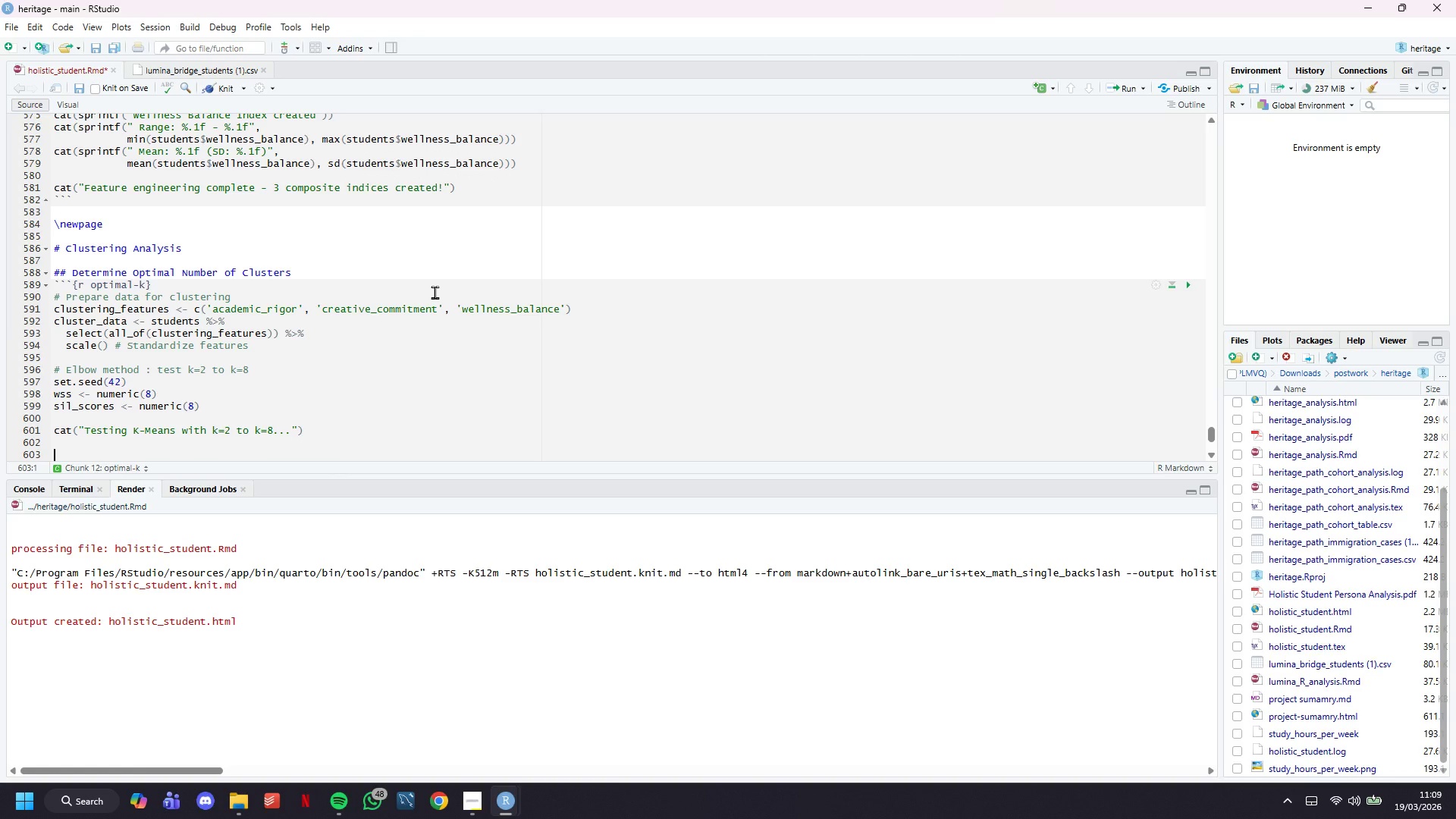 
type(for (k in 2:9)
key(Backspace)
type(8)
 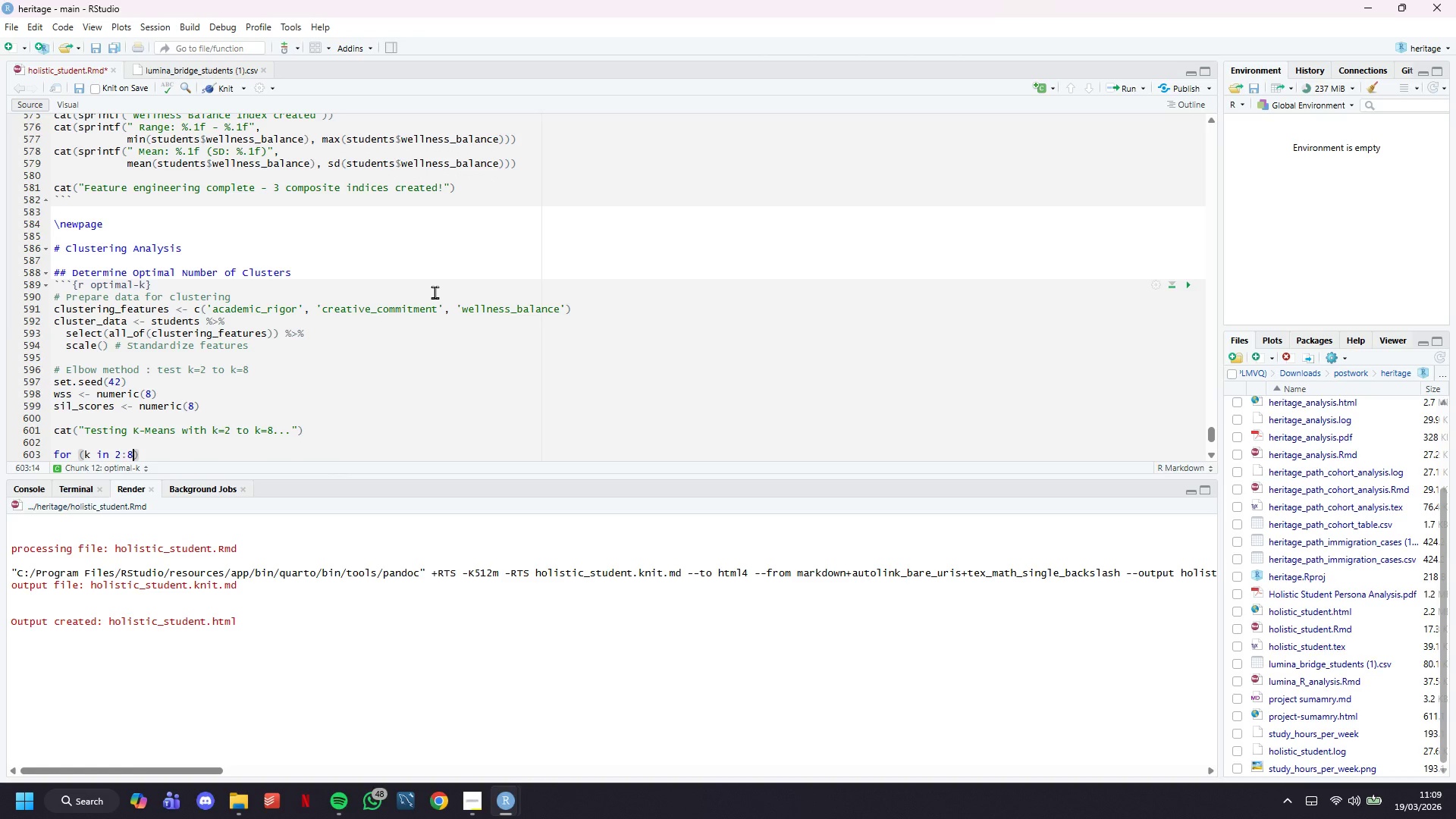 
key(ArrowRight)
 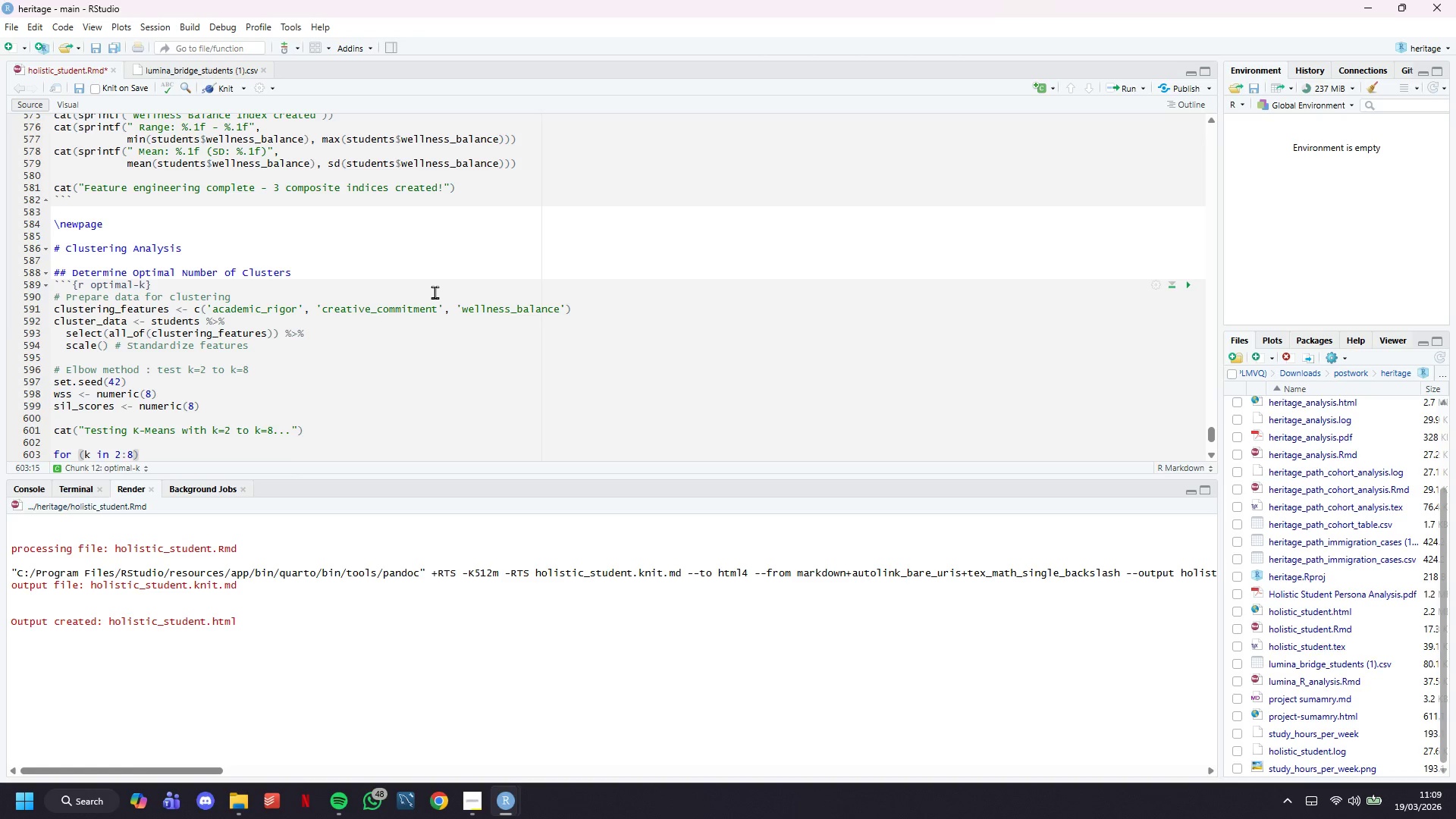 
key(Space)
 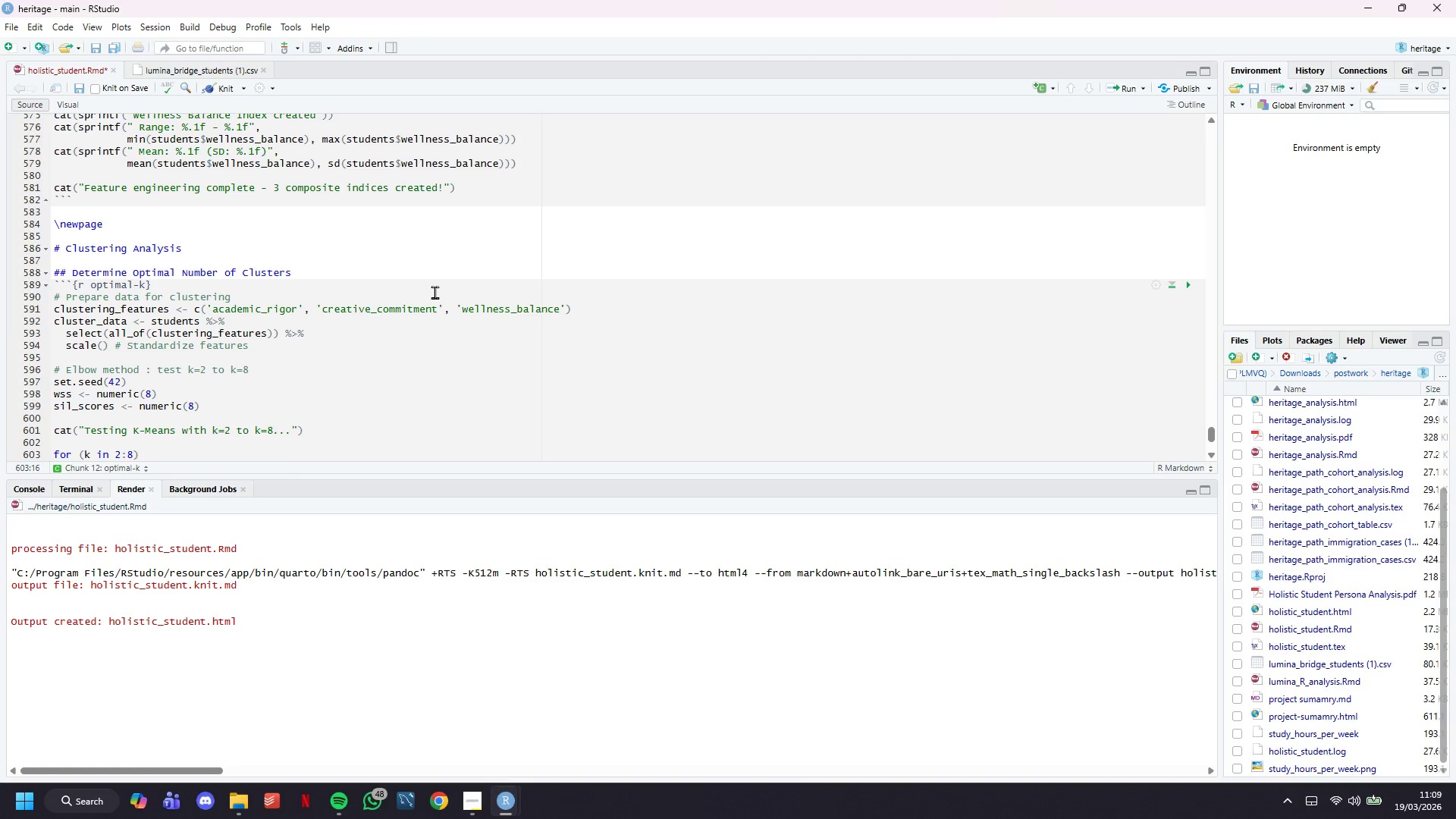 
key(Shift+BracketLeft)
 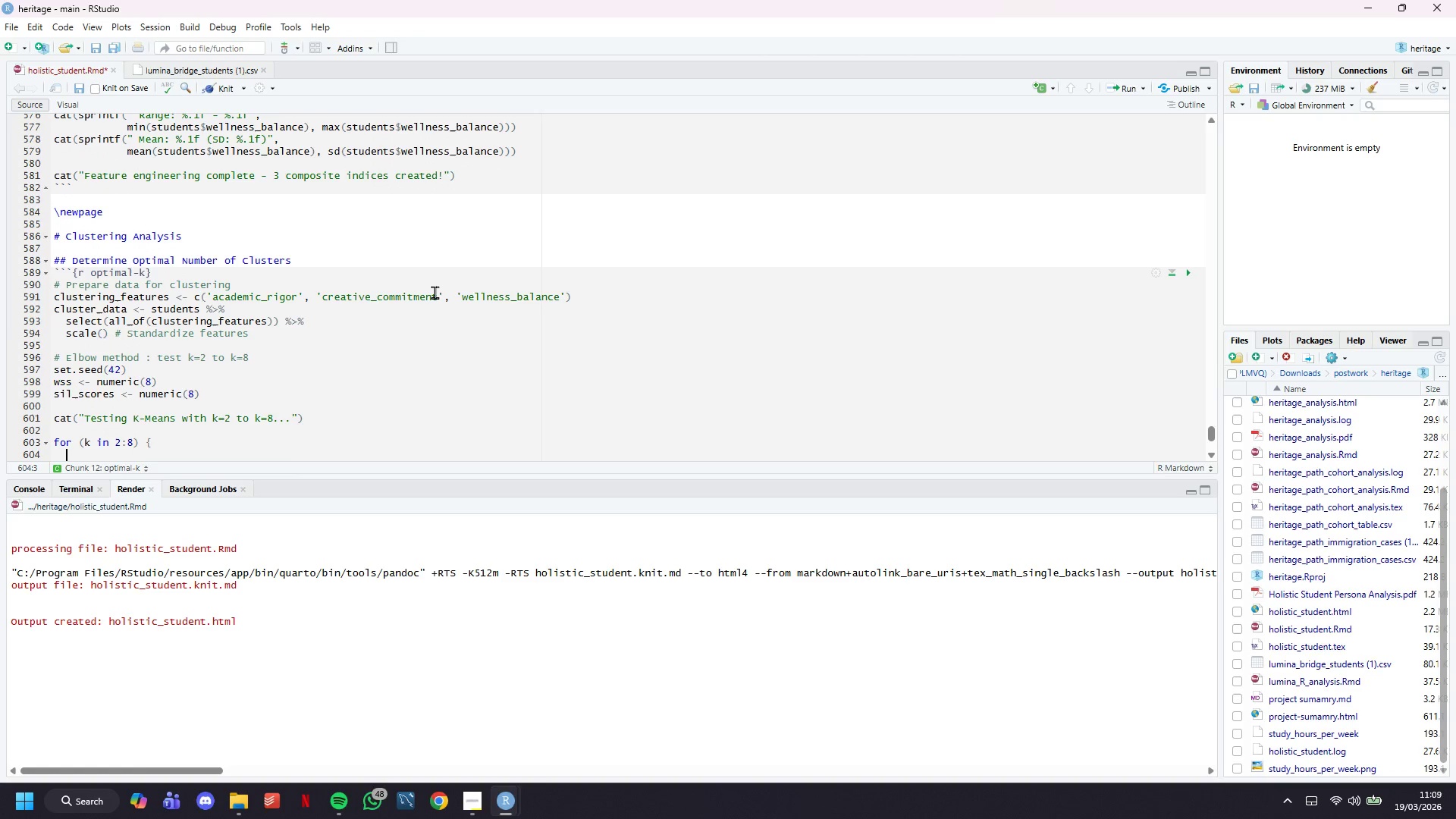 
key(Enter)
 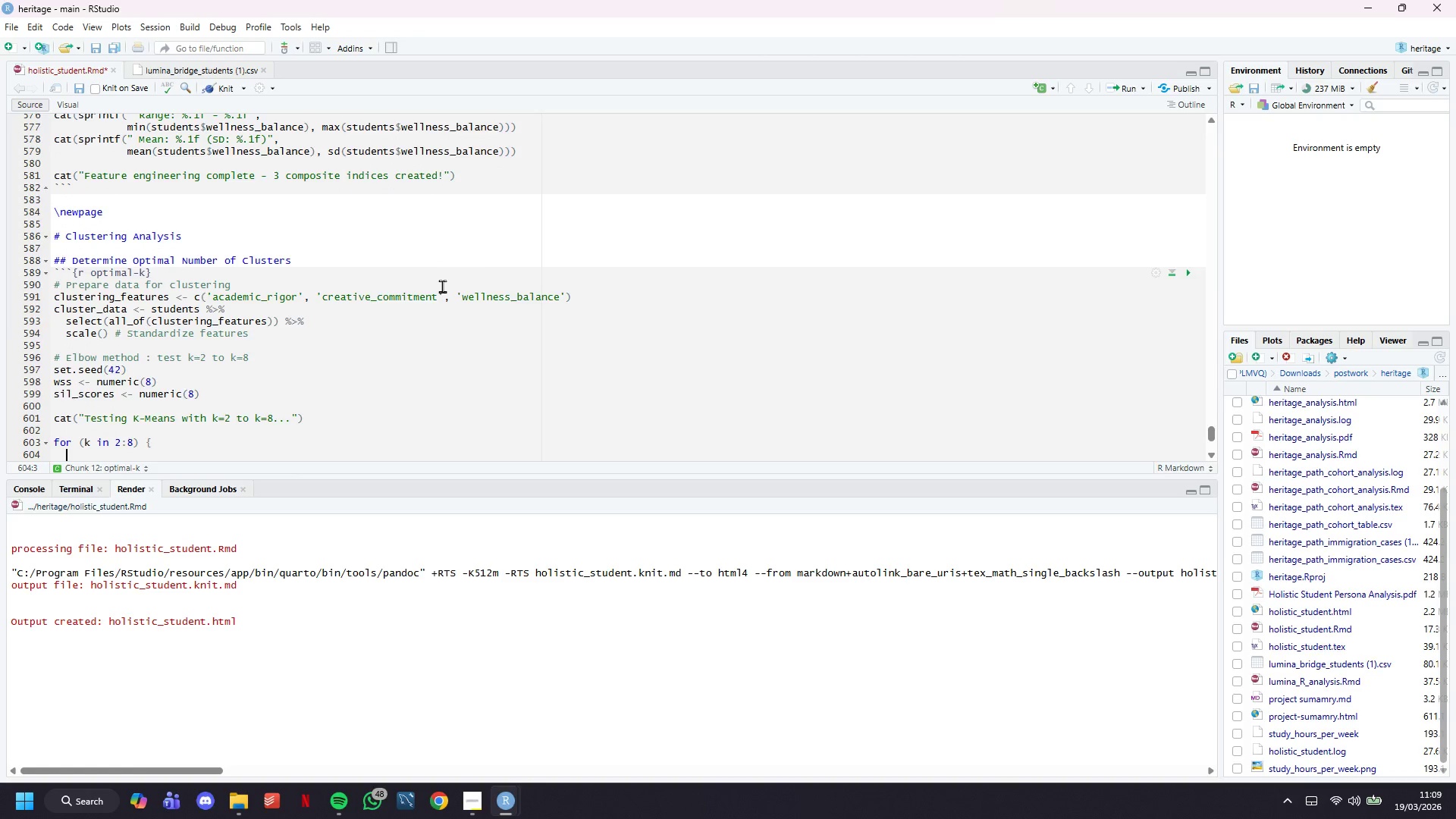 
scroll: coordinate [442, 286], scroll_direction: down, amount: 6.0
 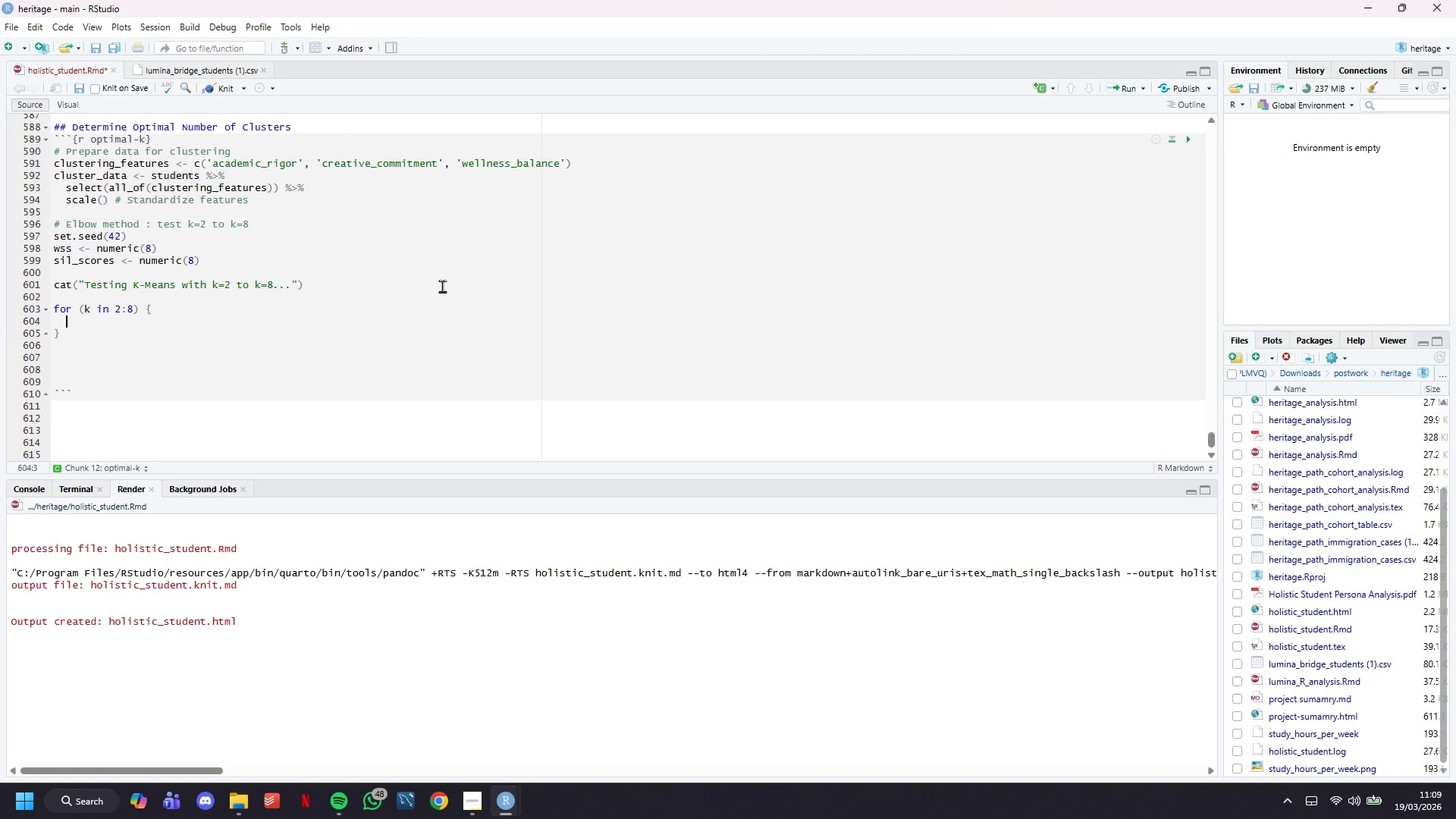 
type(kmeans_model <- kmeans(cluster-)
key(Tab)
type(, centers = k, nstart = 25)
 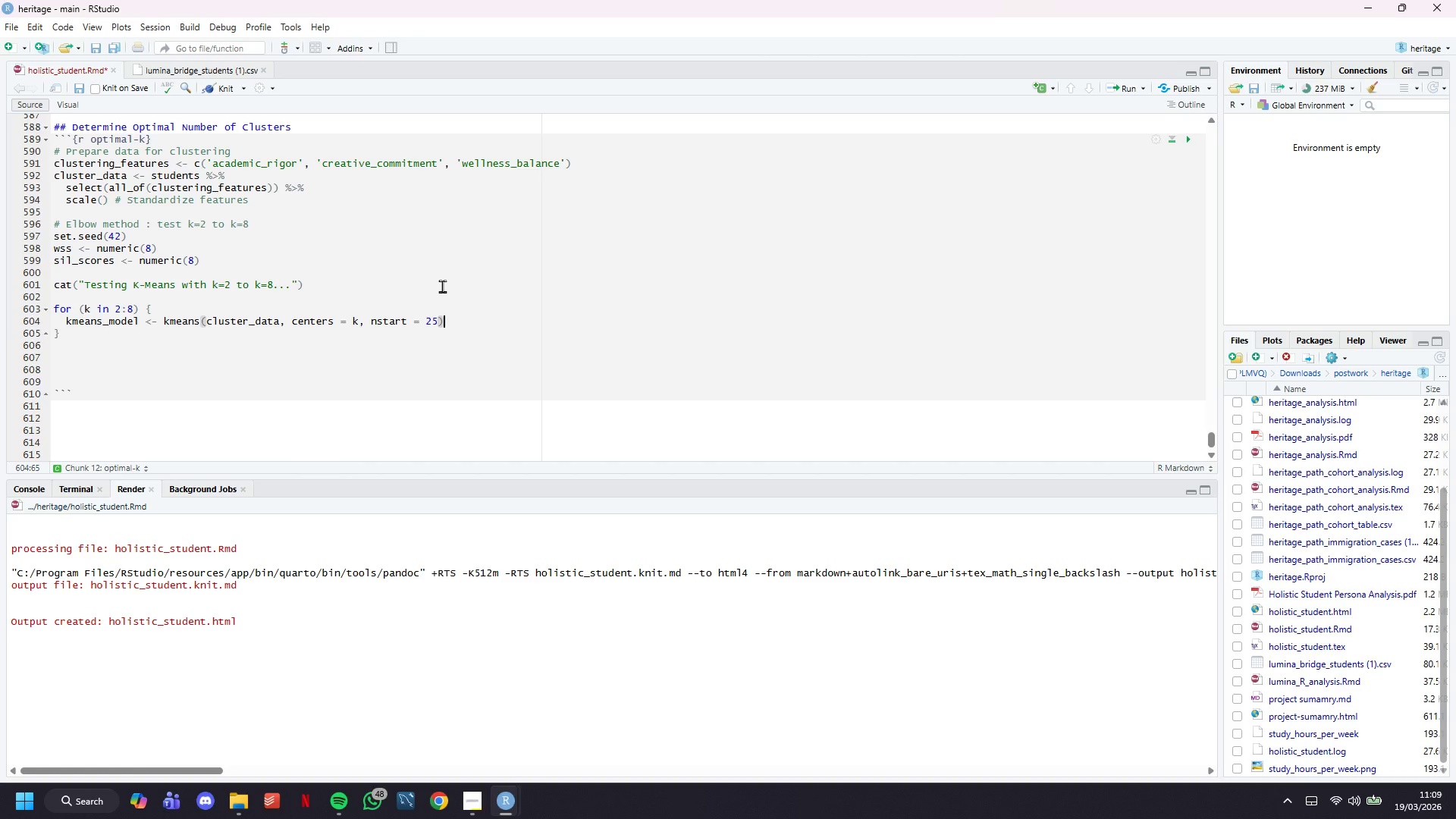 
 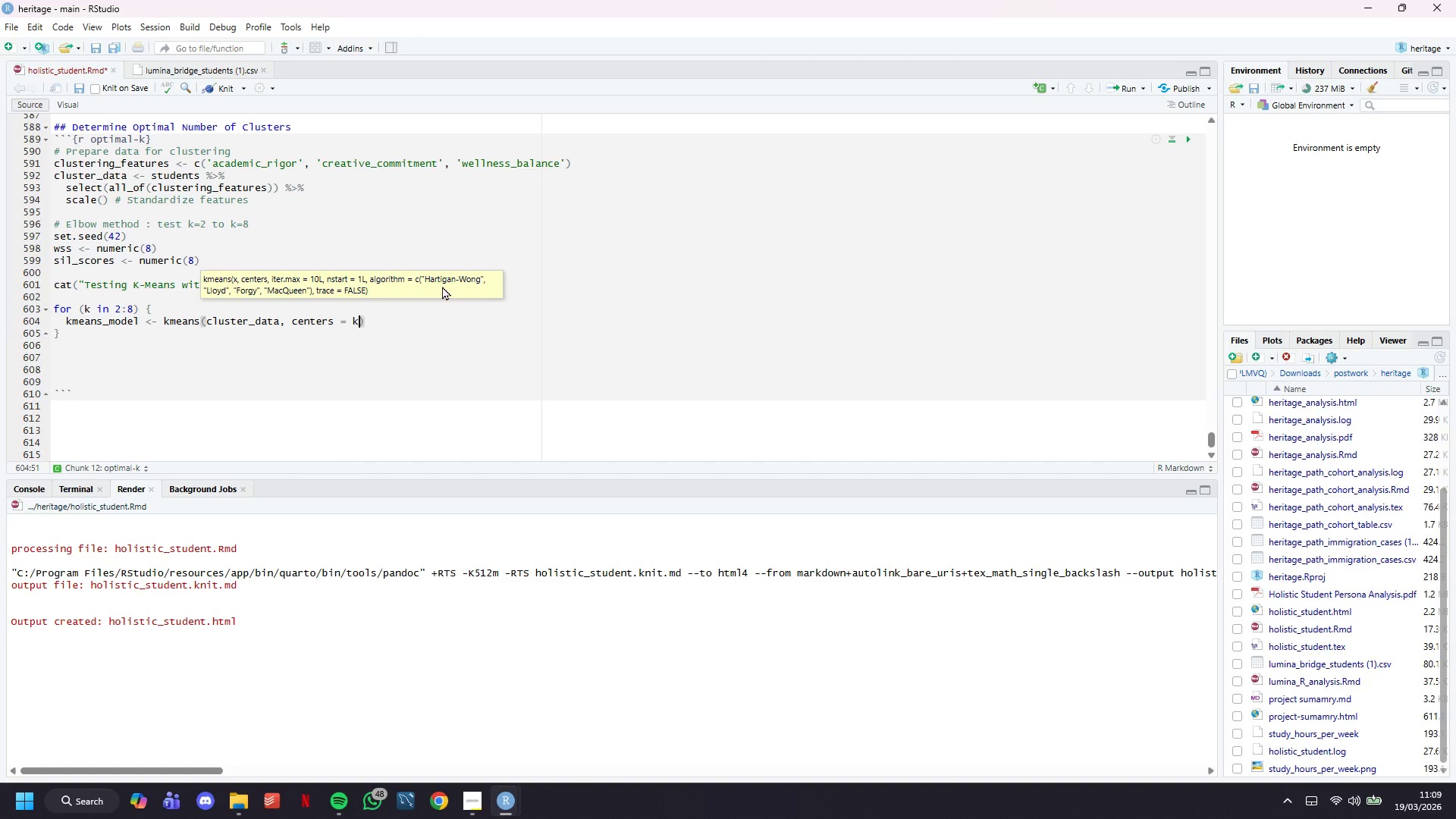 
key(ArrowRight)
 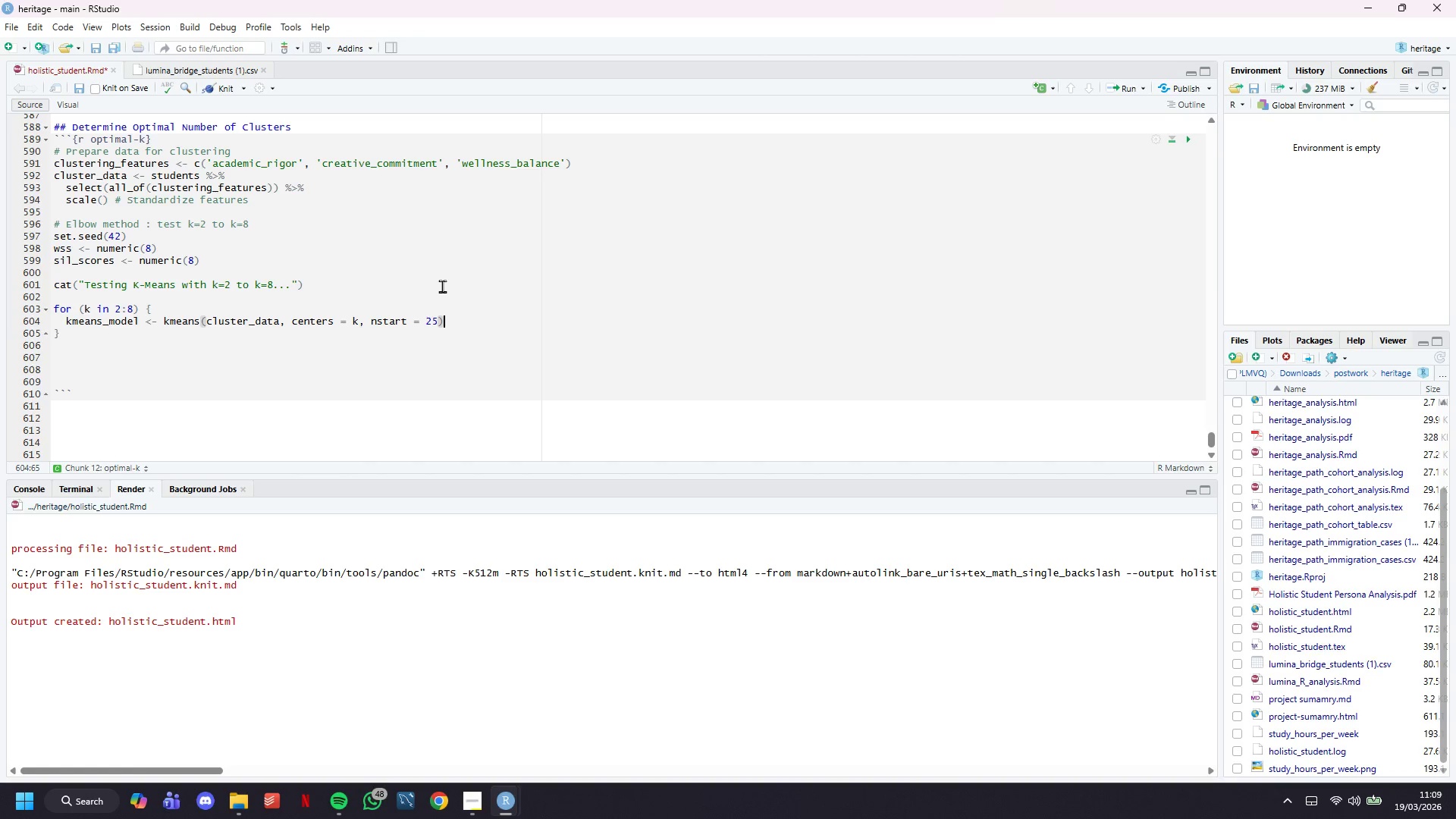 
key(Enter)
 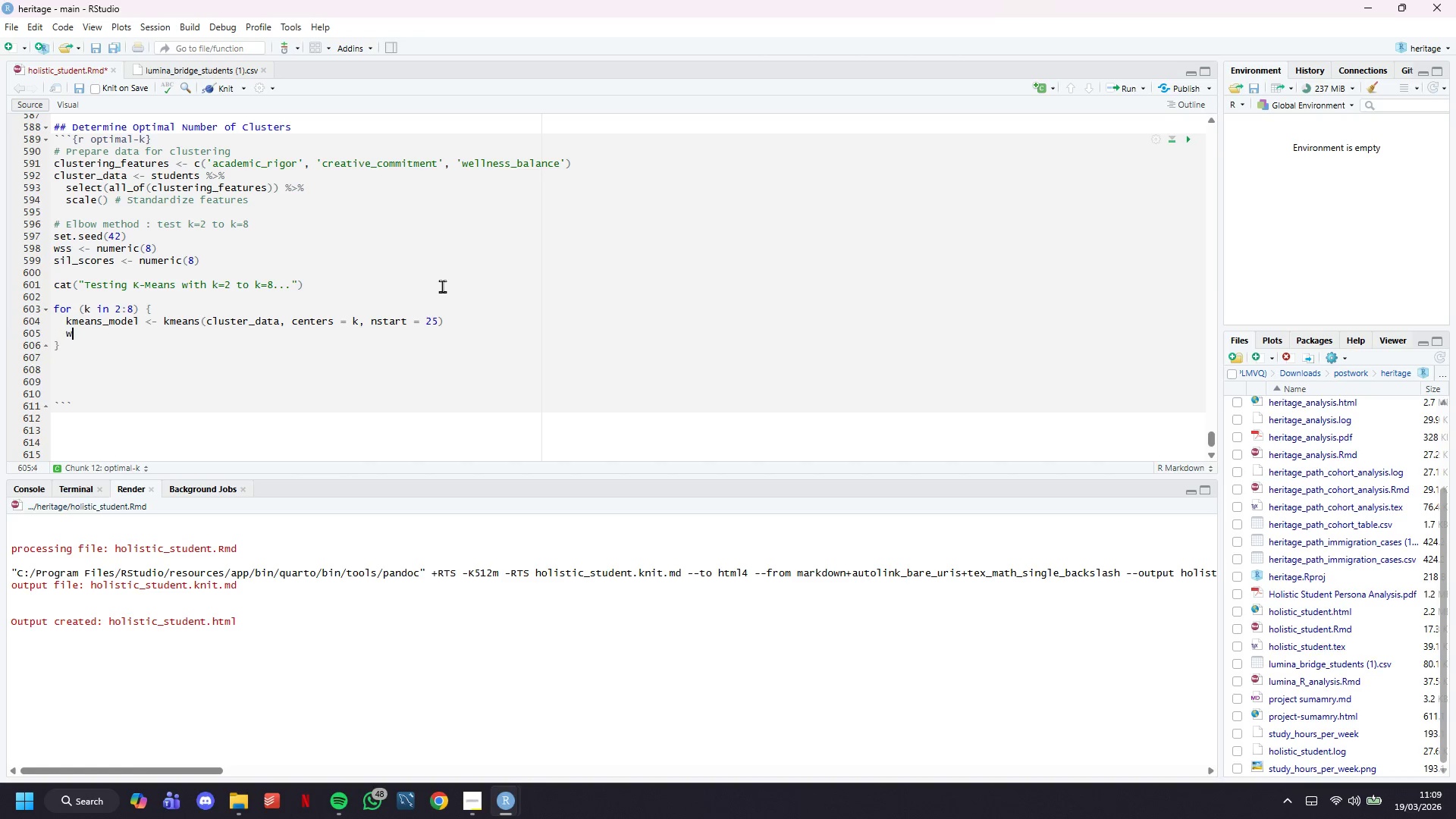 
type(wss[k)
 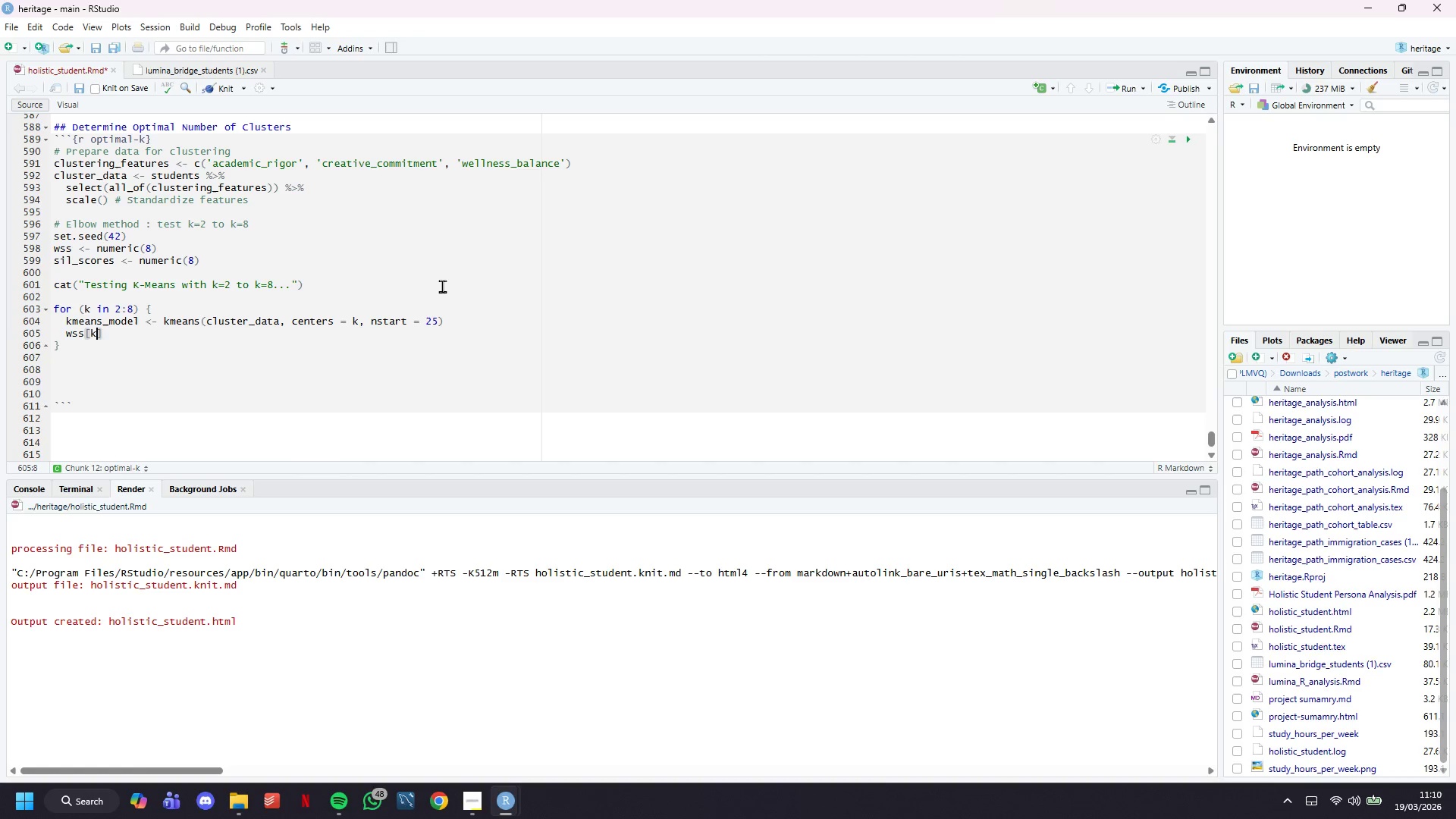 
key(ArrowRight)
 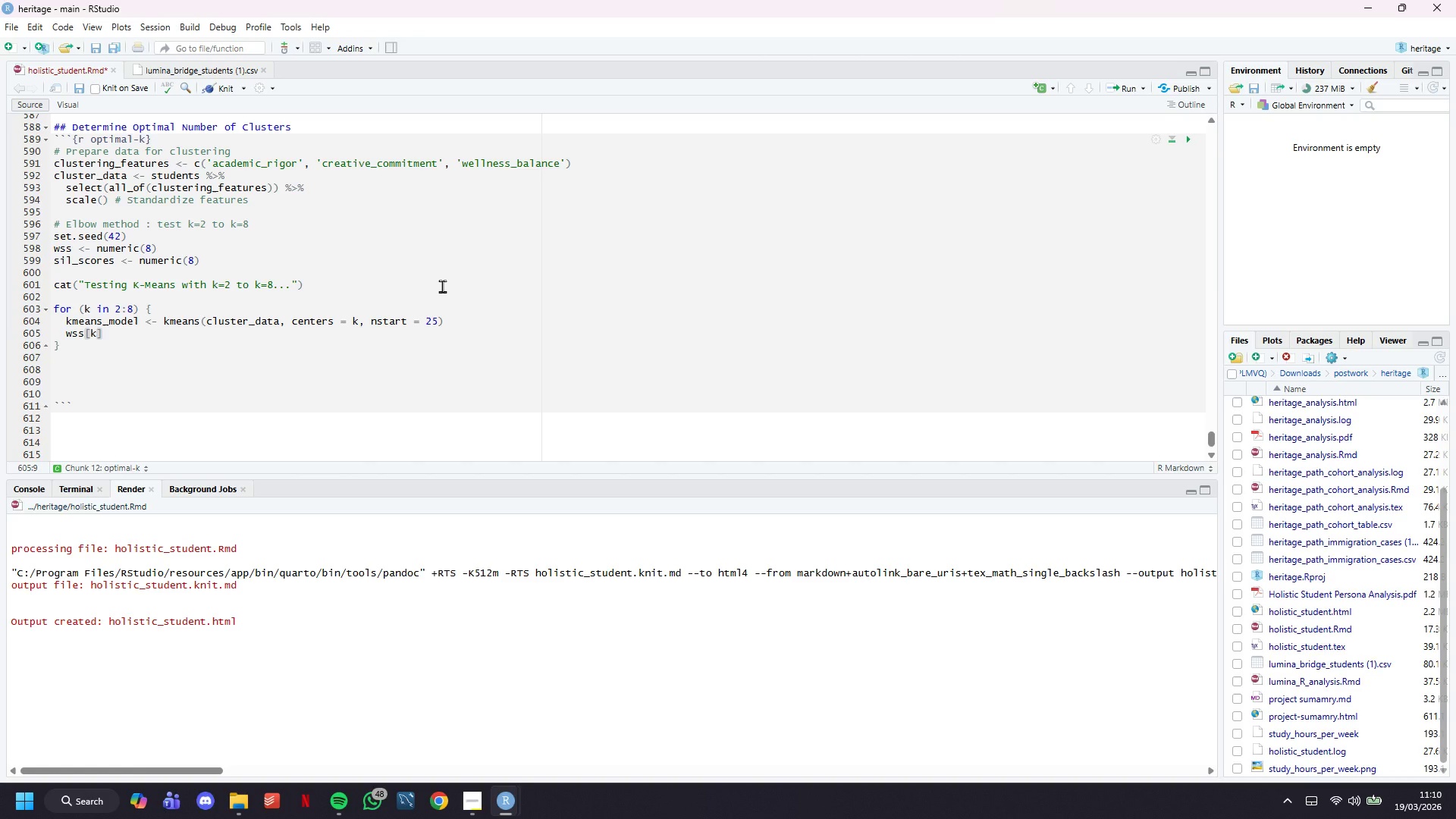 
type( < )
key(Backspace)
type(- kmeans)
key(Tab)
 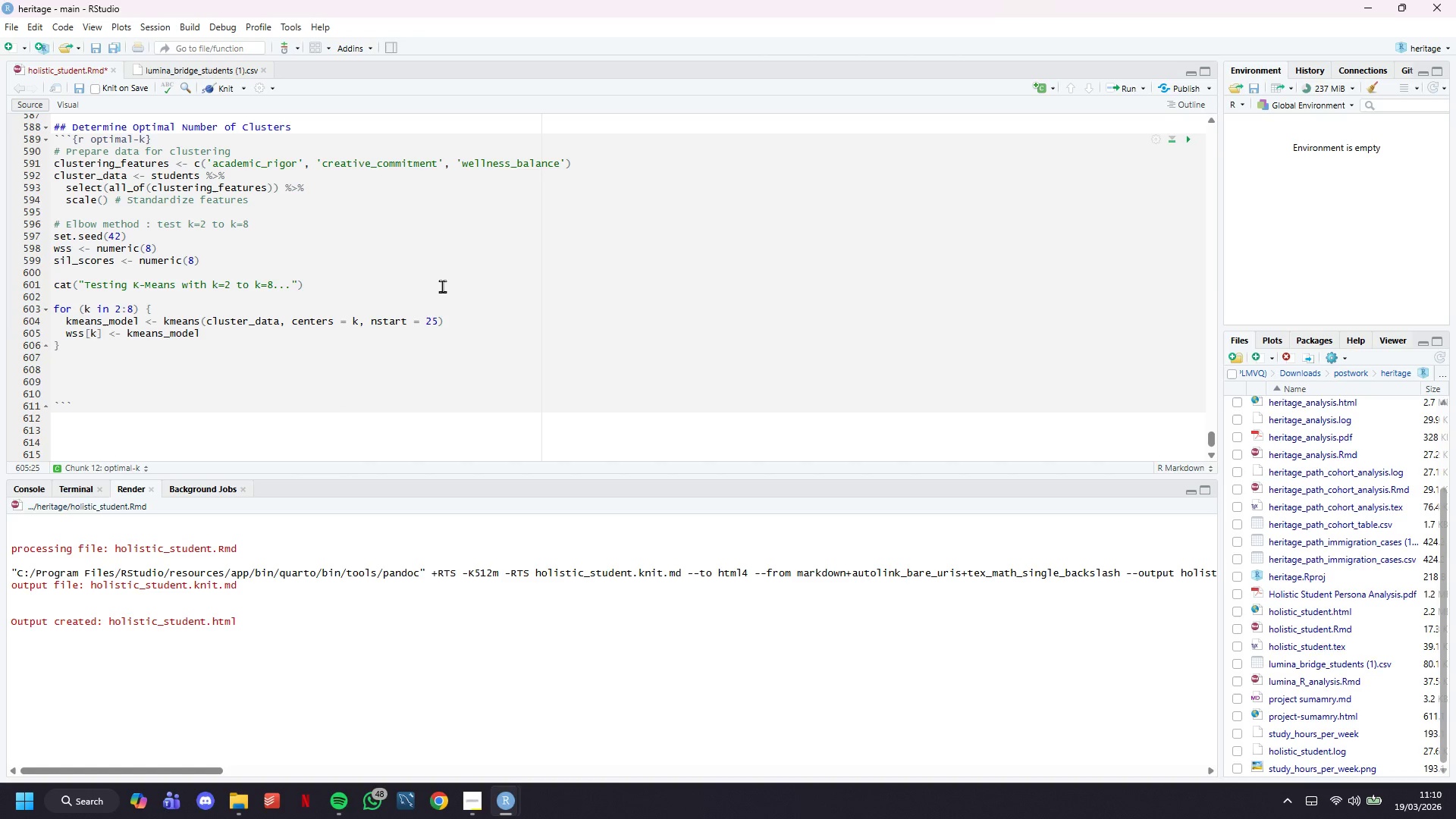 
type(%)
key(Backspace)
type($tot.withinss)
 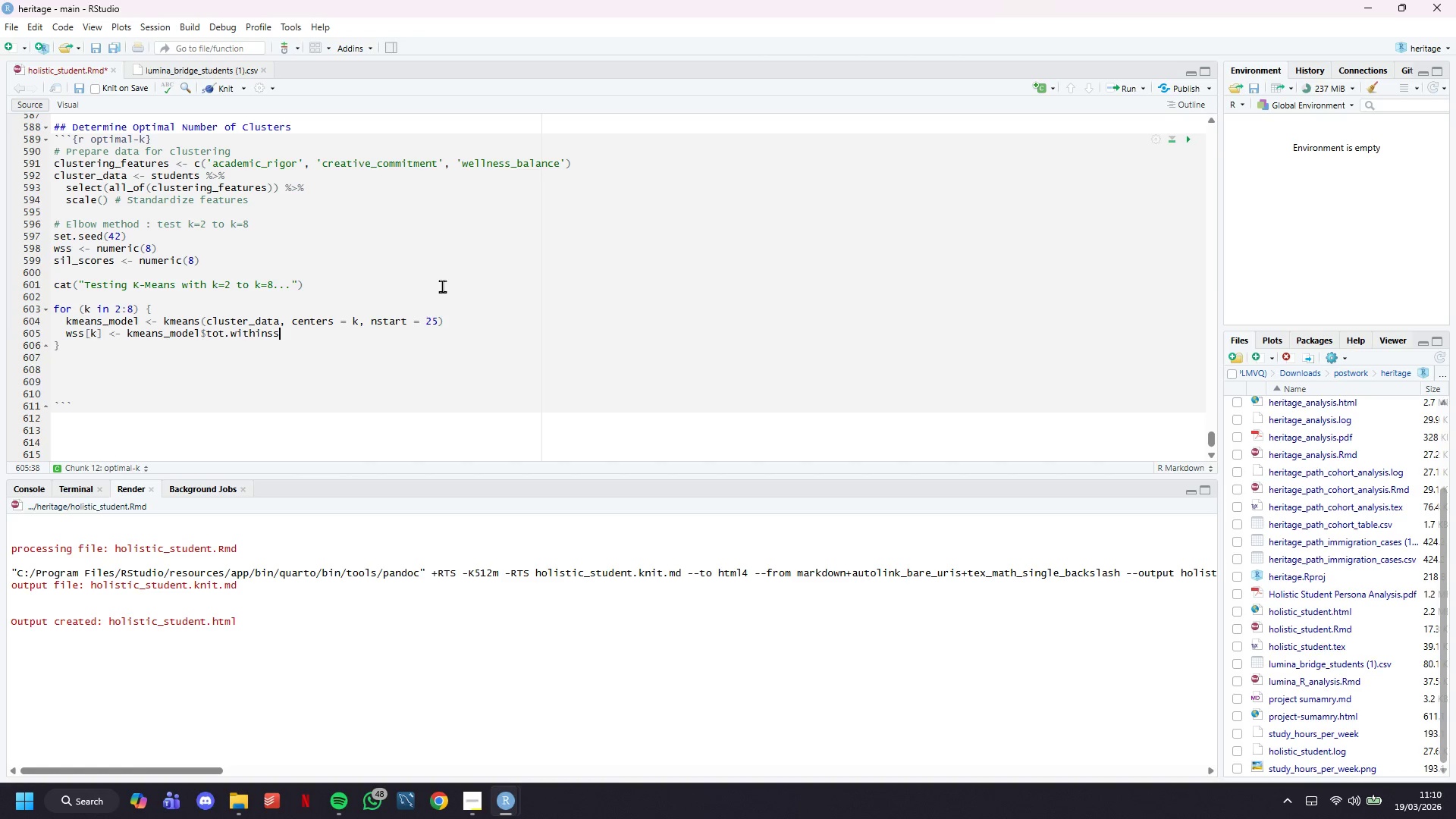 
key(Enter)
 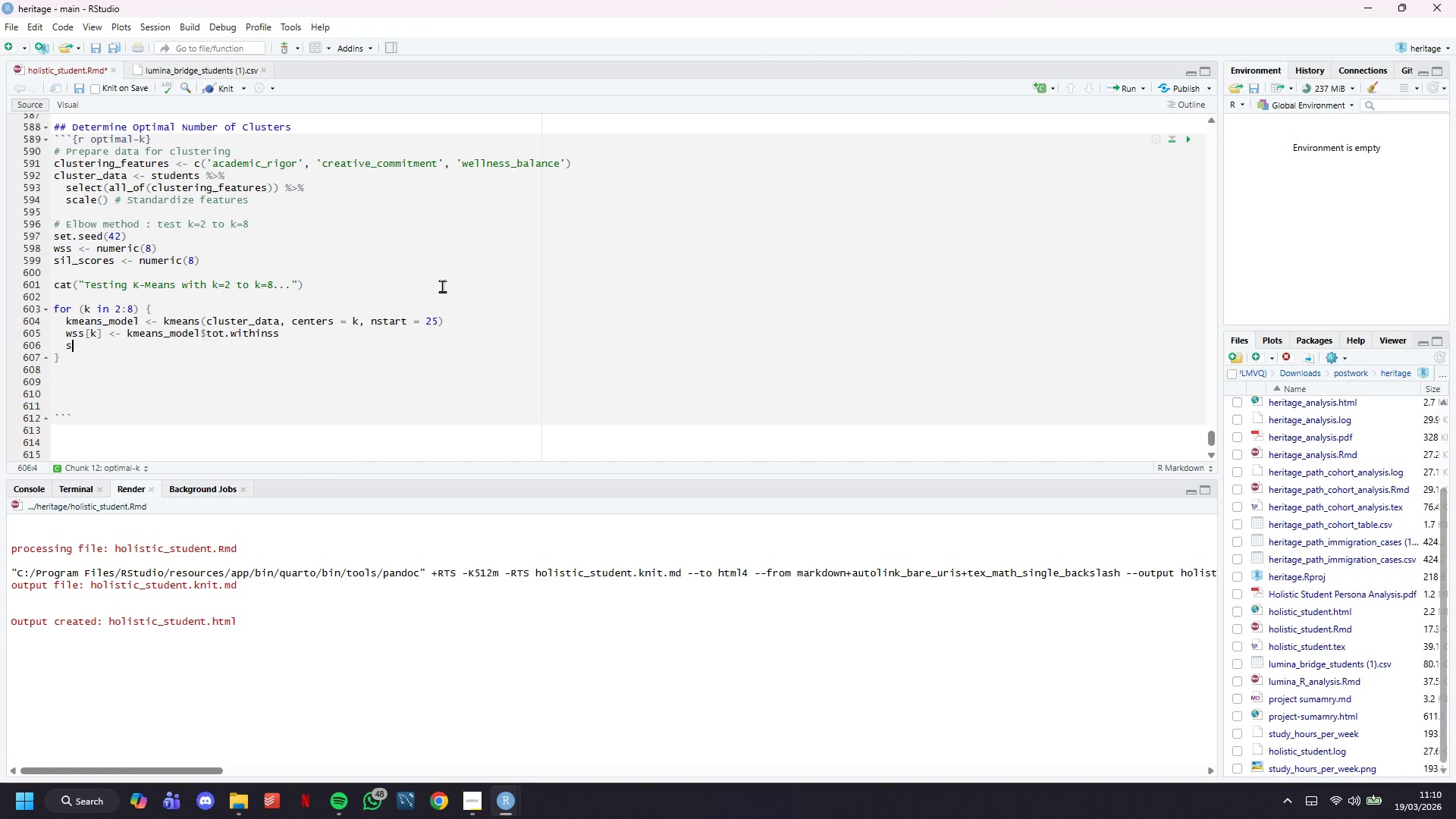 
type(sil_scores[k)
 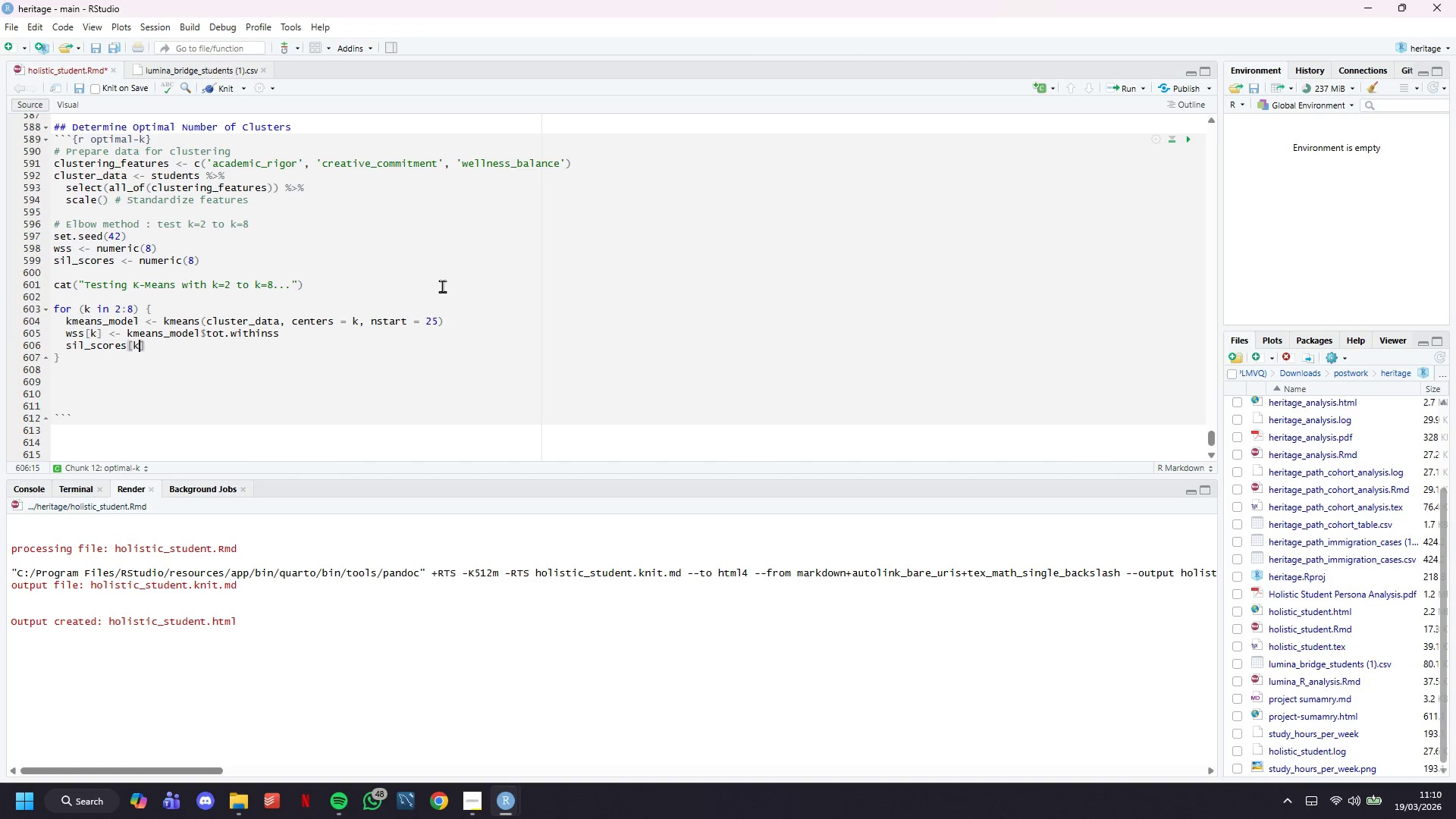 
key(ArrowRight)
 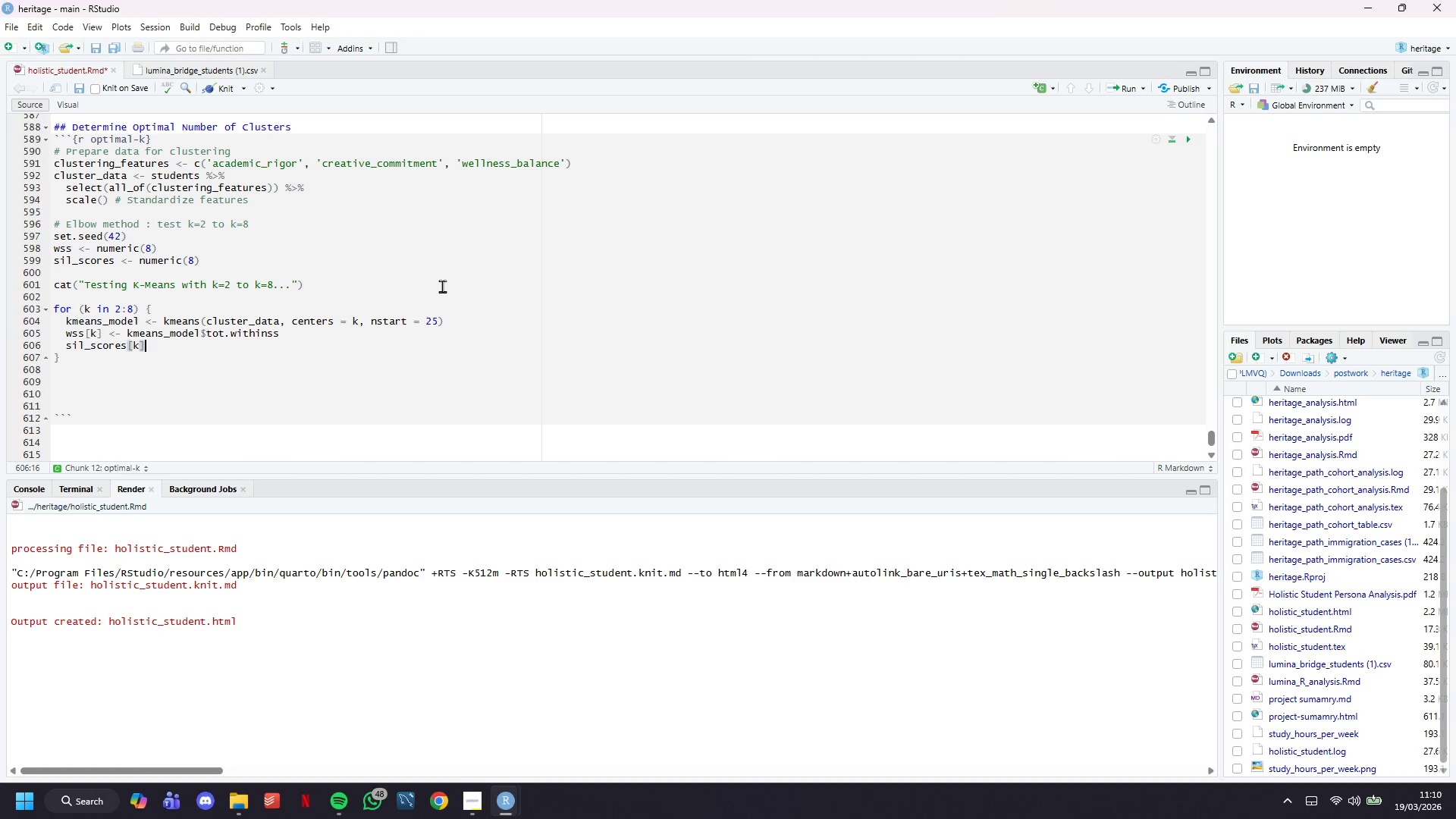 
type( <- mean(sil)
 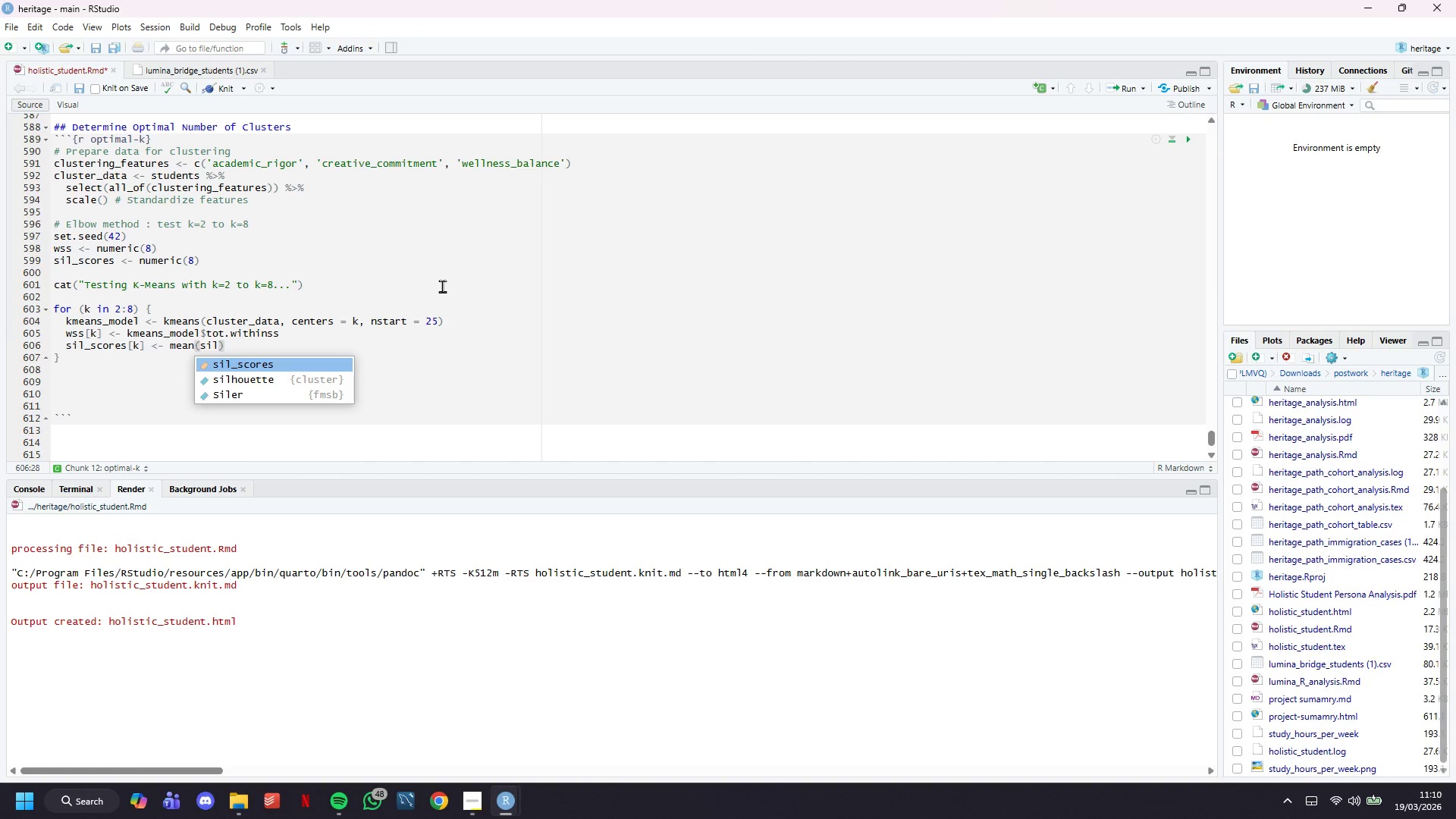 
key(ArrowUp)
 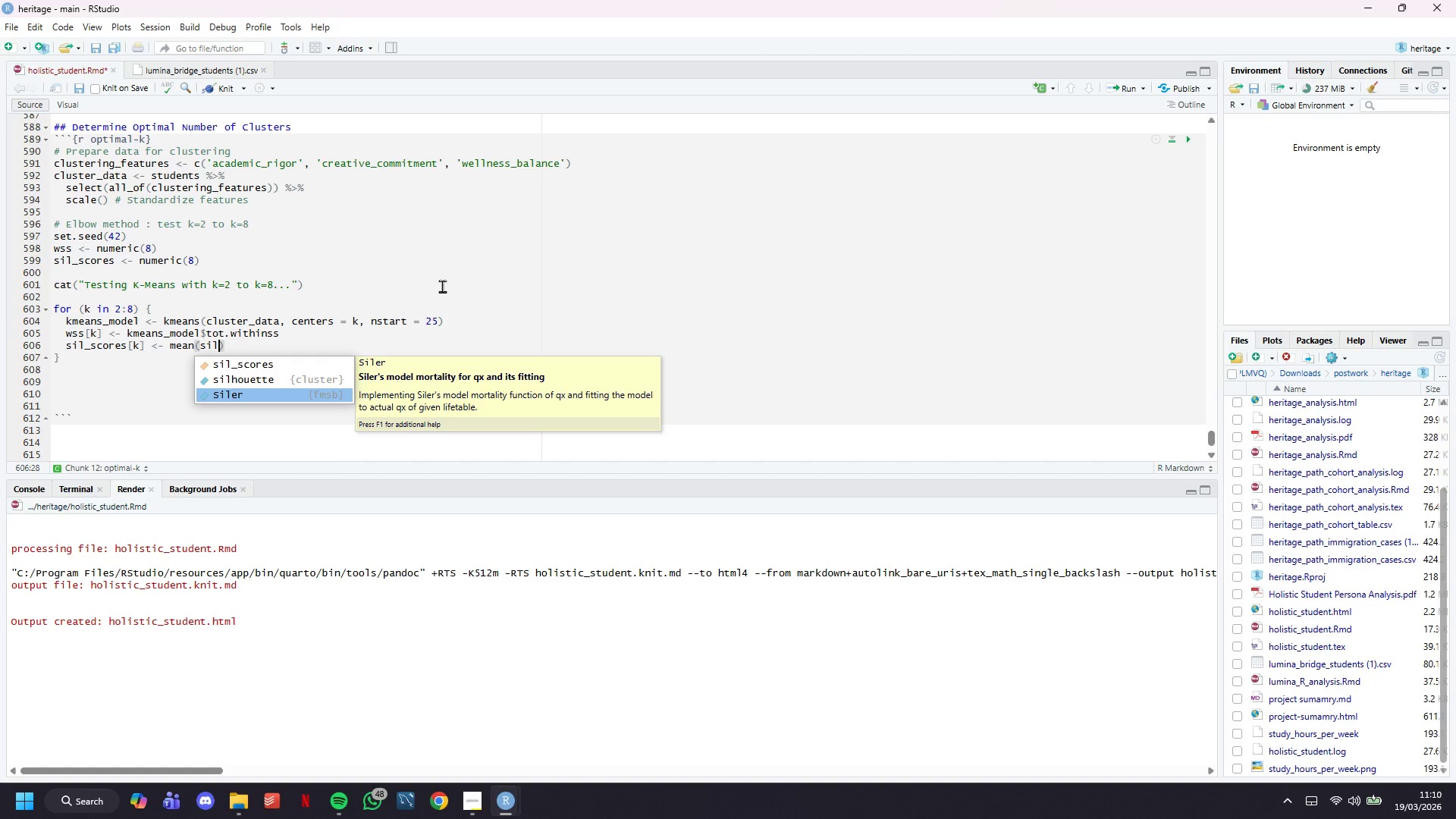 
key(ArrowUp)
 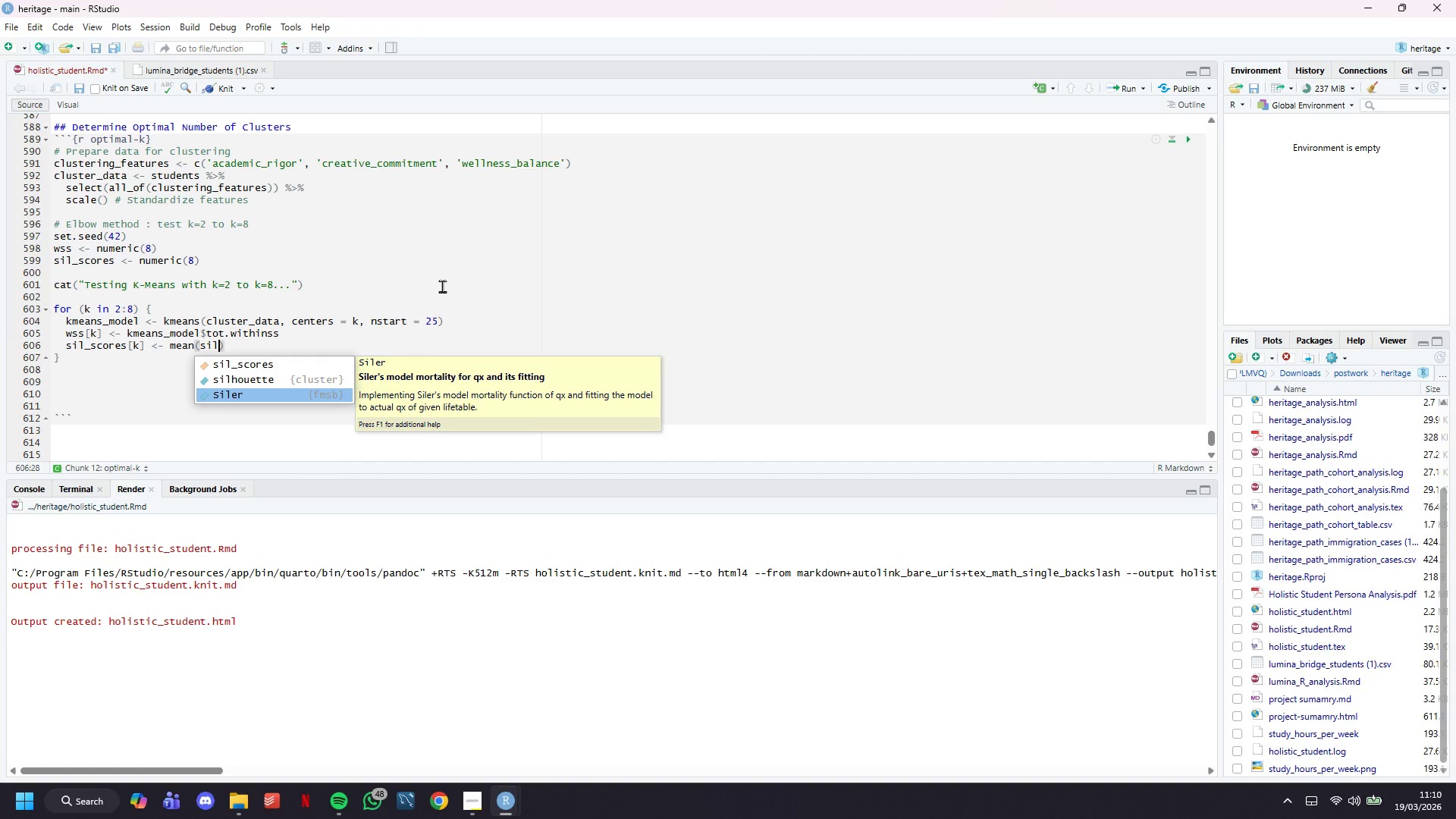 
key(ArrowDown)
 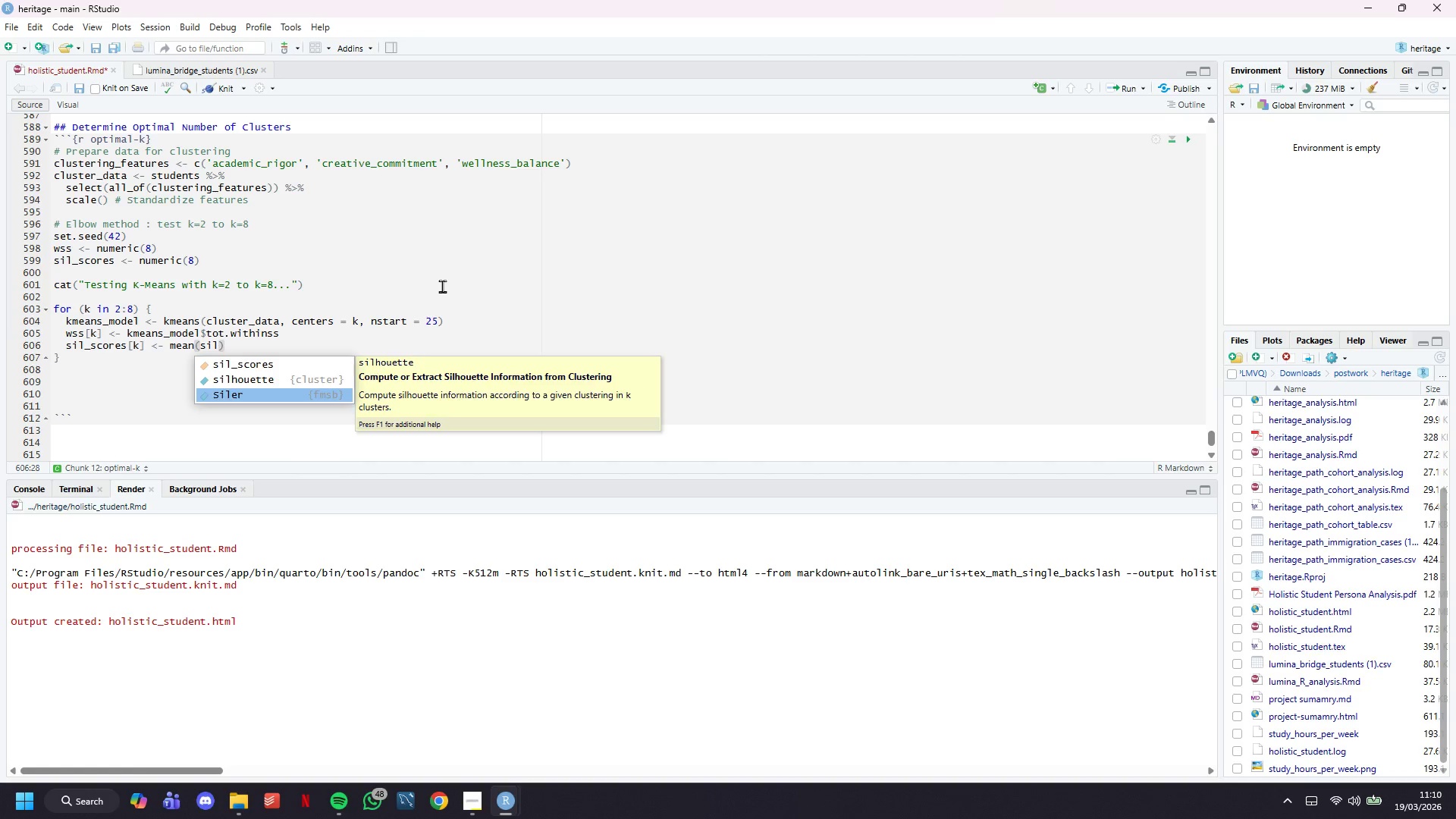 
key(ArrowDown)
 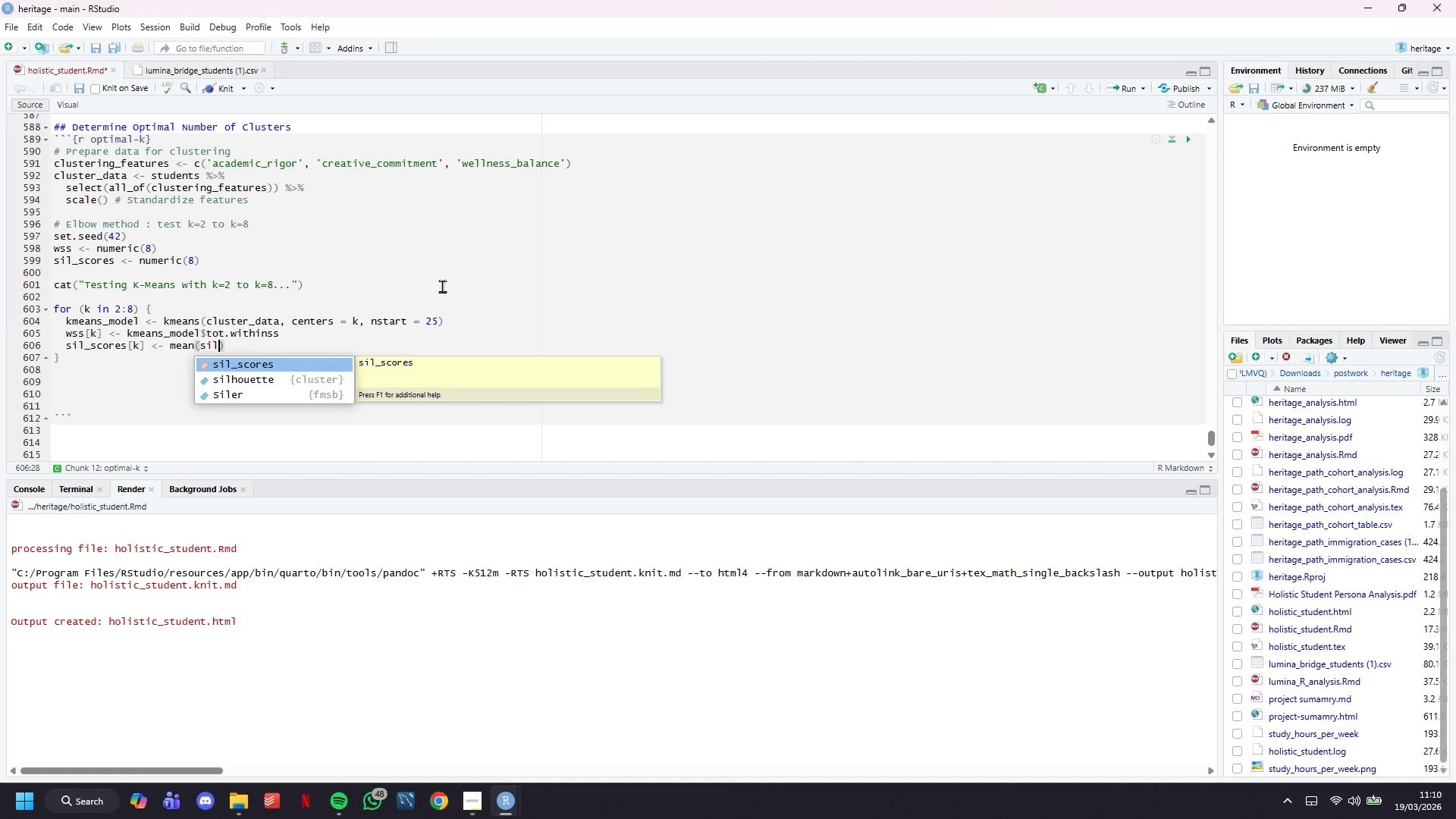 
key(ArrowDown)
 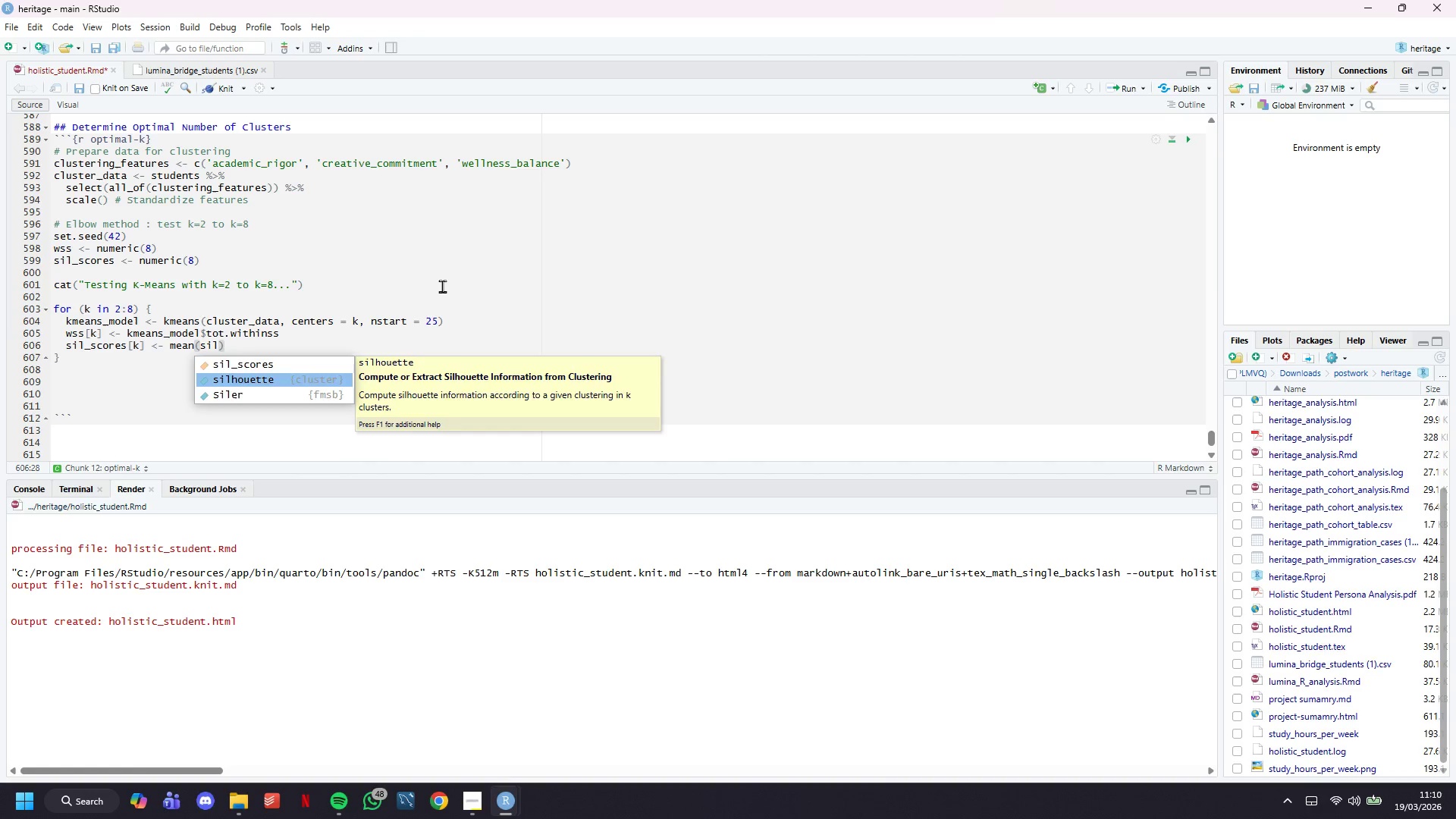 
key(Enter)
 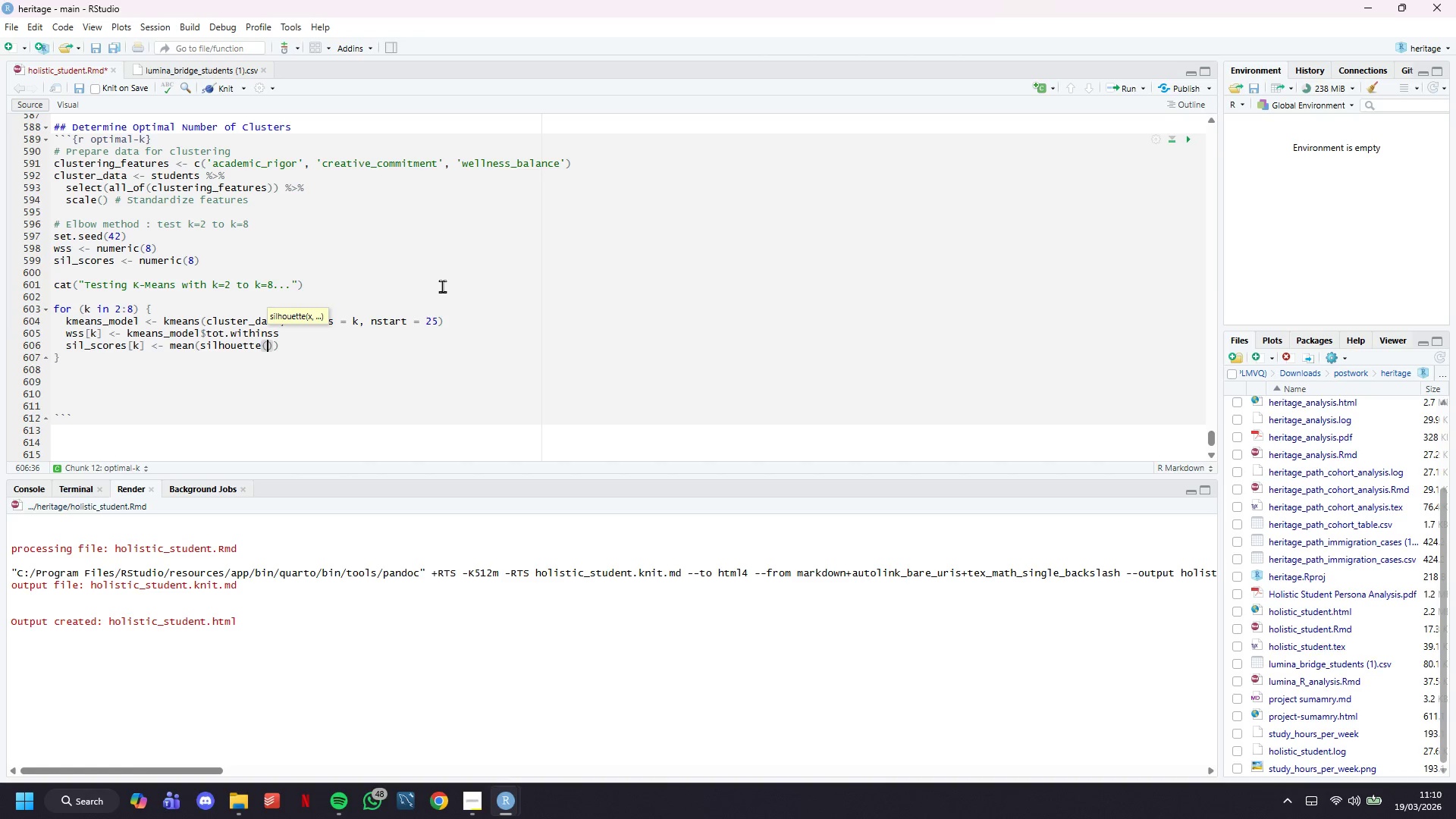 
type(kmeans_model$cluster, dist(cluster_data)
 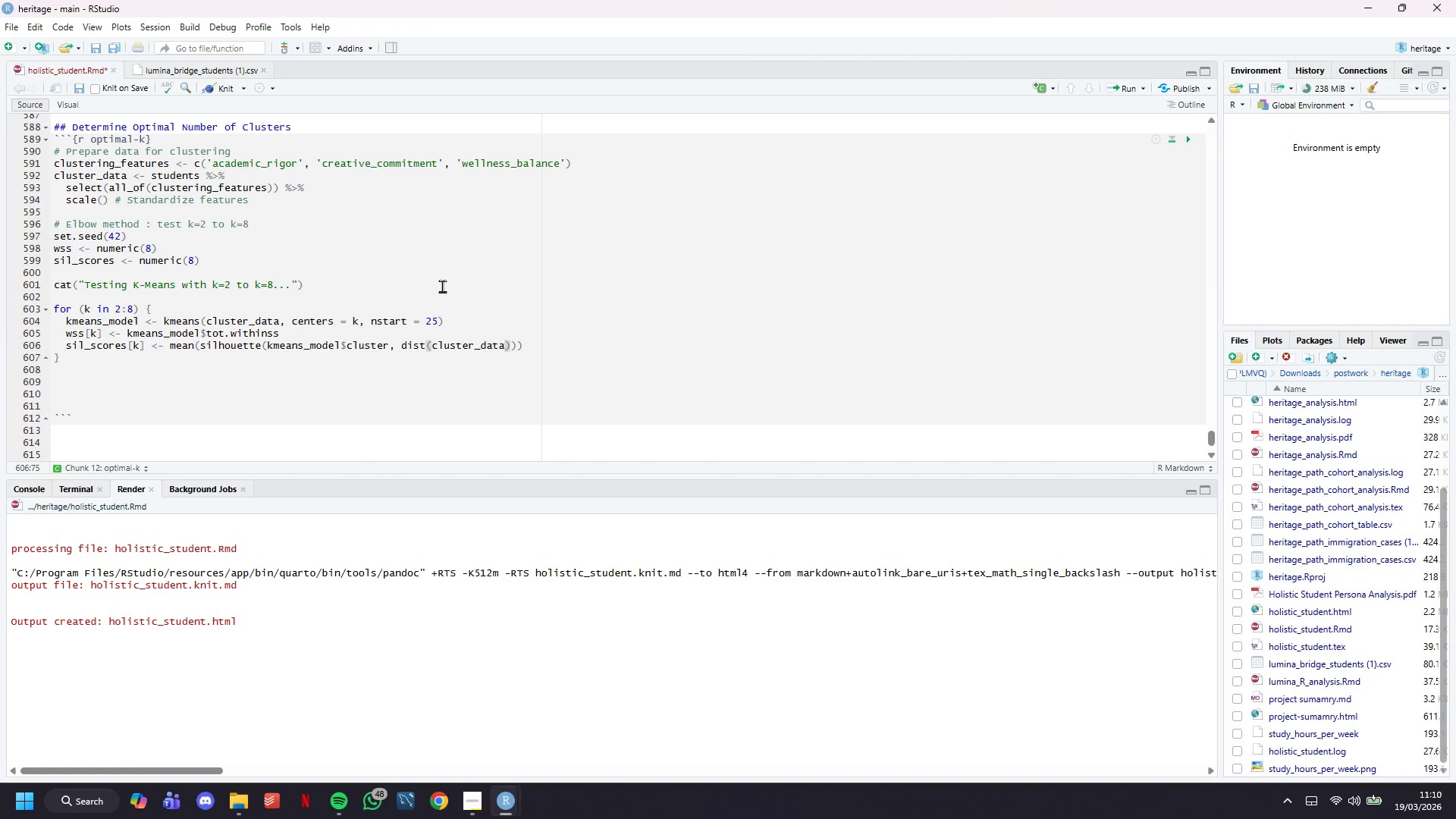 
key(ArrowRight)
 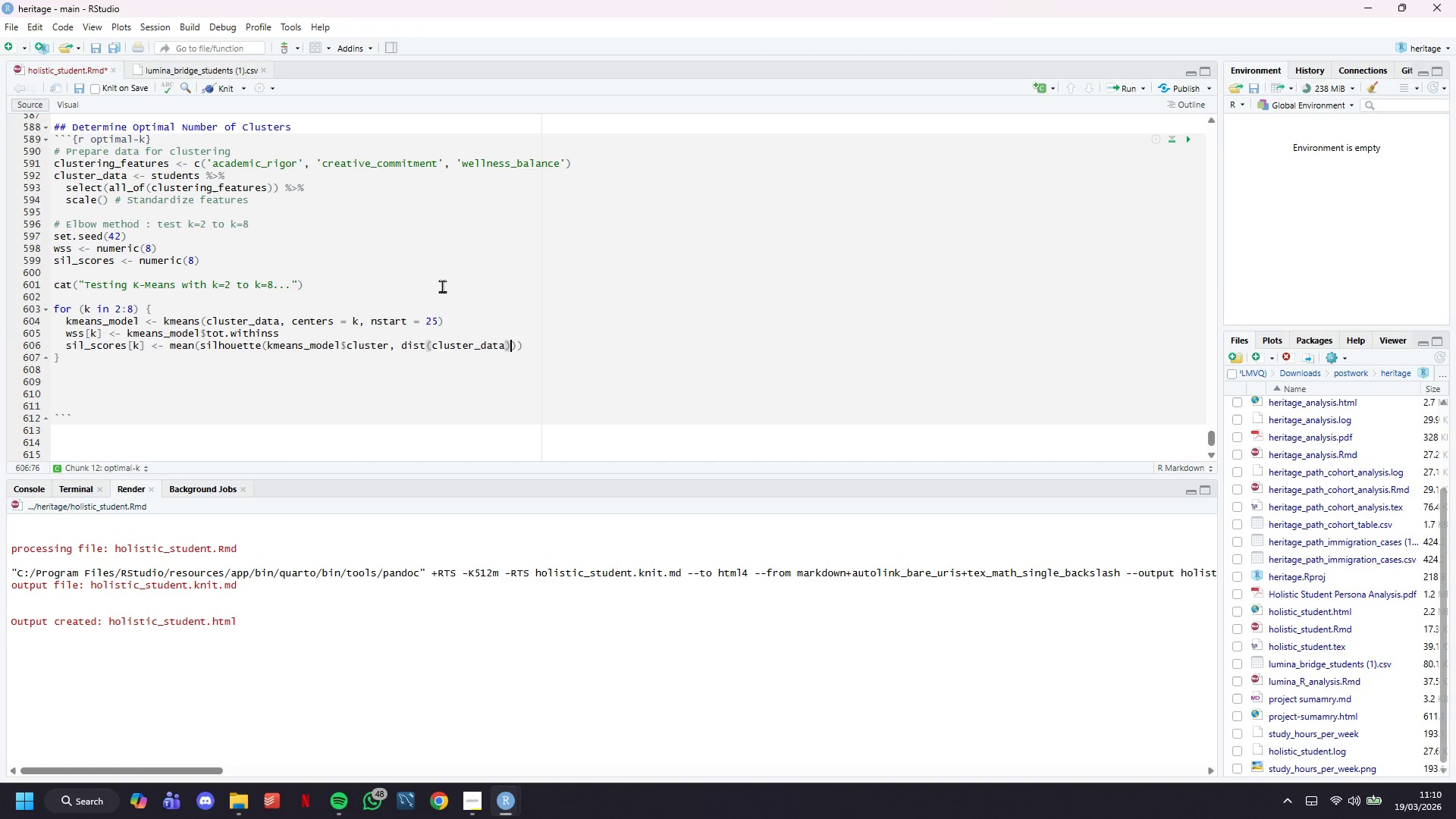 
key(ArrowRight)
 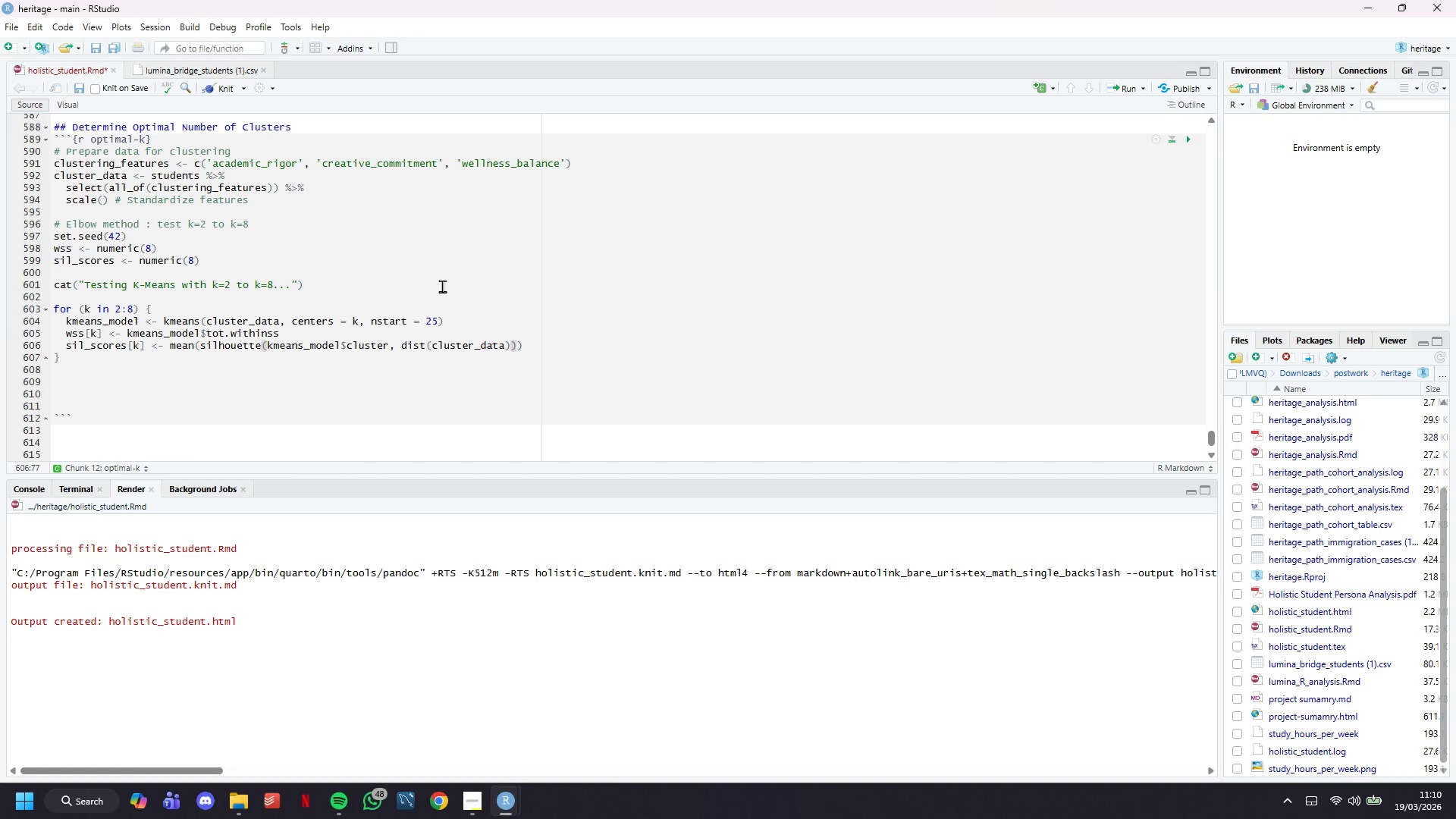 
key(Backslash)
 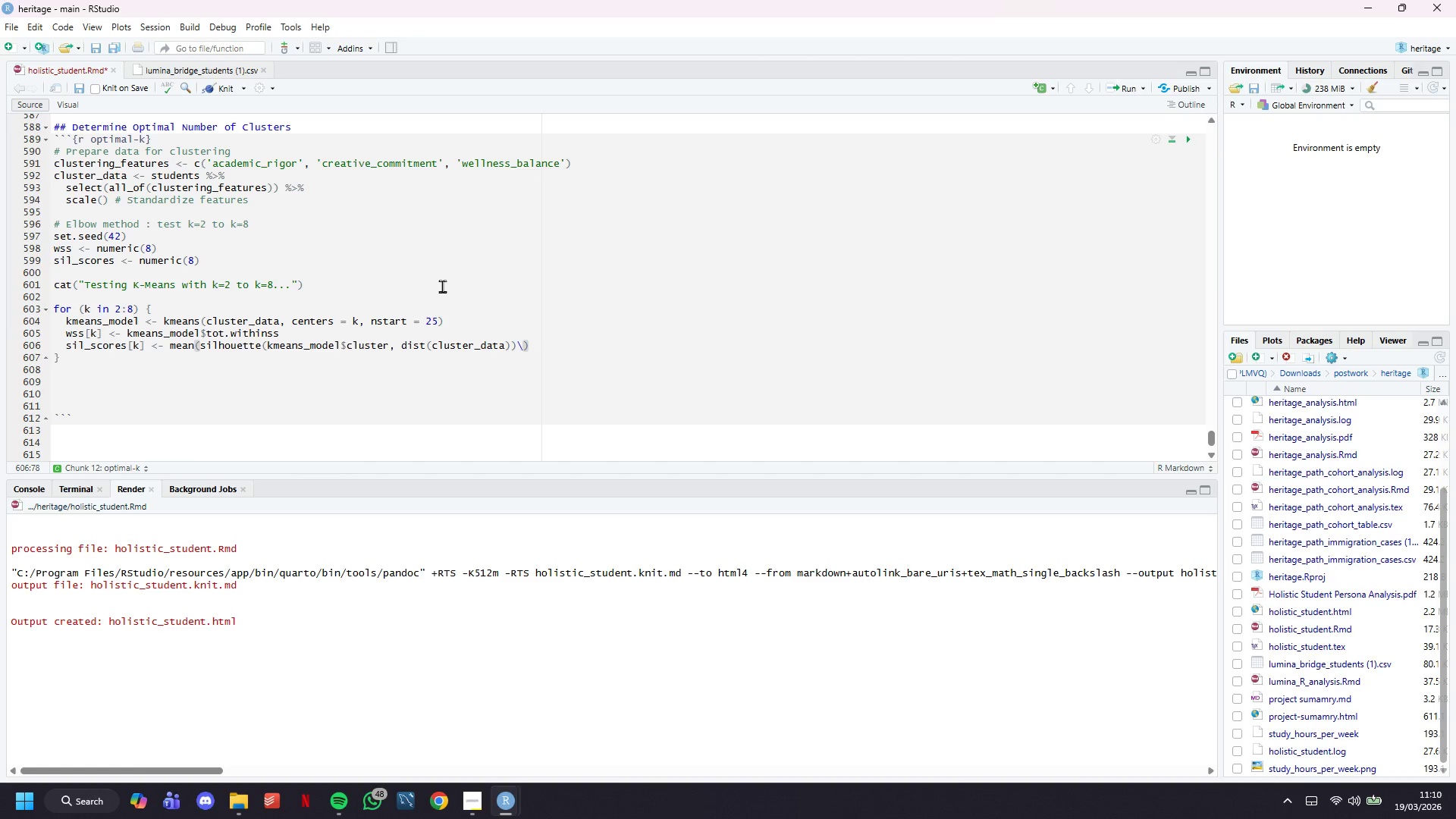 
key(Backspace)
 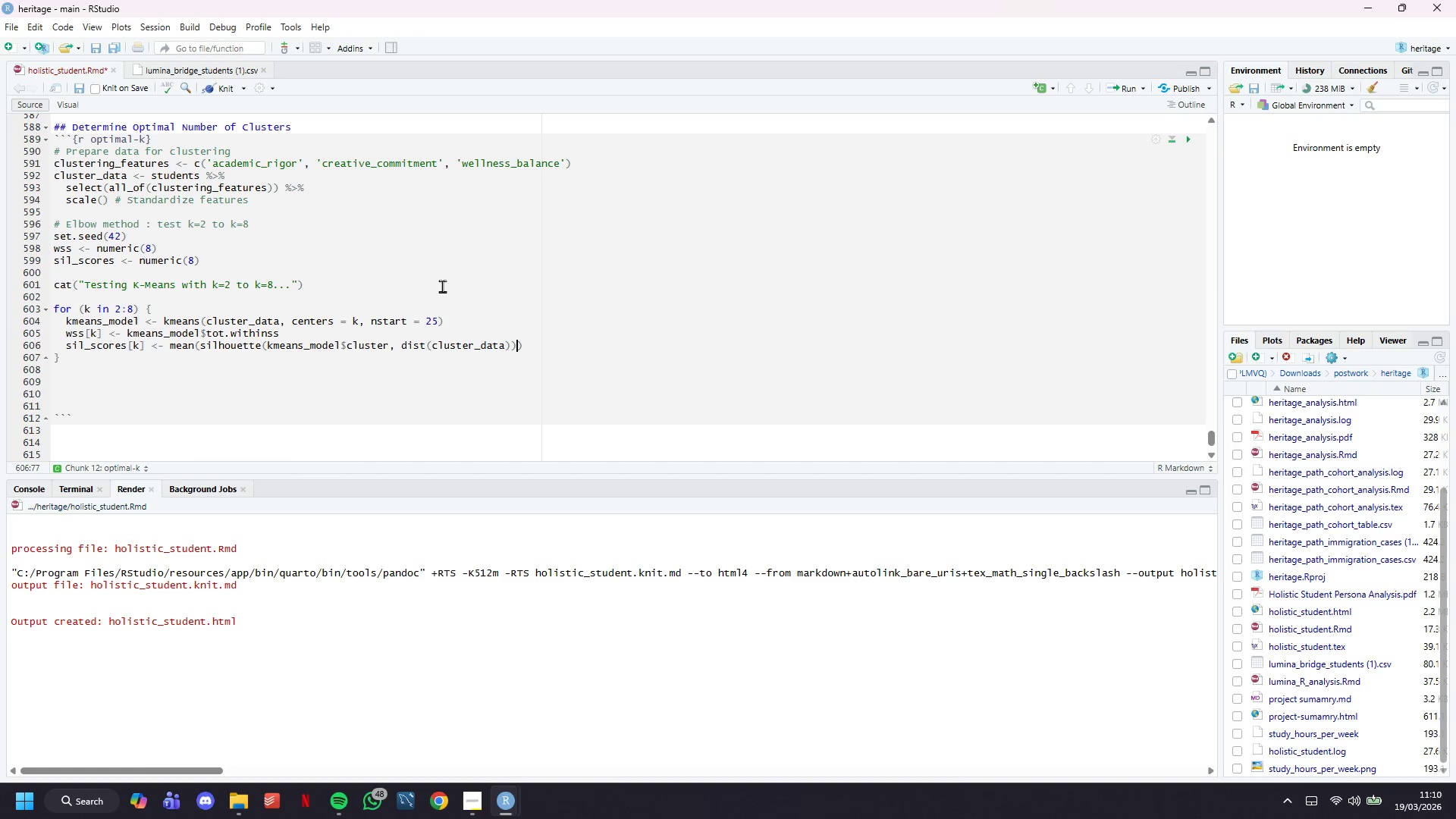 
key(BracketLeft)
 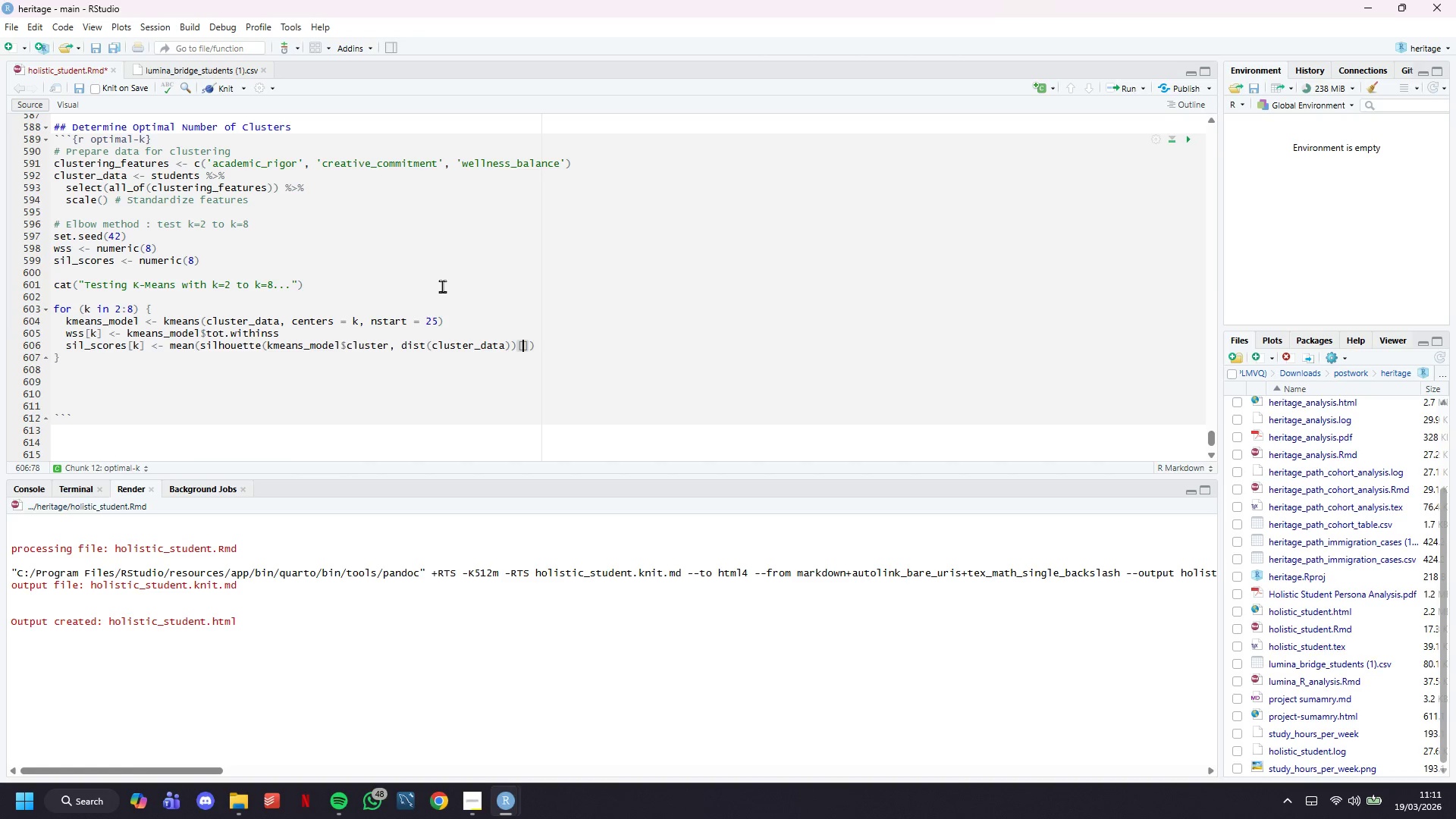 
key(Comma)
 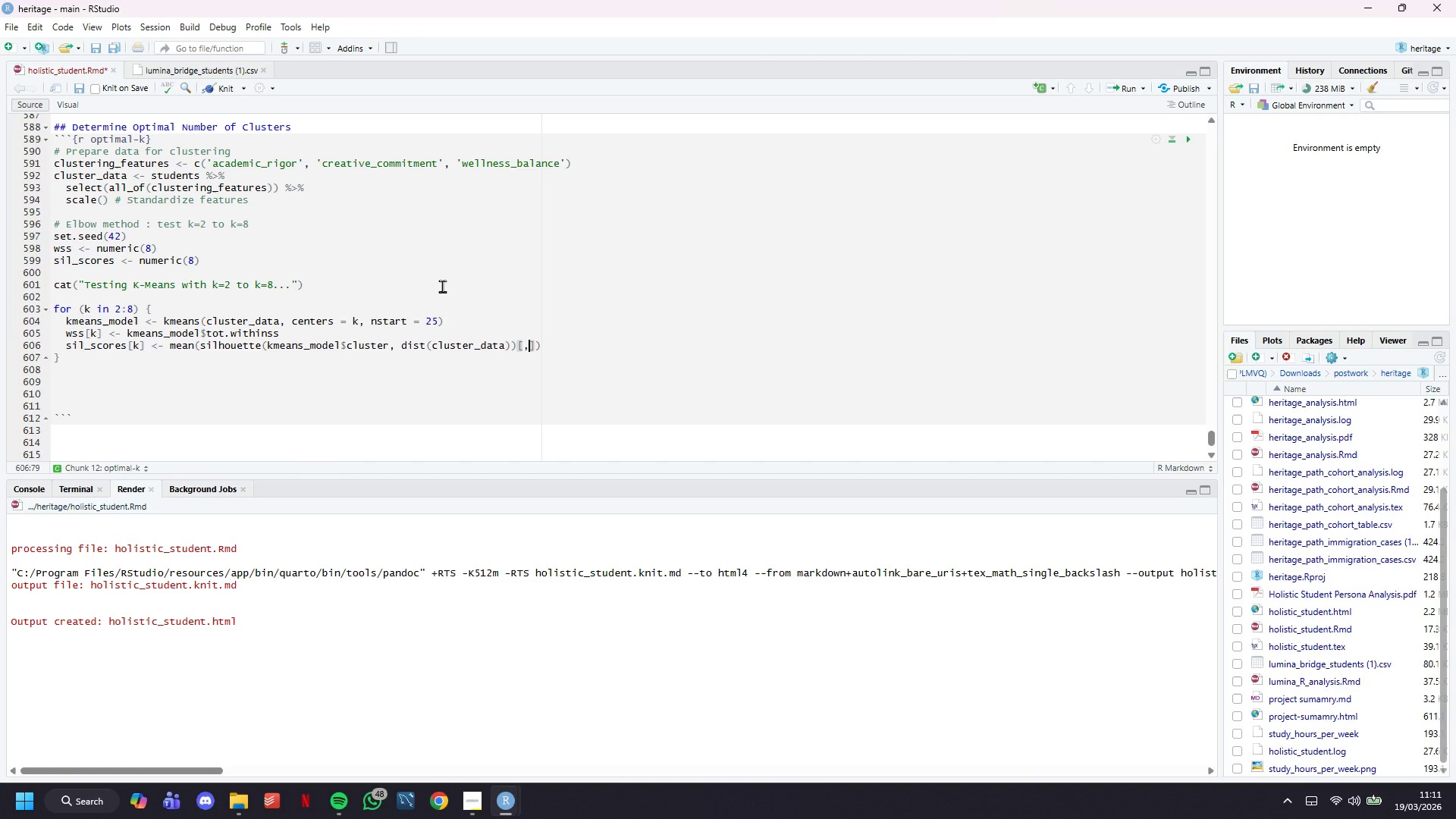 
key(3)
 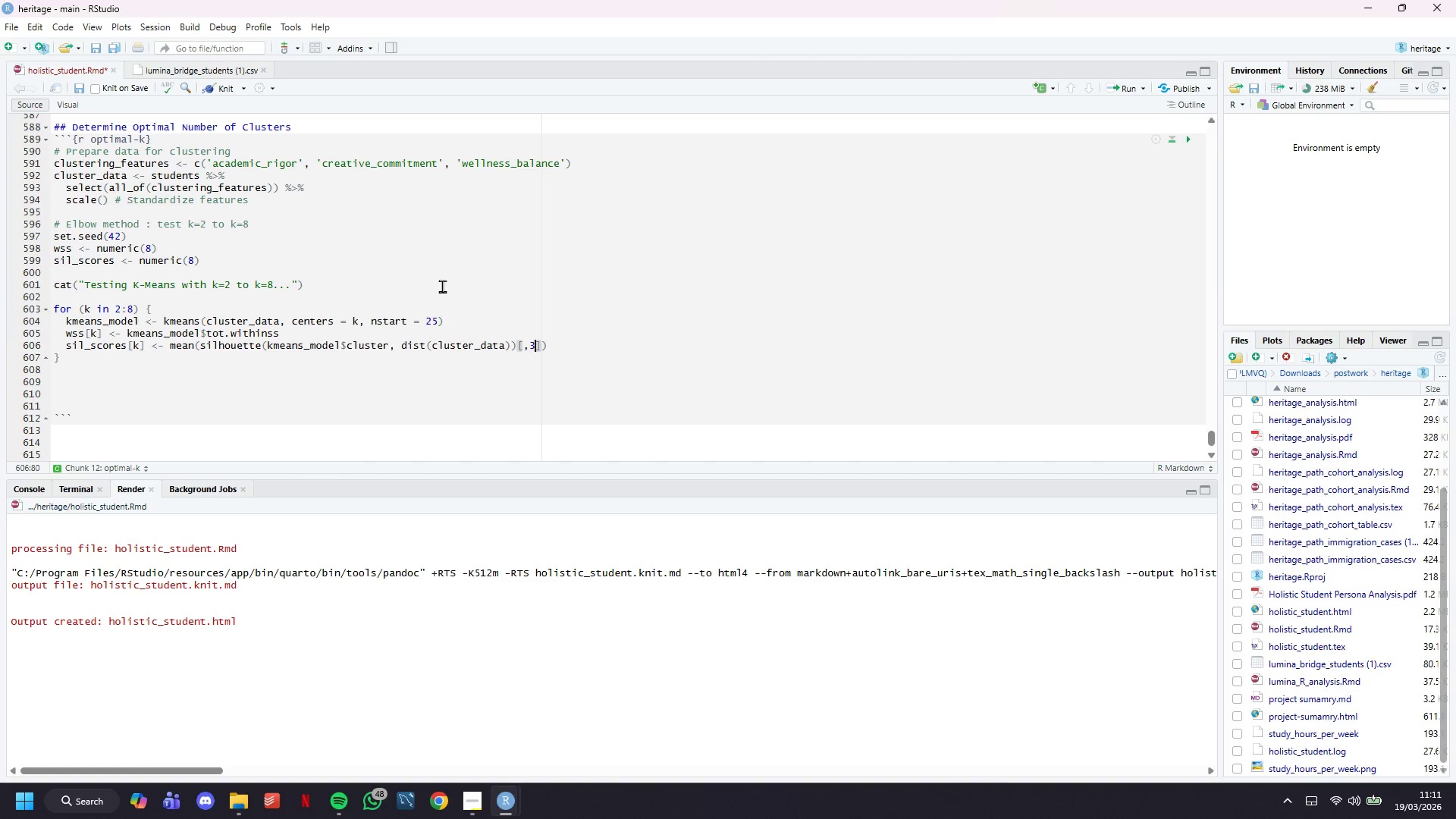 
key(ArrowRight)
 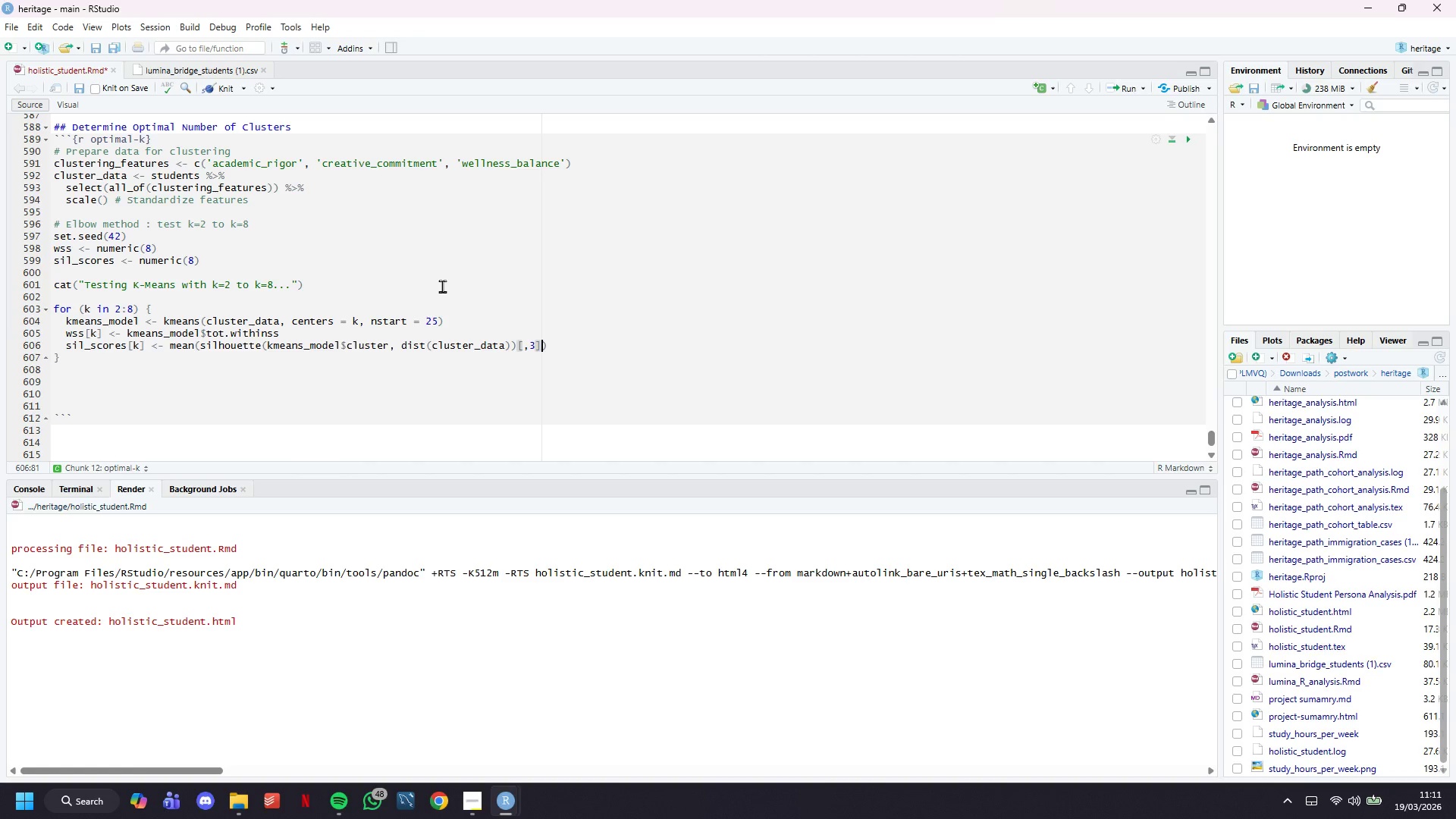 
key(ArrowRight)
 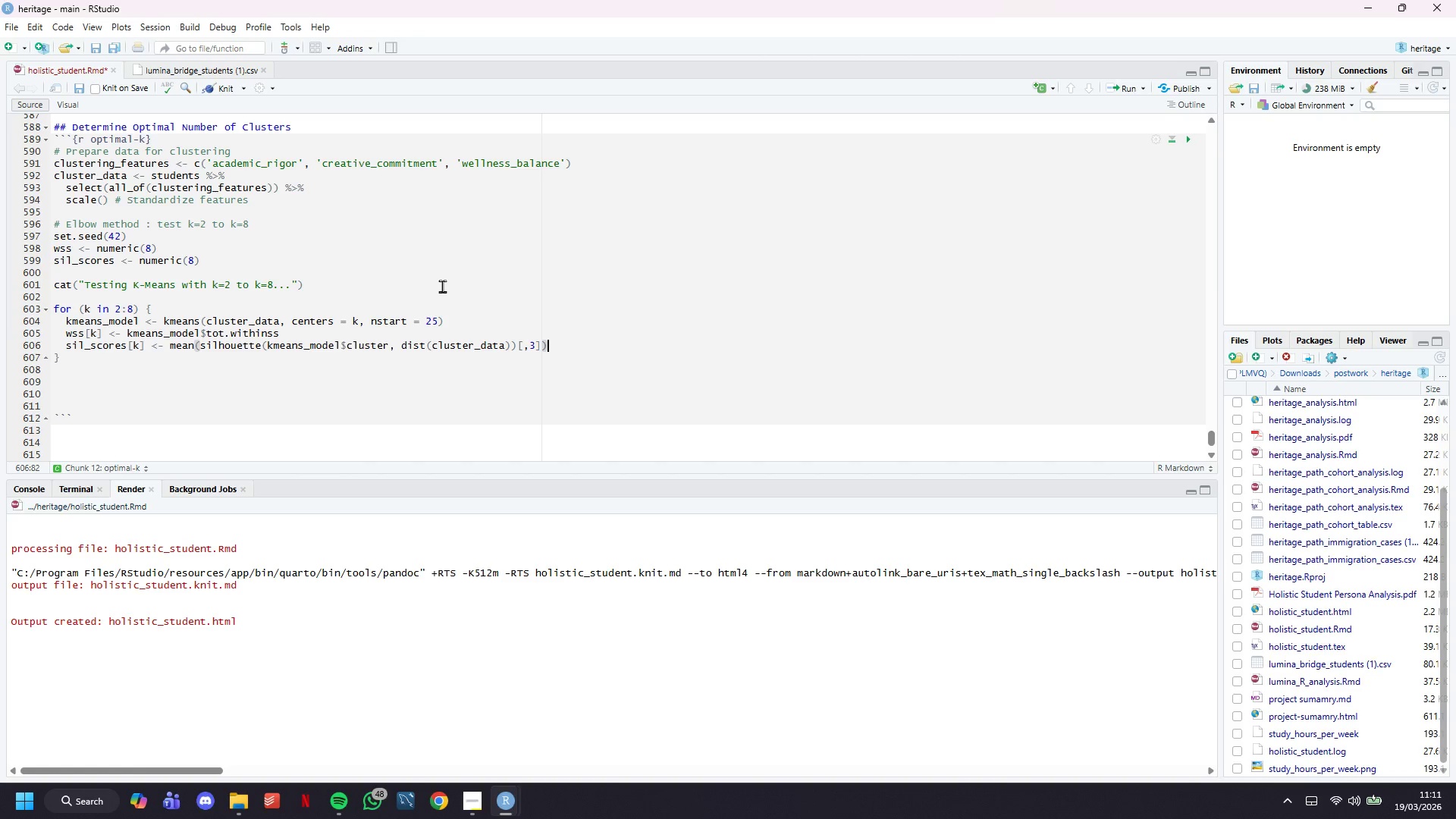 
key(Enter)
 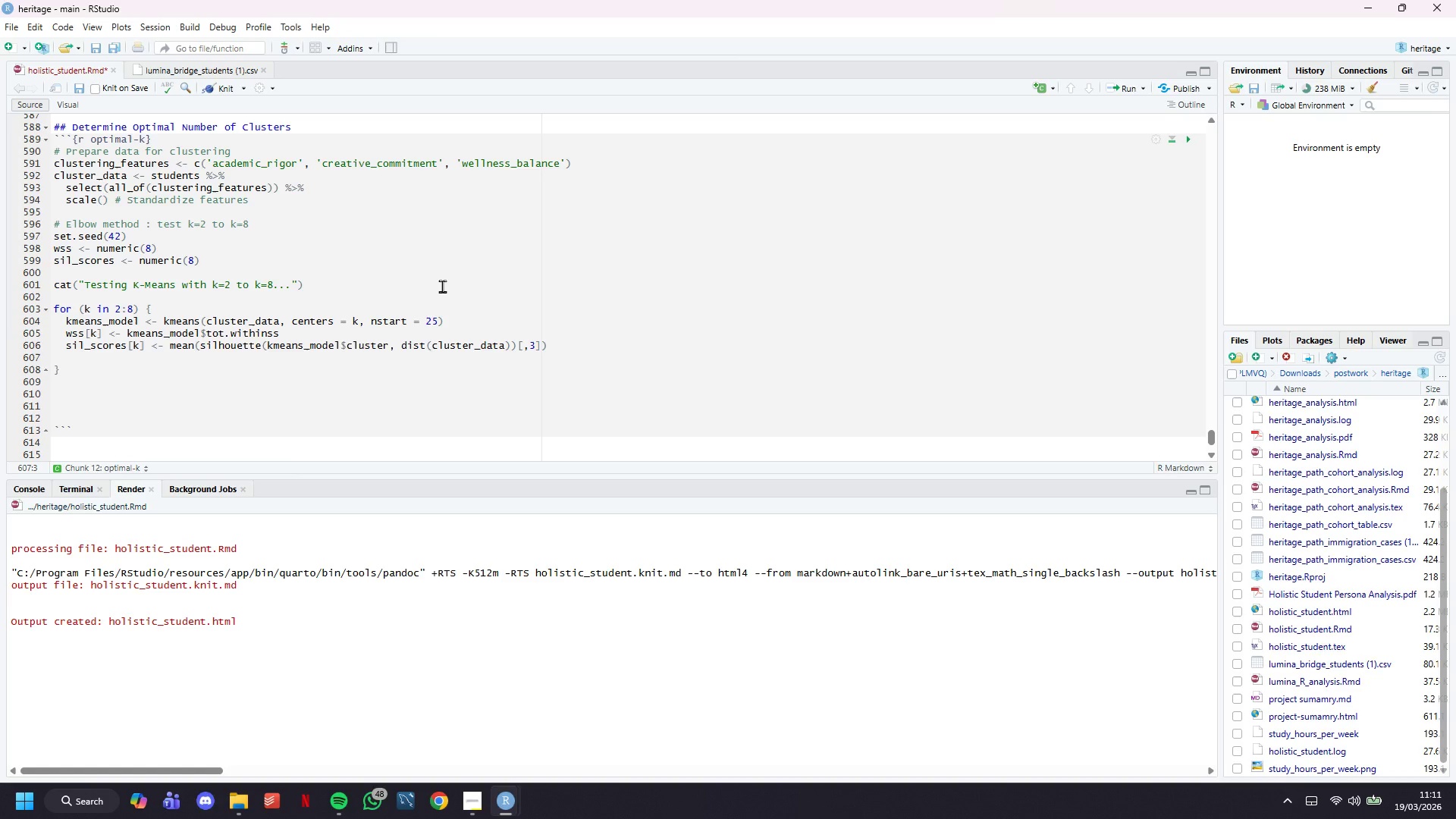 
key(Enter)
 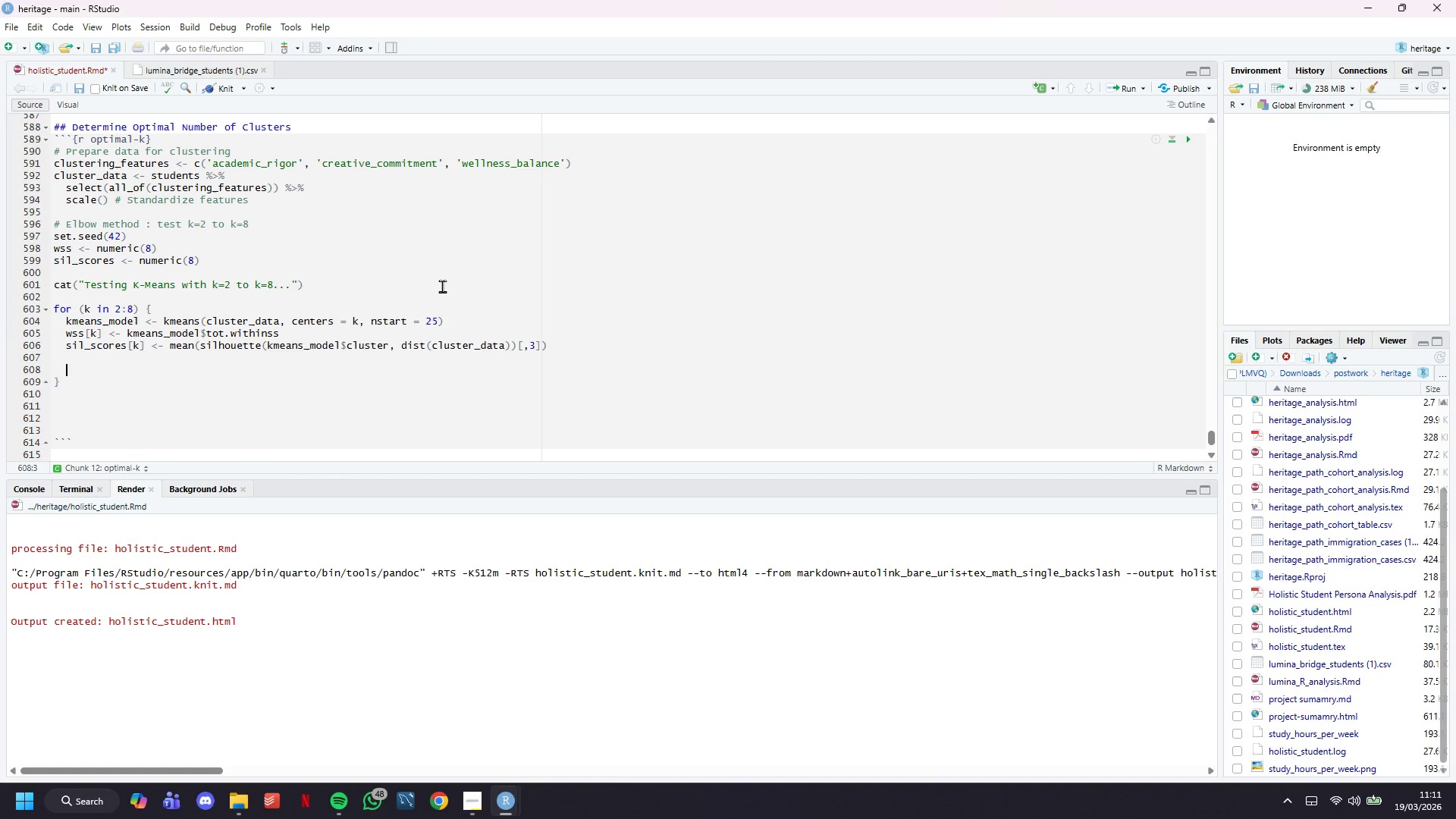 
type(cat(sprintf("k=%d: WSS=%.1f, Sillhouette=$.3f\n)
 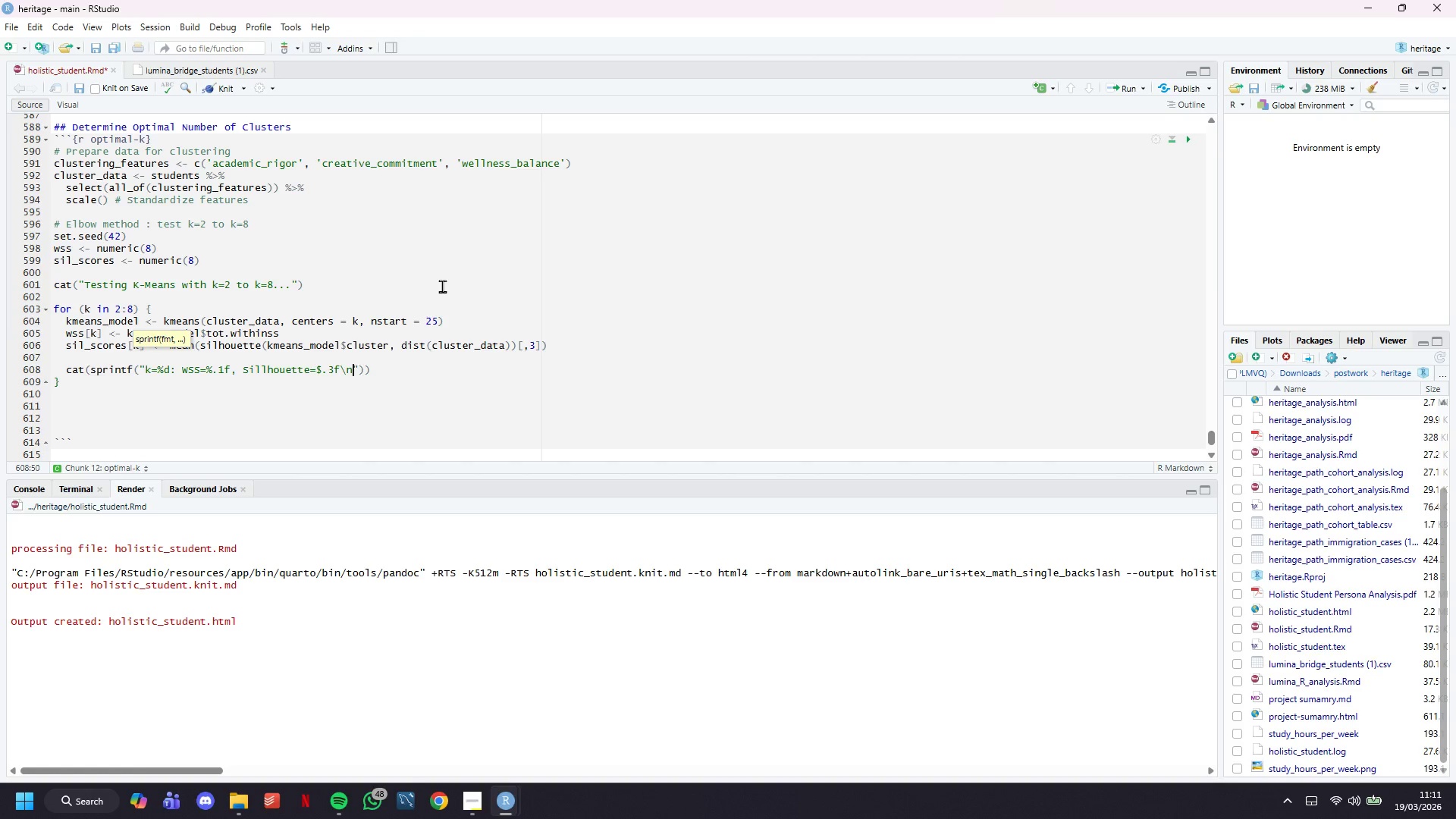 
key(ArrowRight)
 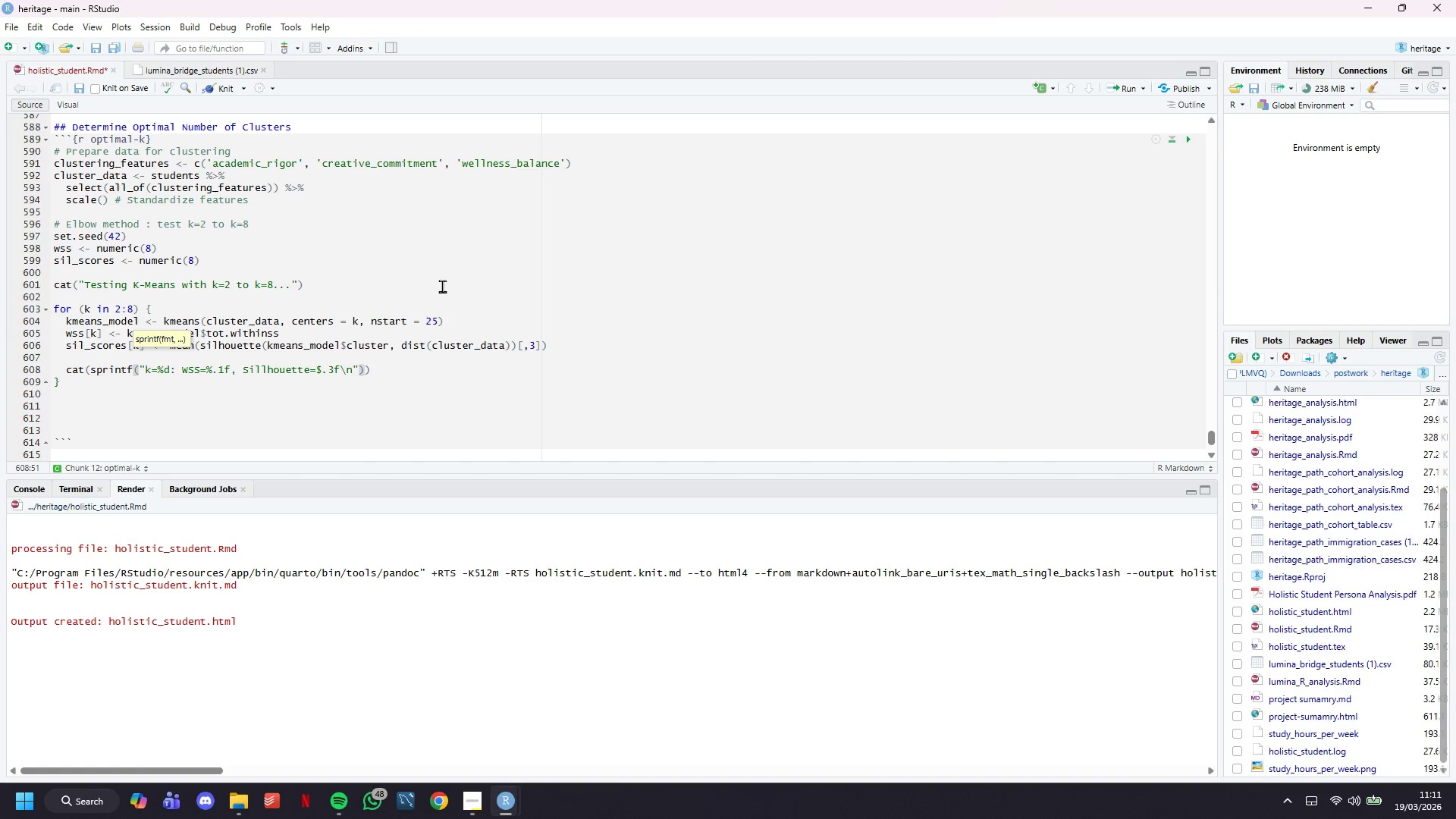 
key(ArrowLeft)
 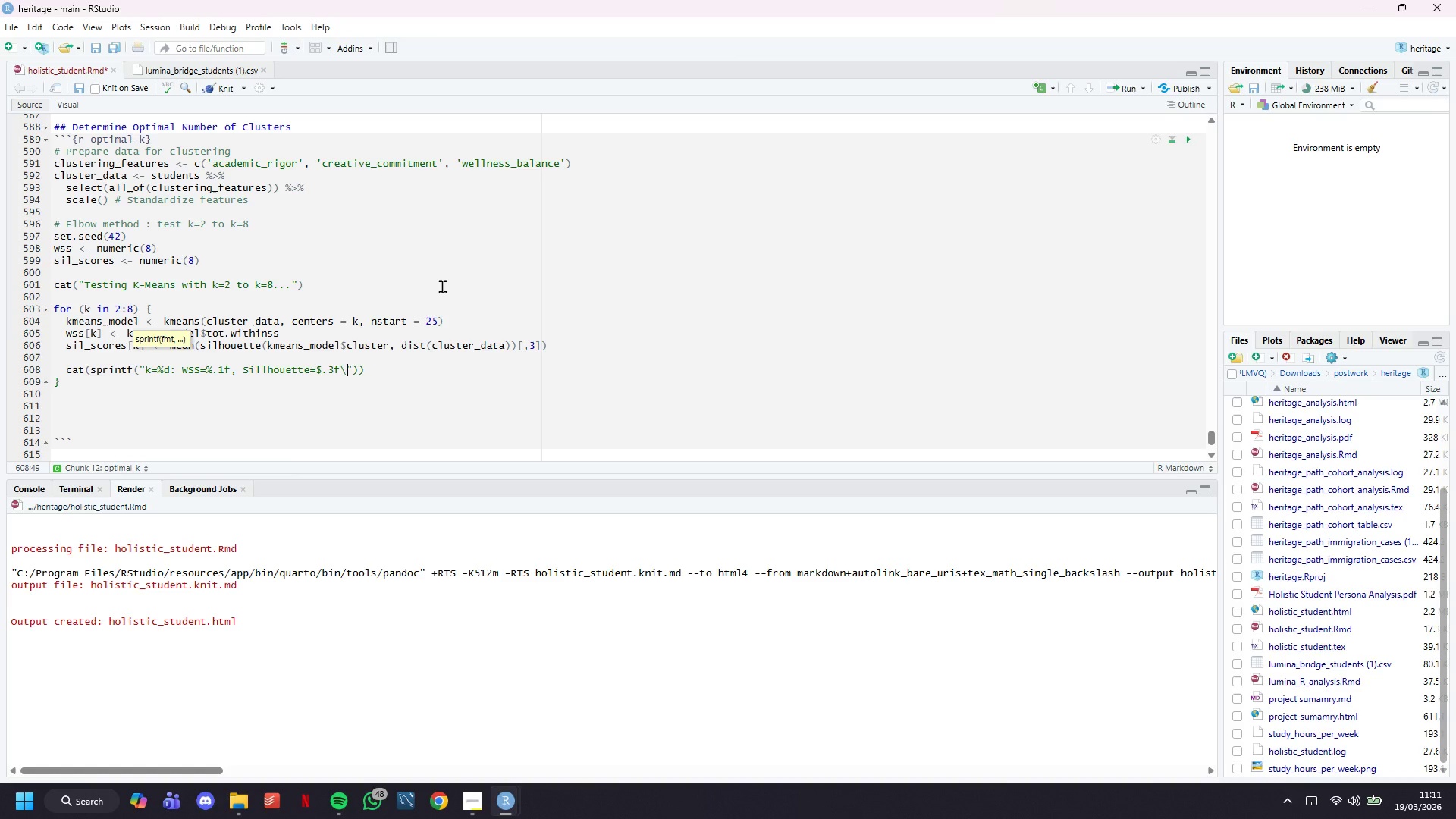 
key(Backspace)
 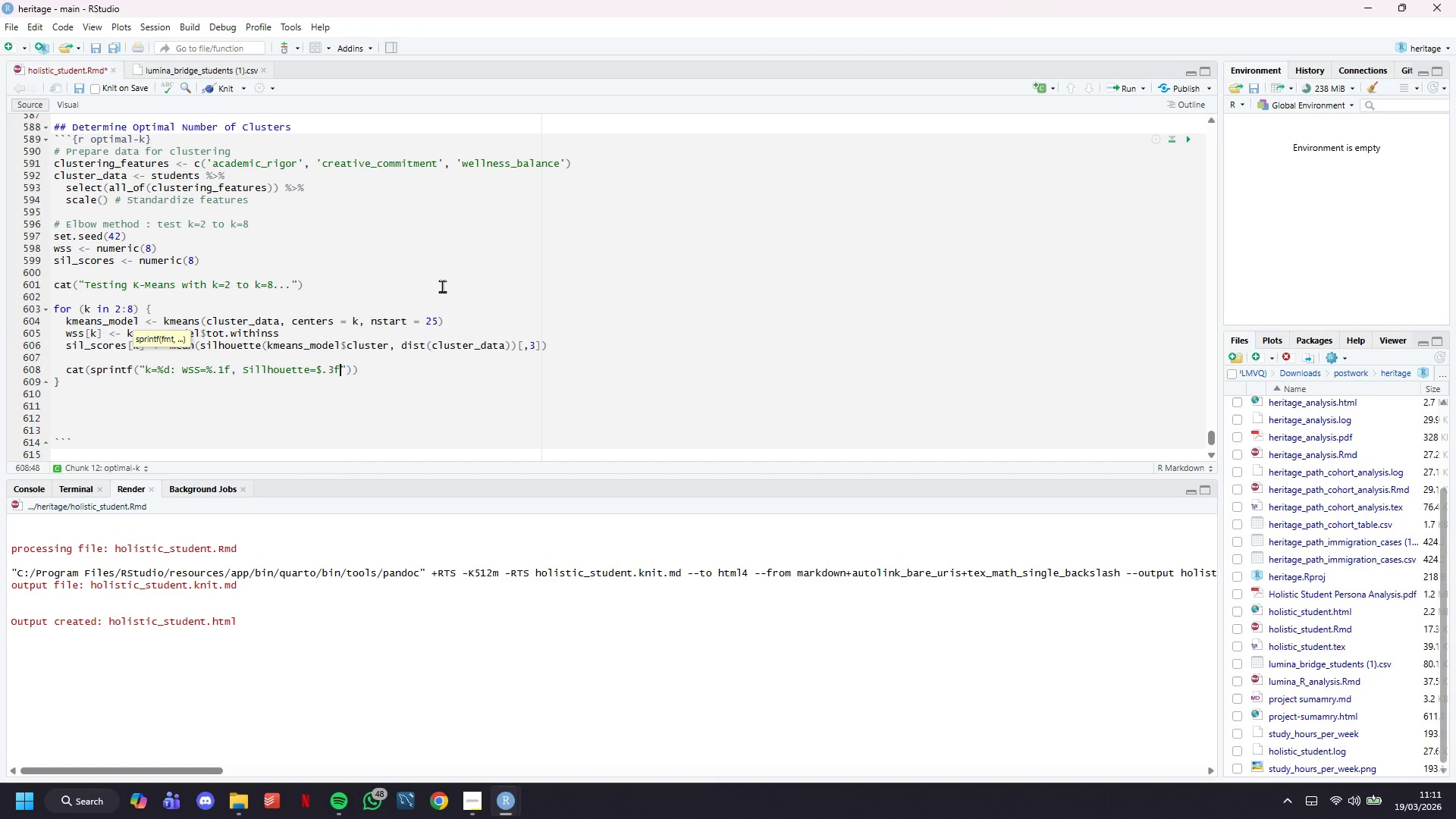 
key(Backspace)
 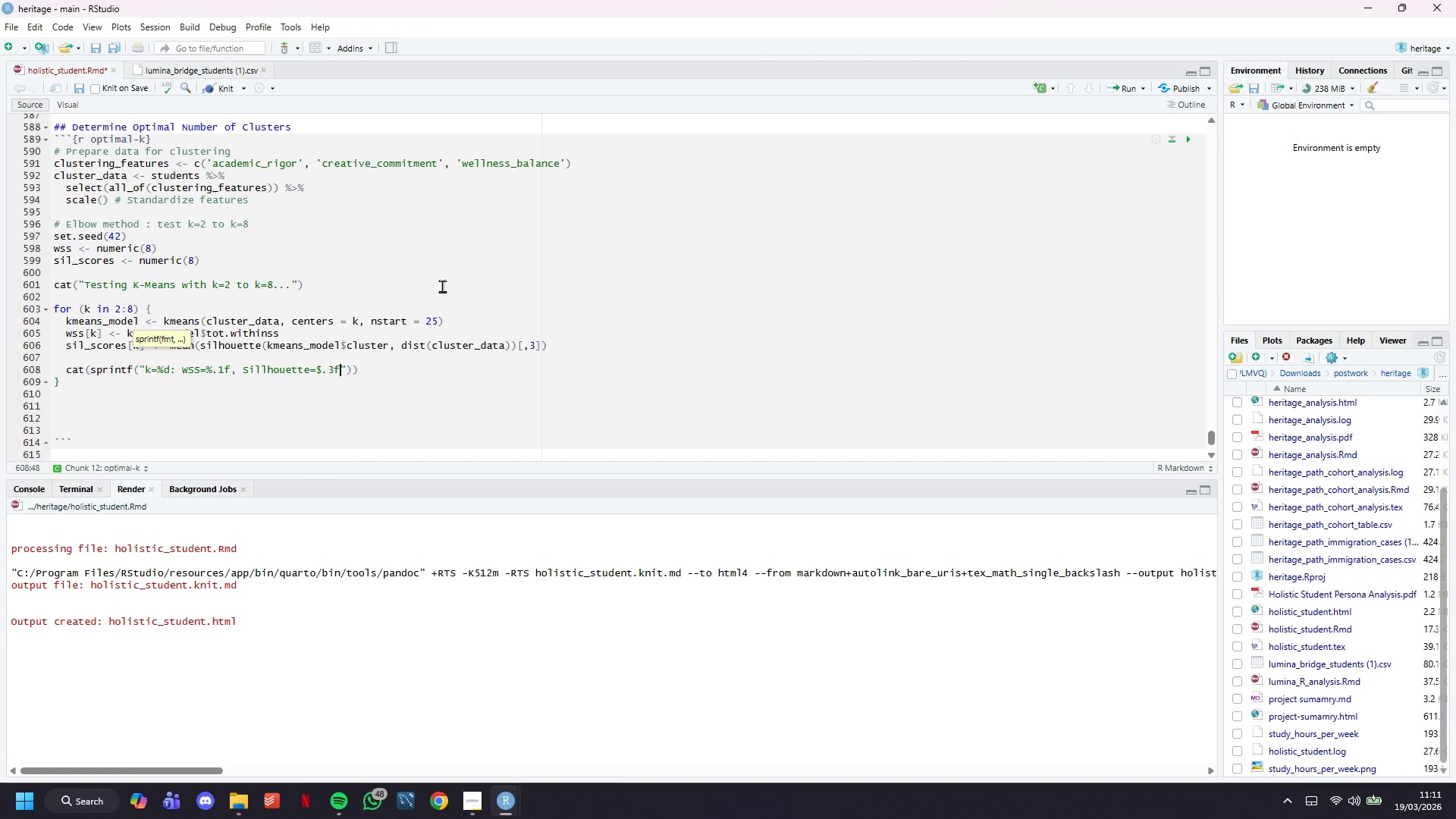 
key(ArrowRight)
 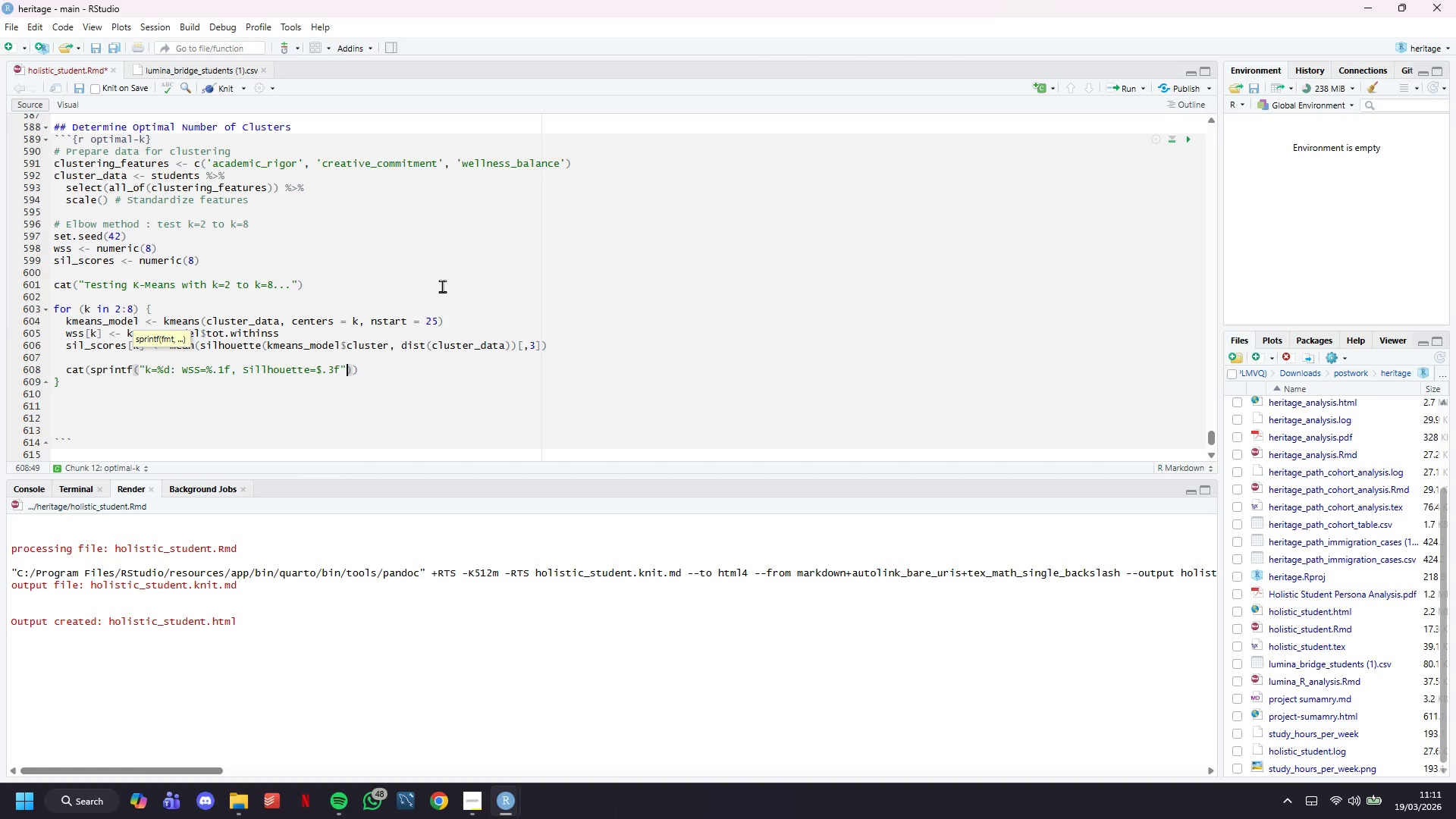 
key(Comma)
 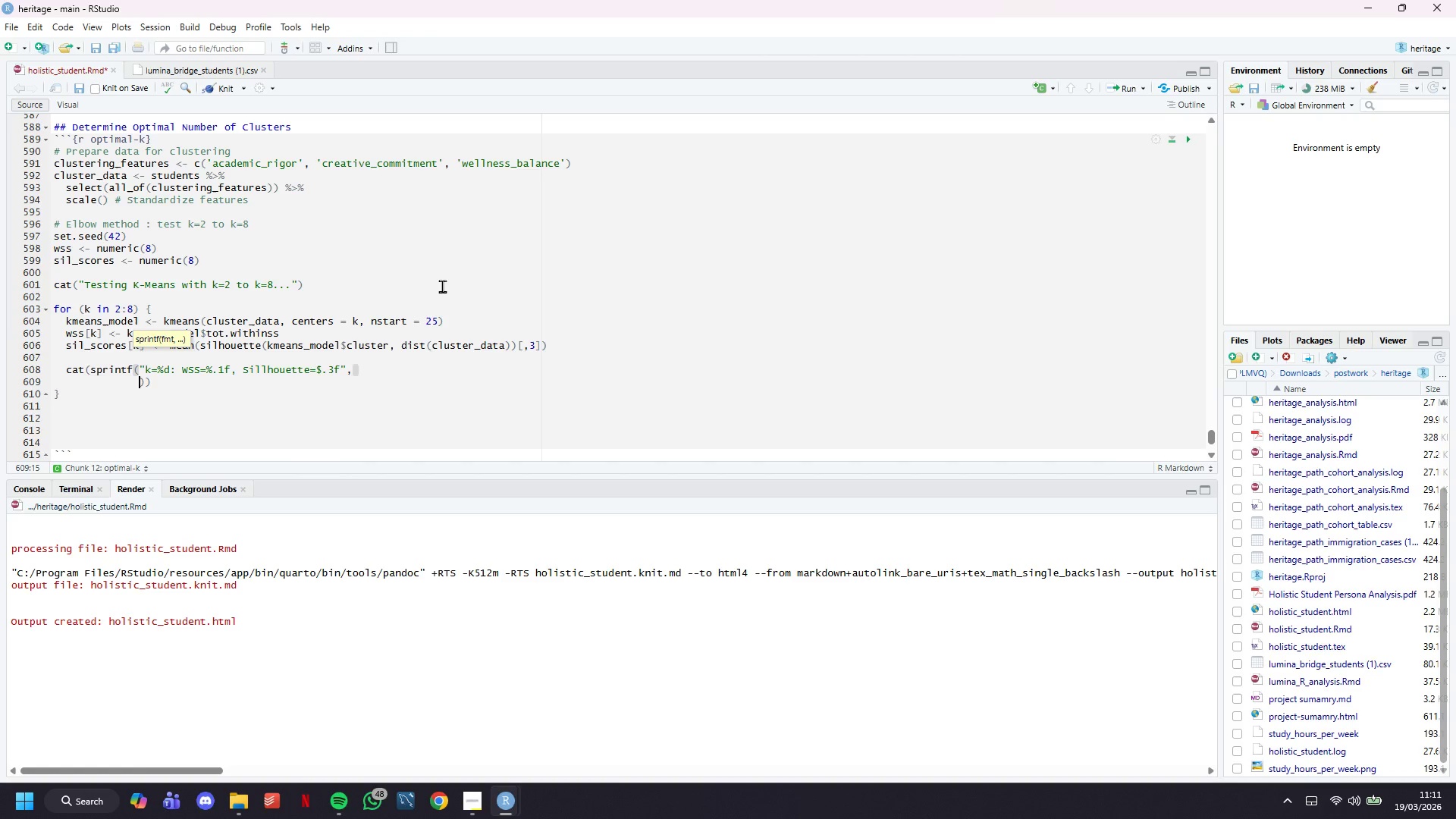 
key(Enter)
 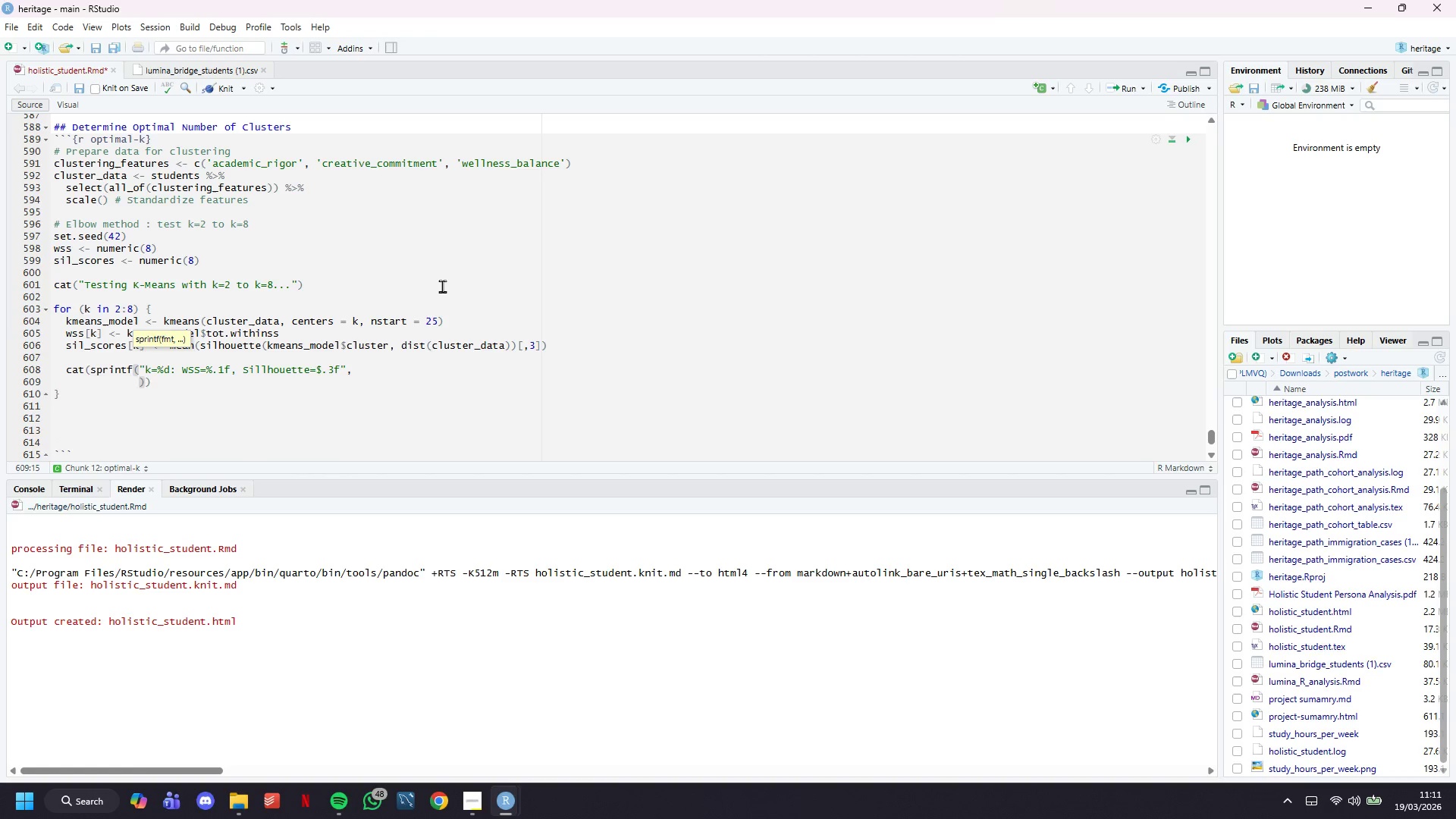 
type(k, 2ss[k)
 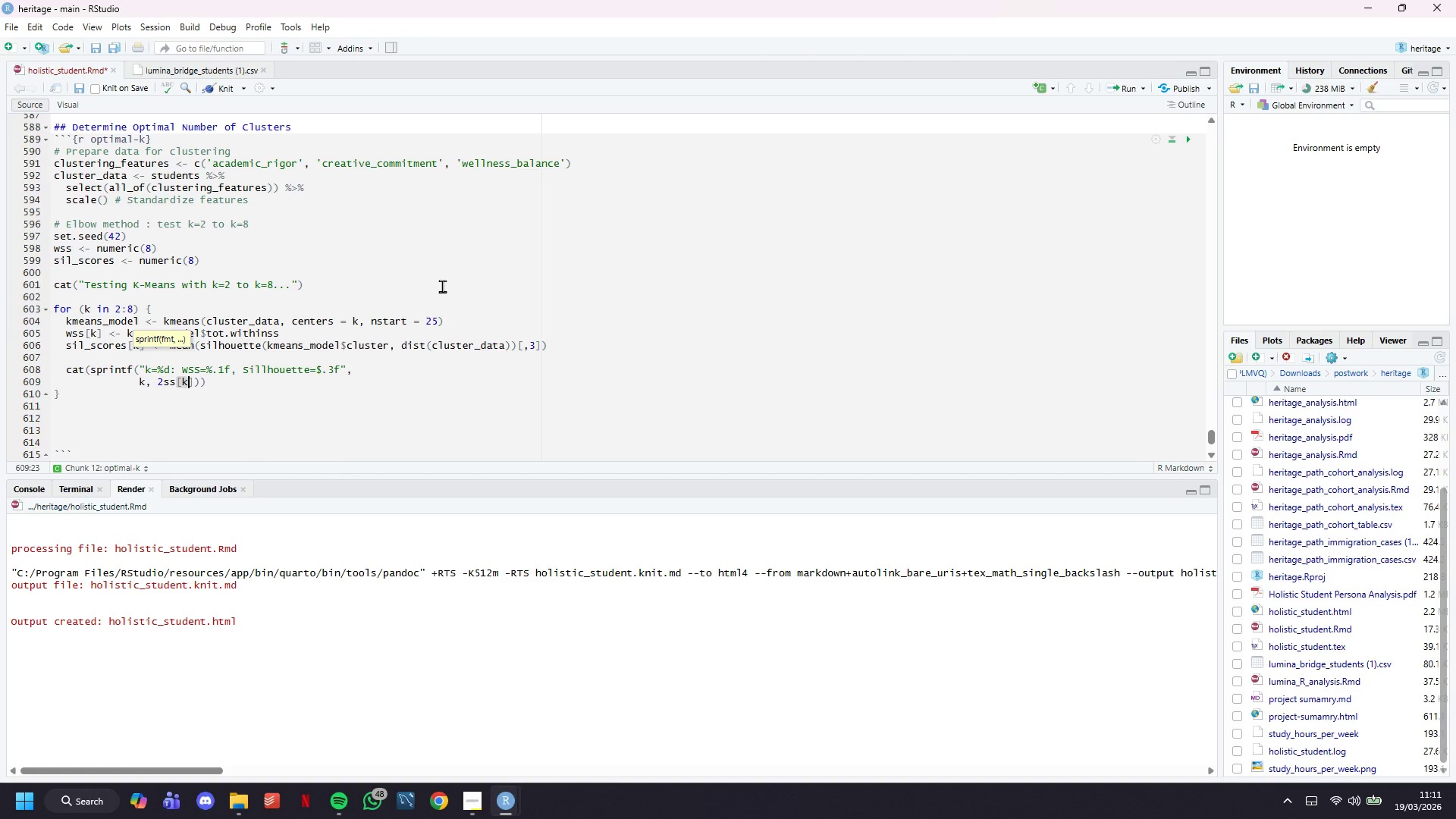 
key(ArrowRight)
 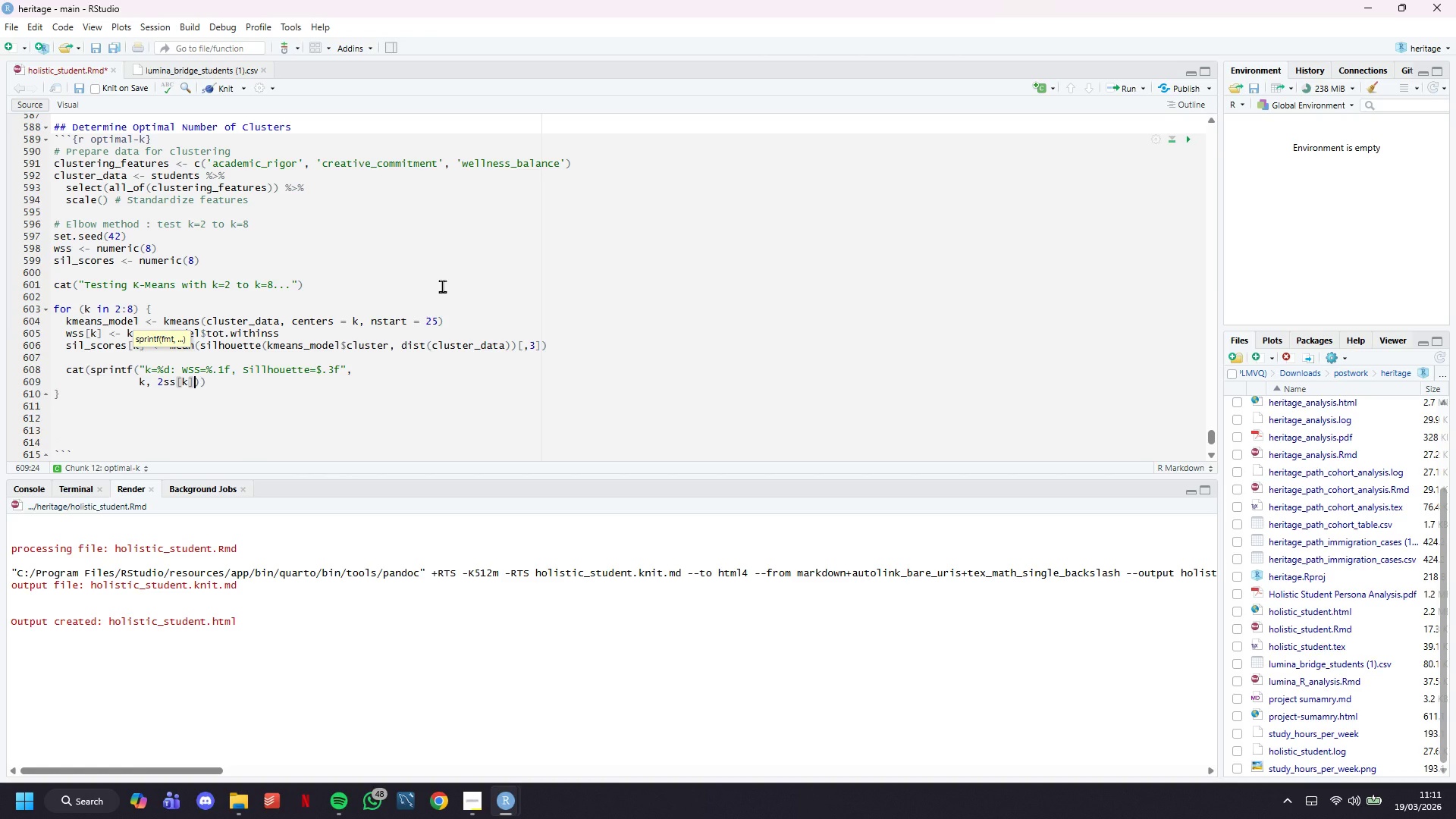 
key(ArrowLeft)
 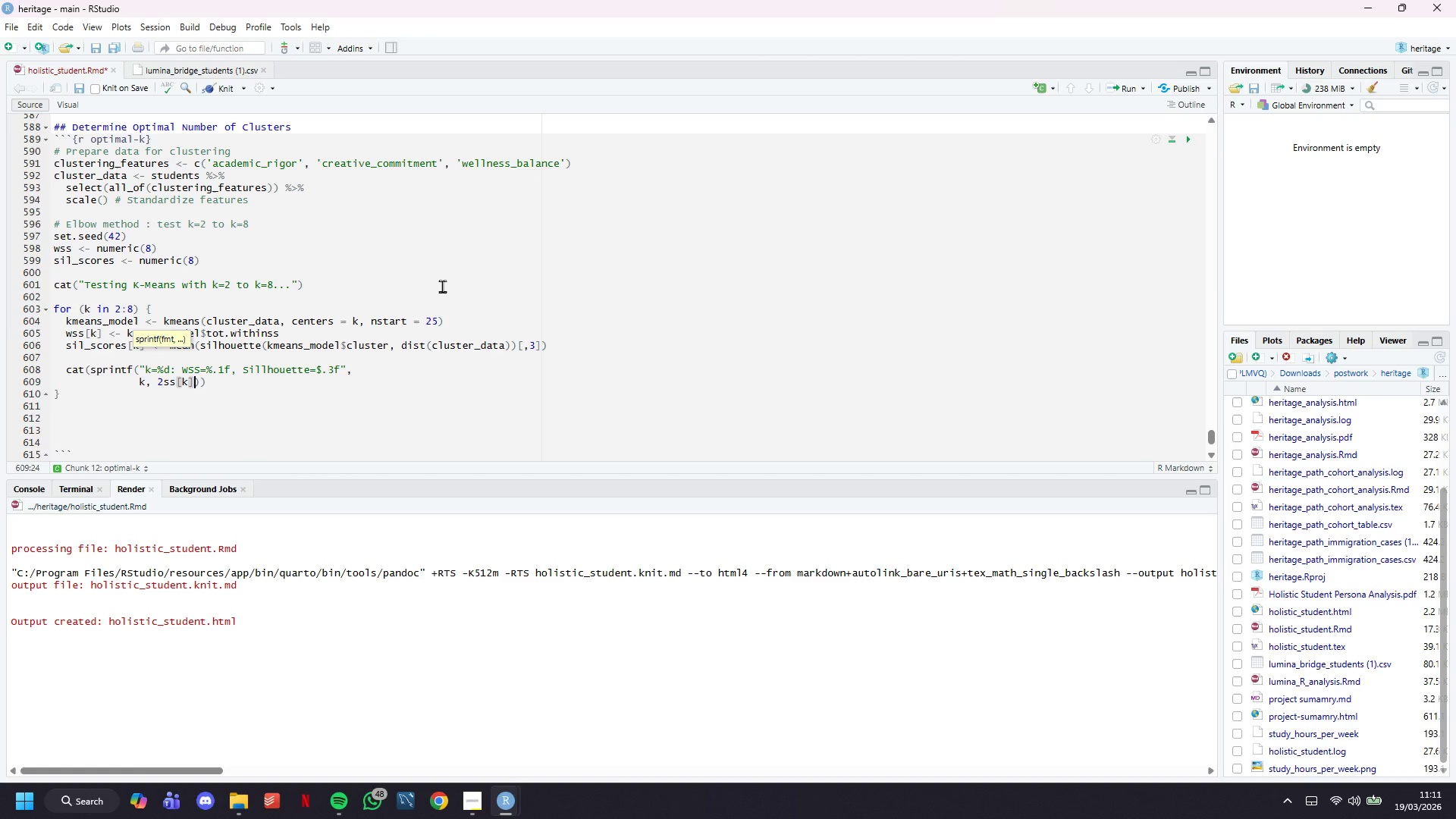 
key(ArrowLeft)
 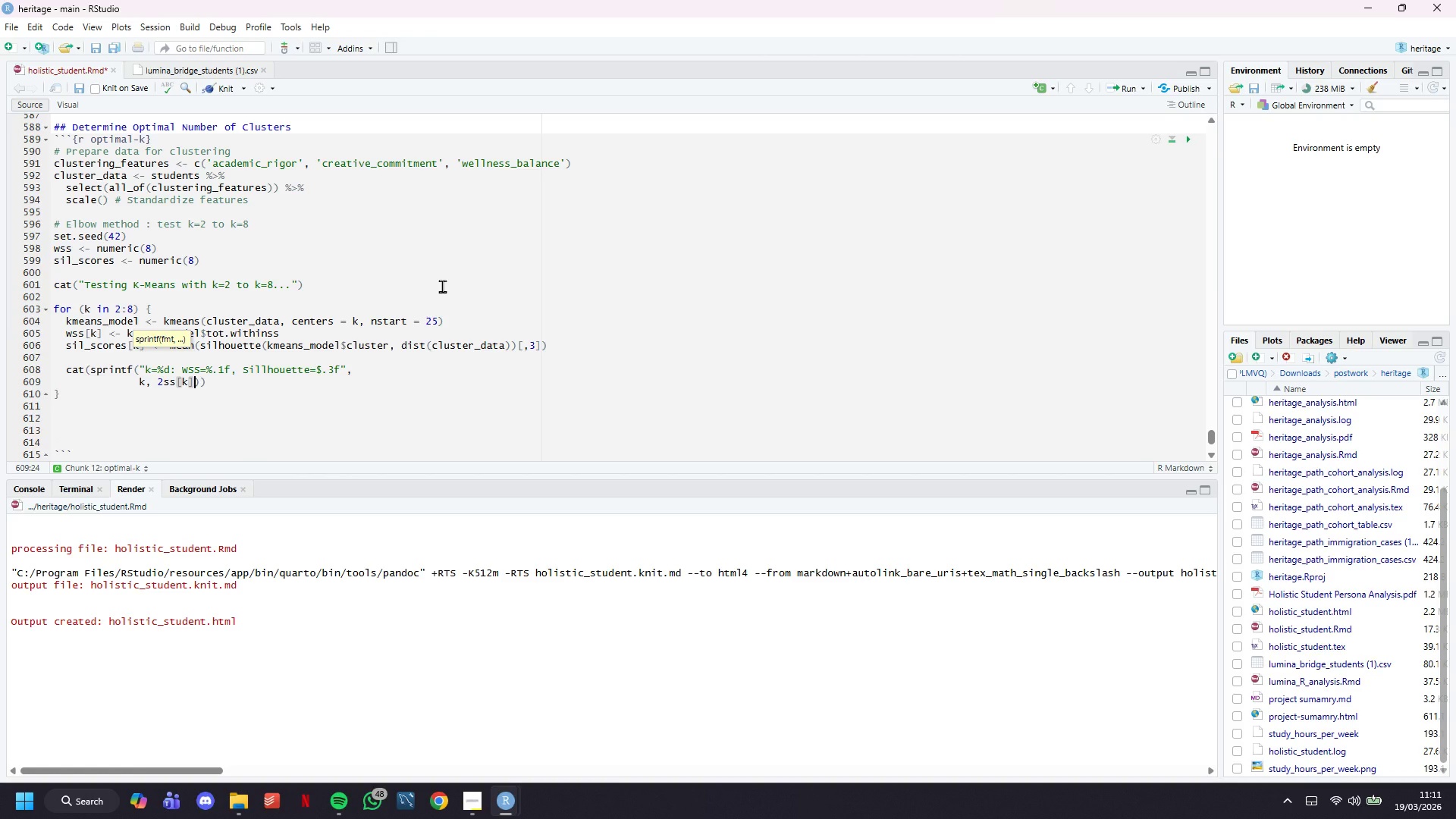 
key(ArrowLeft)
 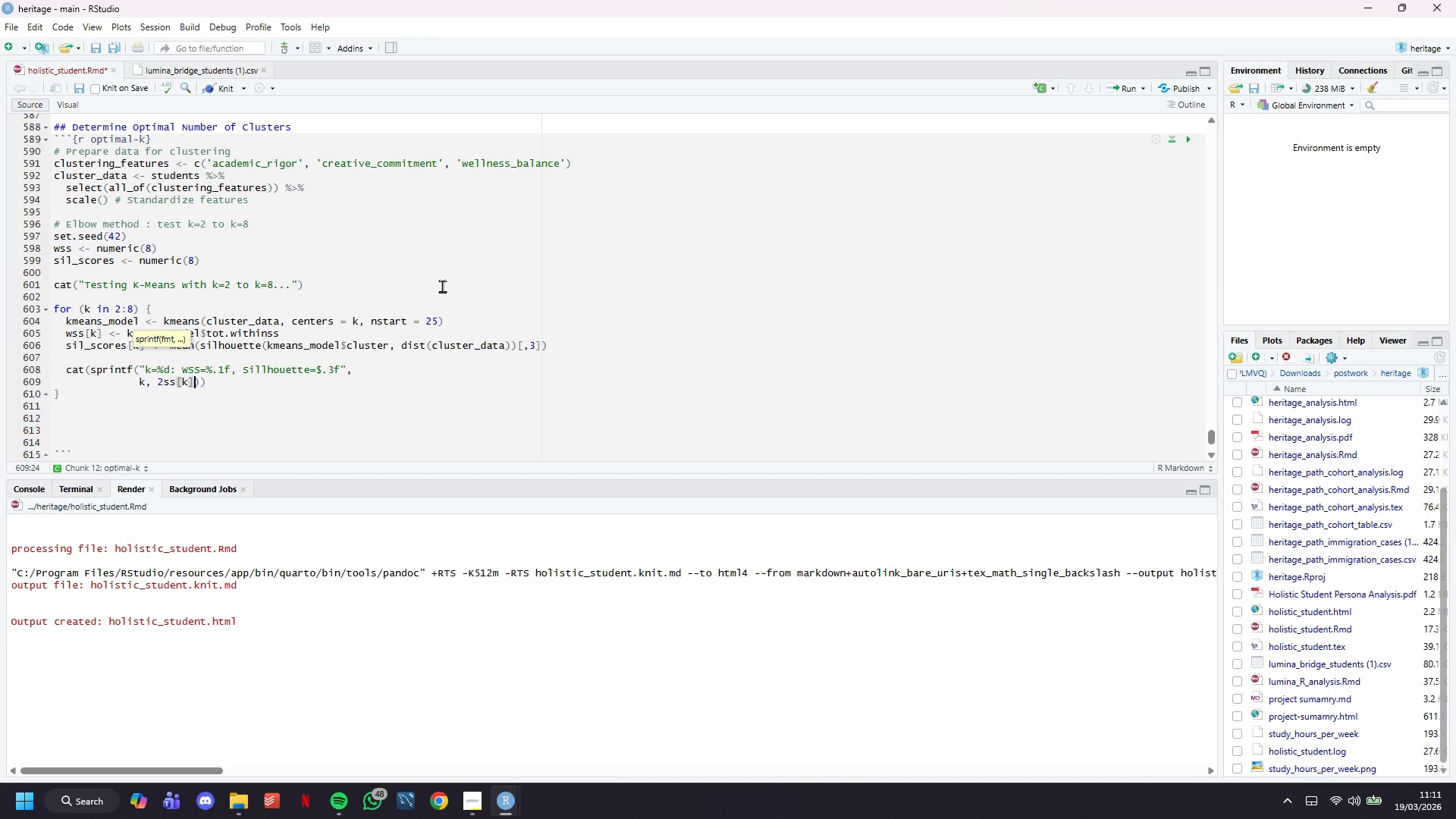 
key(ArrowLeft)
 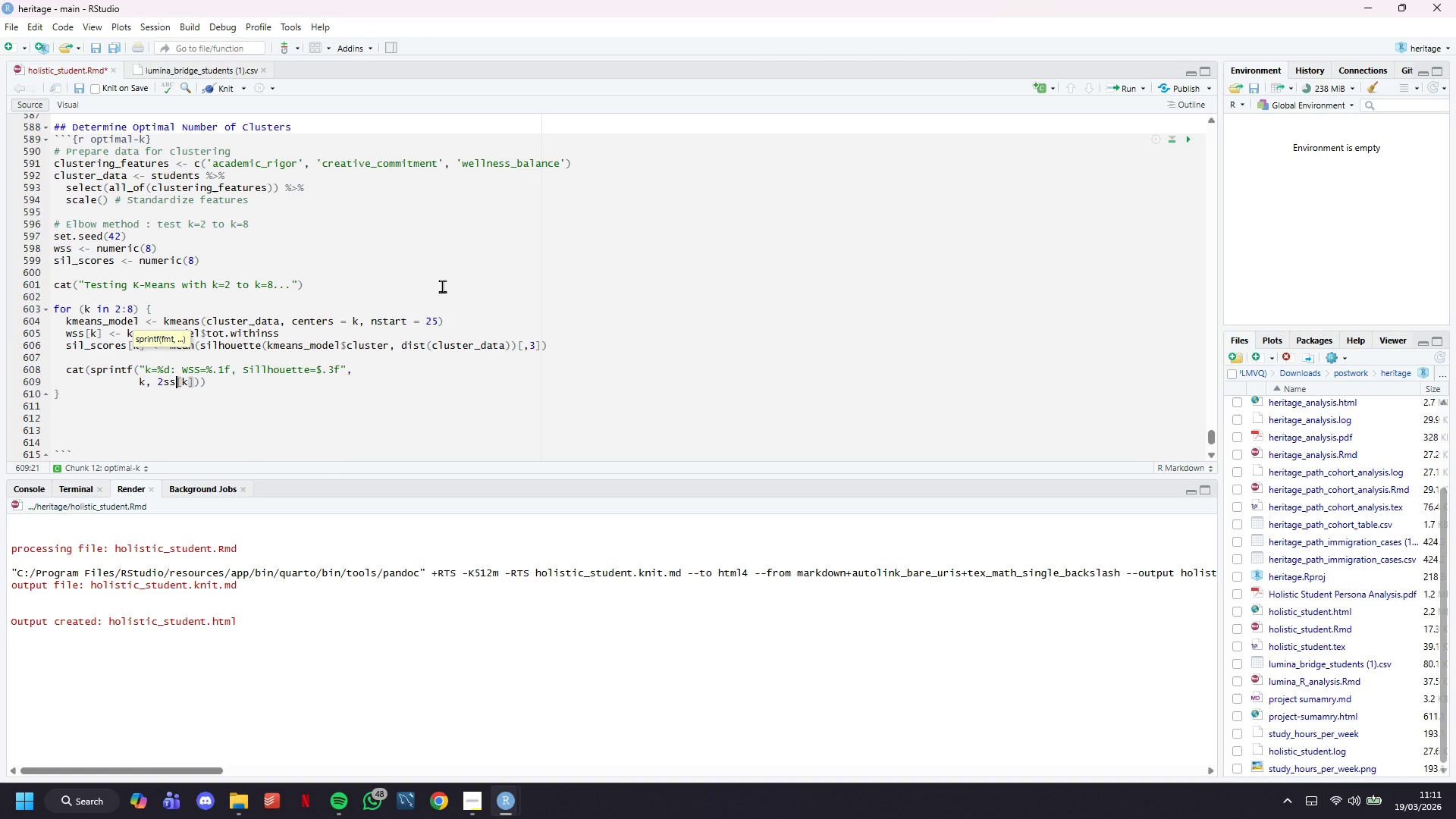 
key(ArrowLeft)
 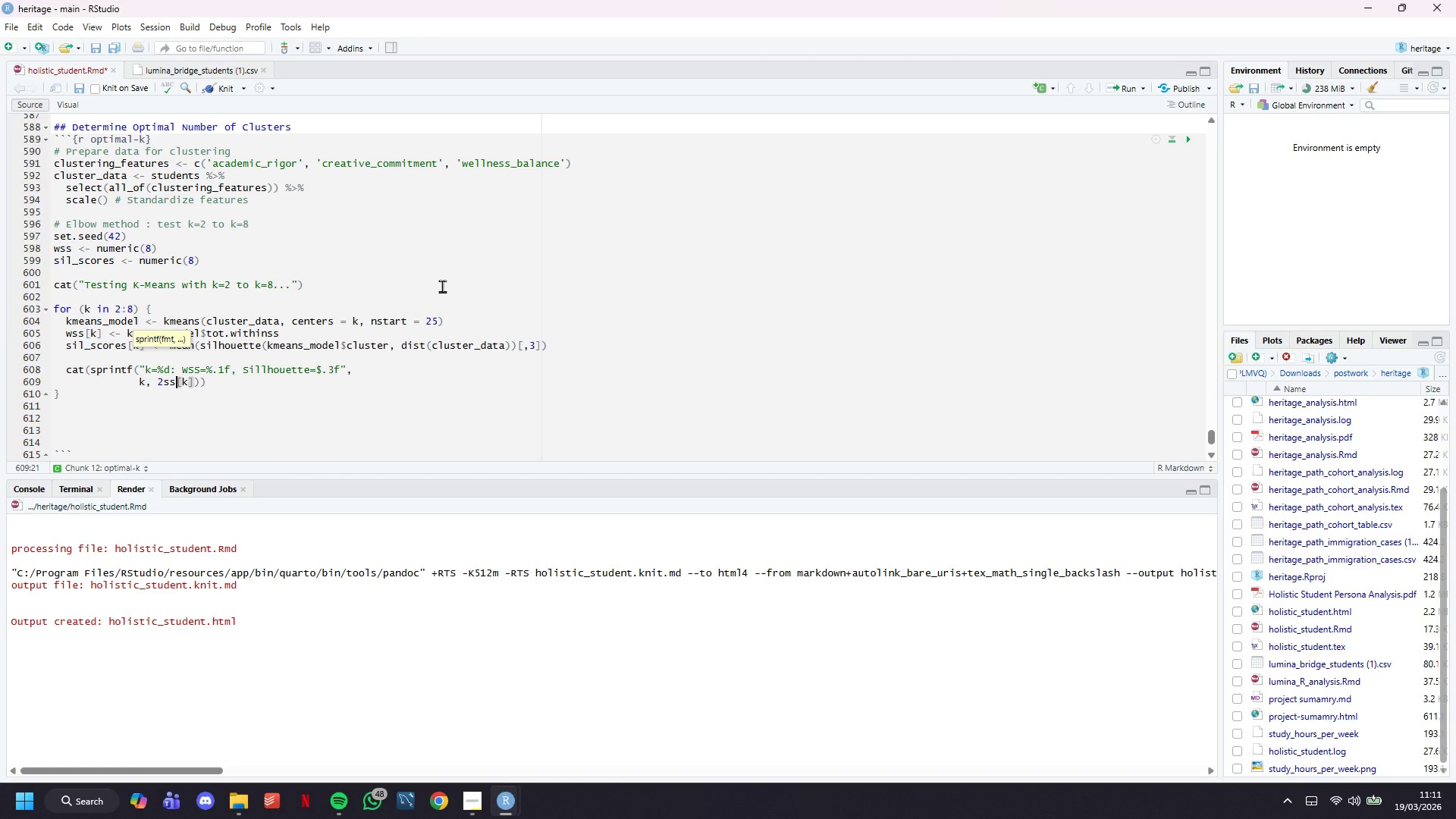 
key(Backspace)
 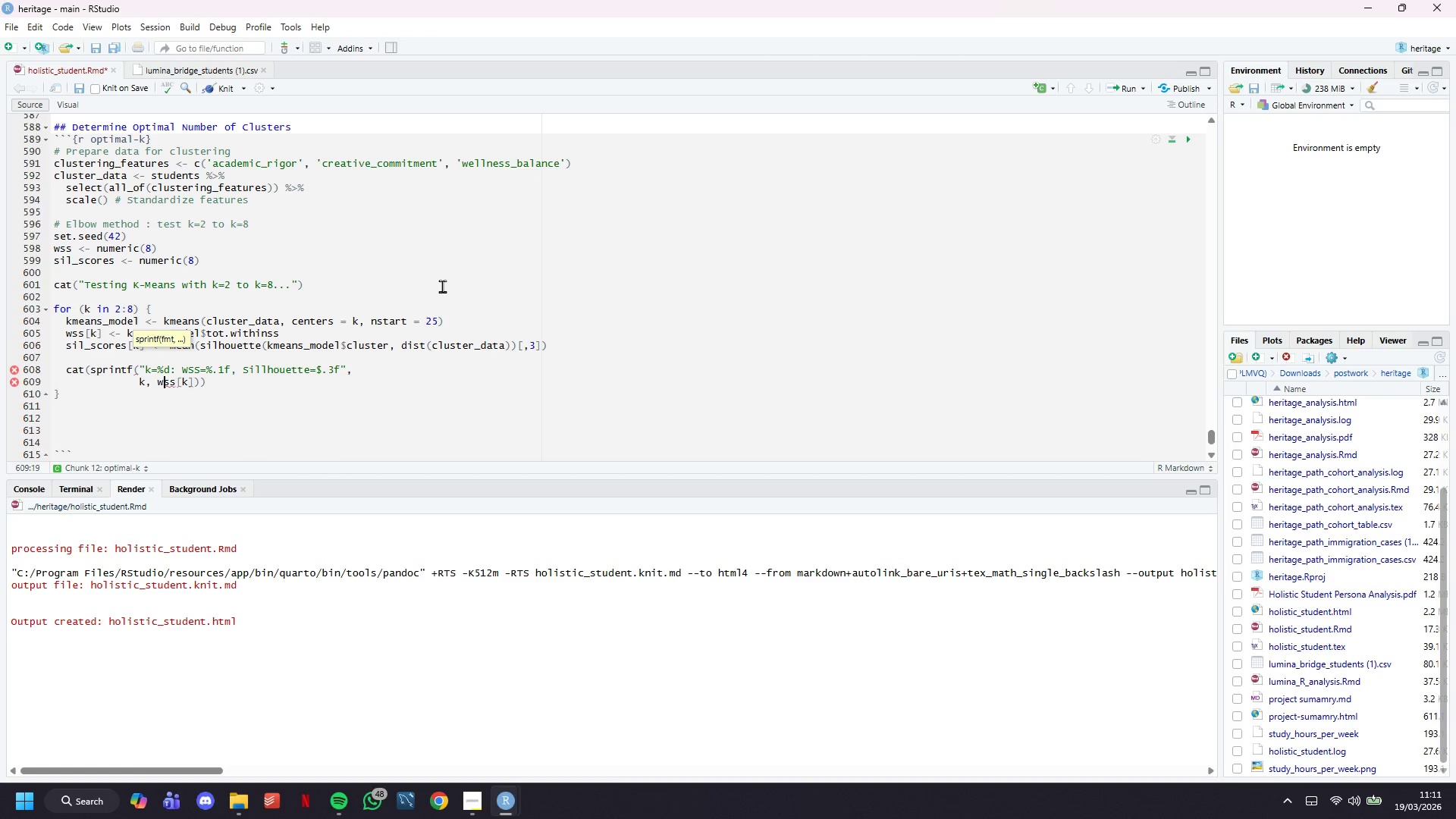 
key(W)
 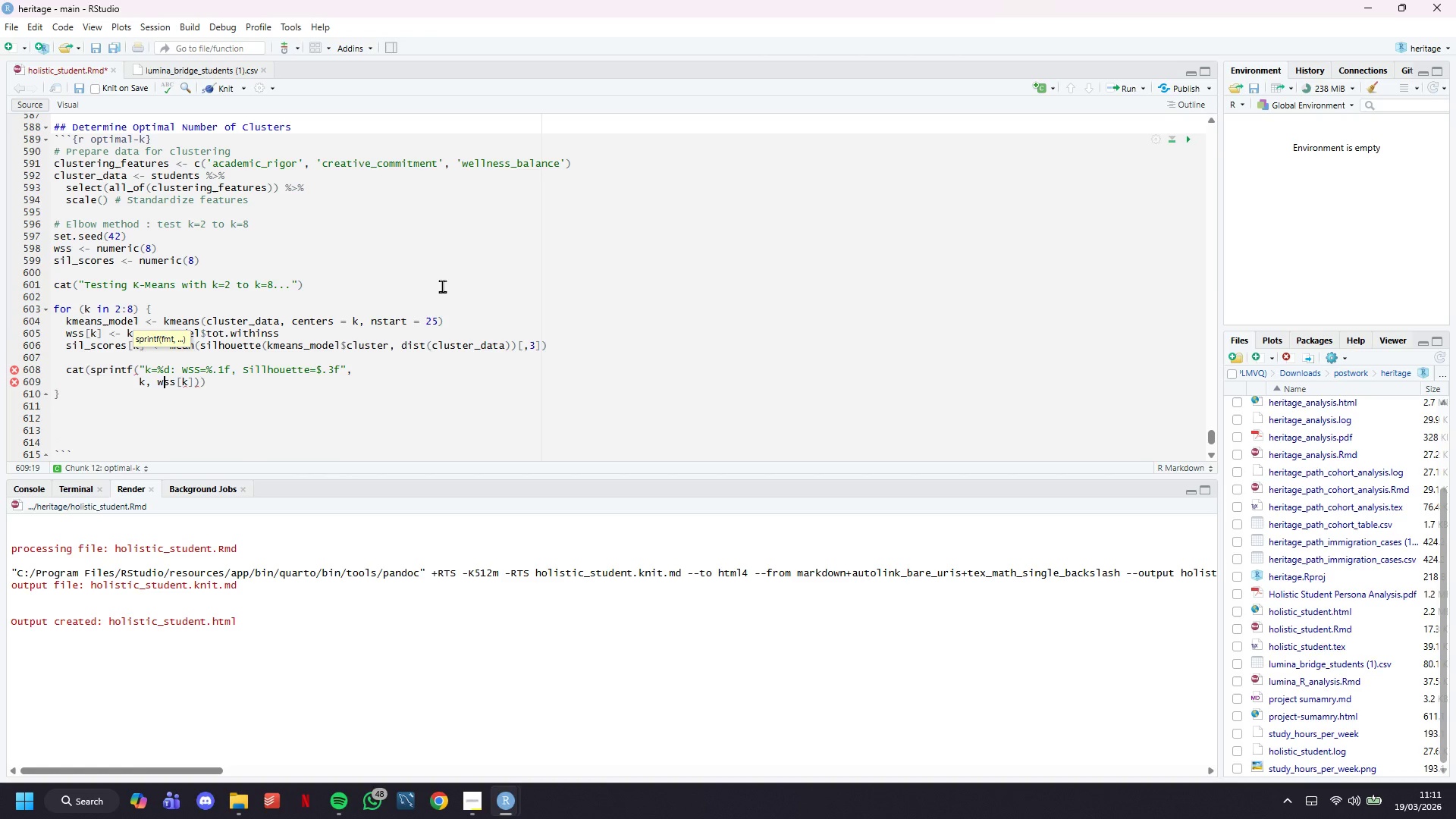 
key(ArrowRight)
 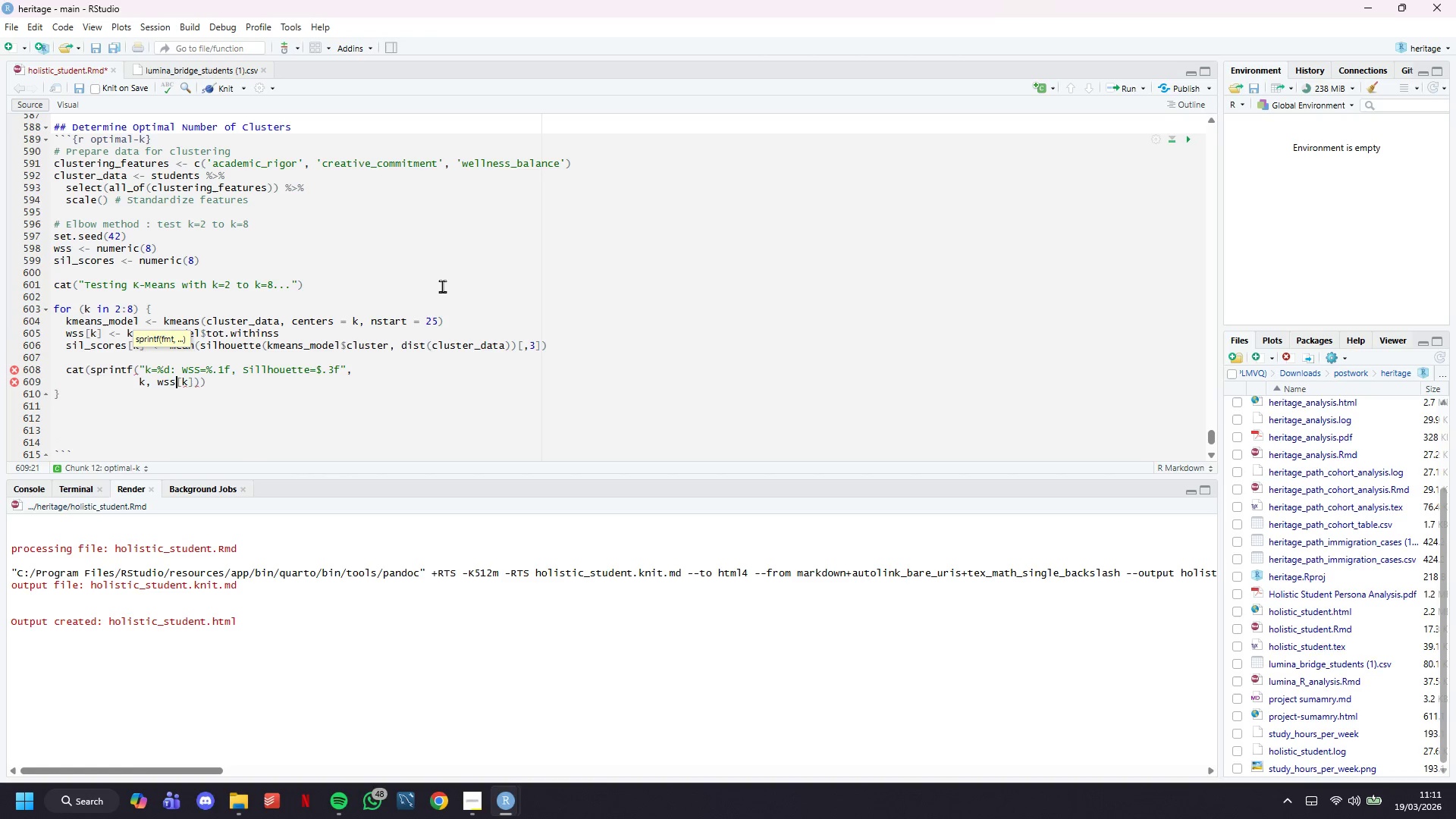 
key(ArrowRight)
 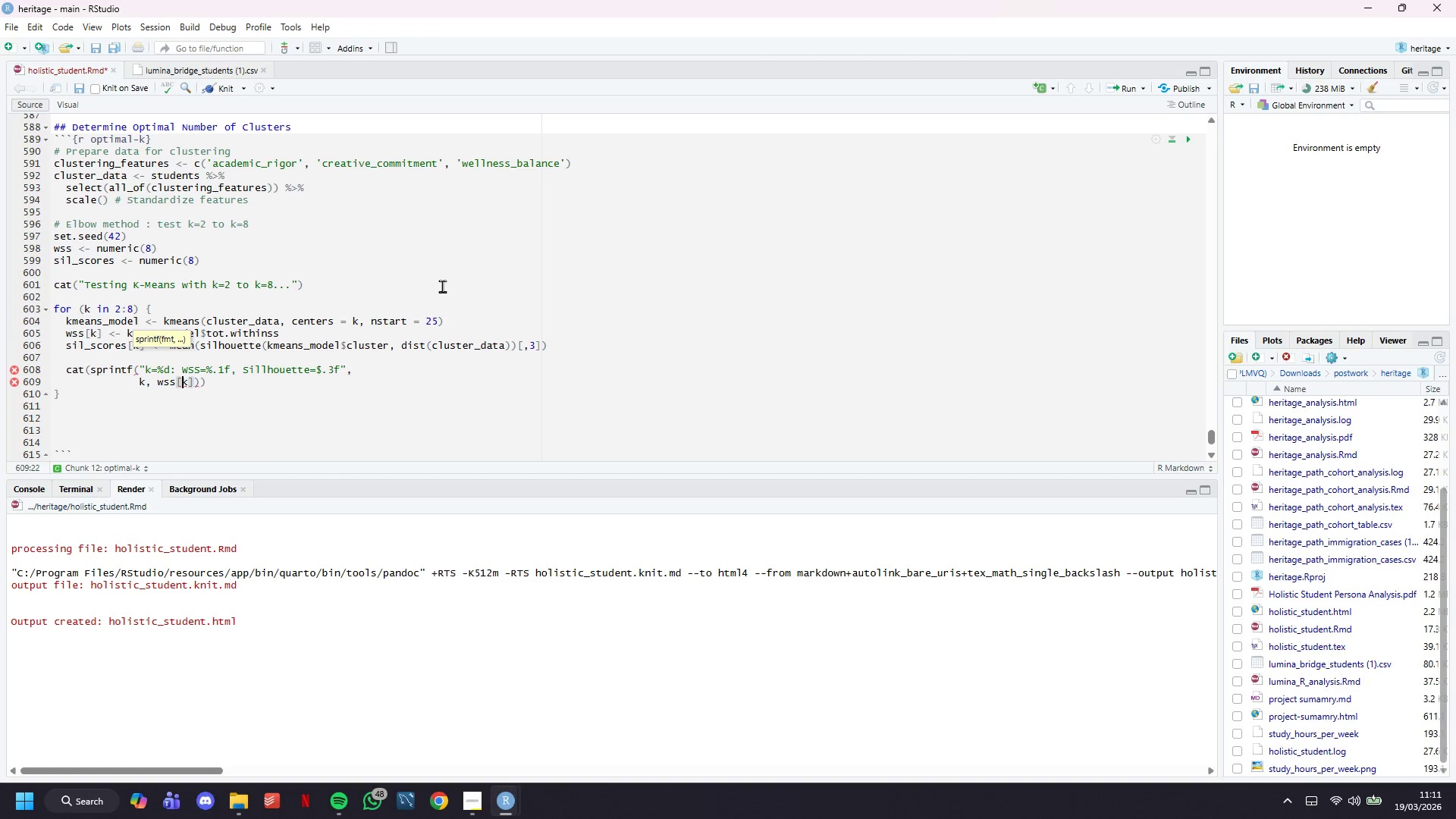 
key(ArrowRight)
 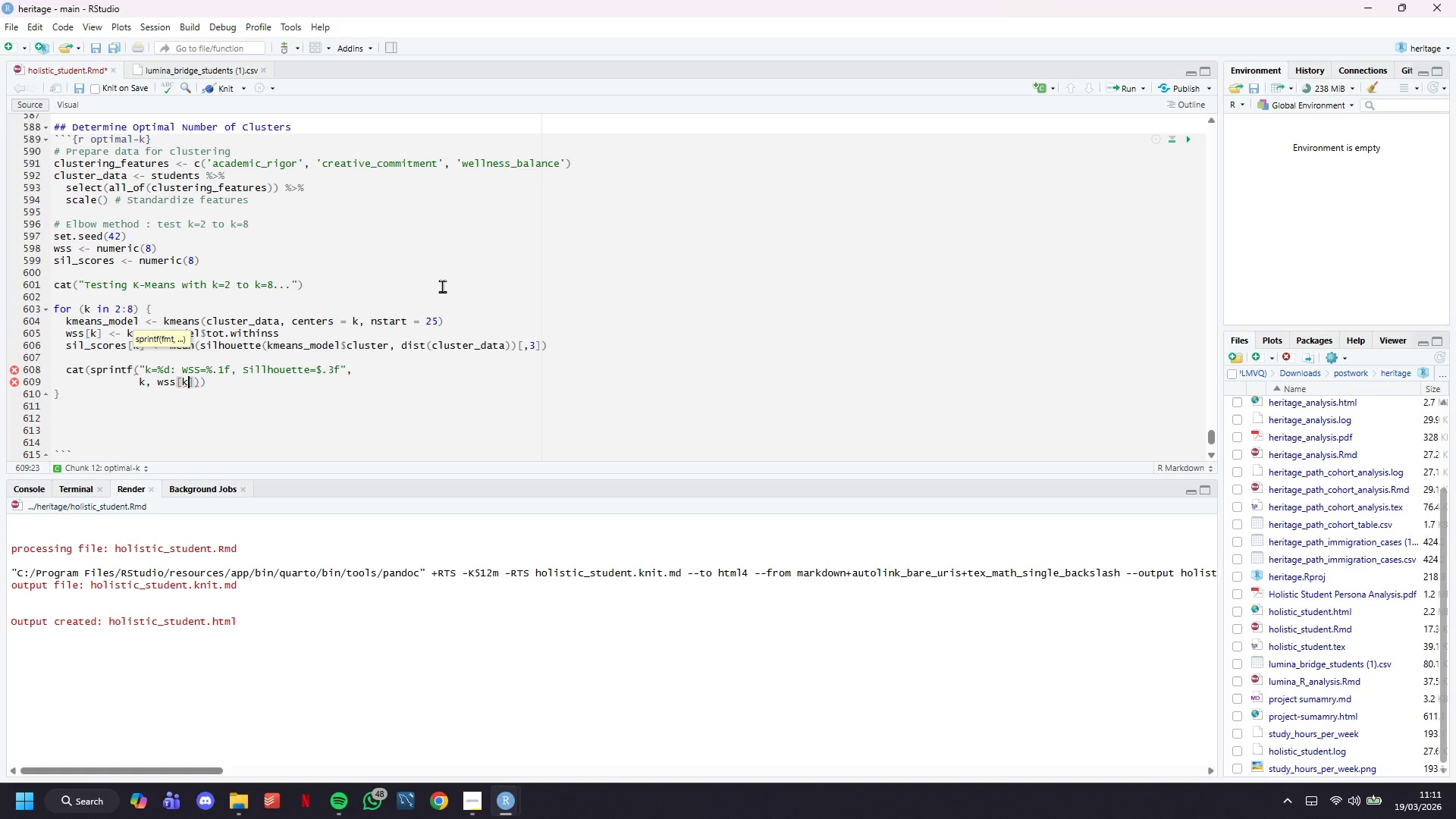 
key(ArrowRight)
 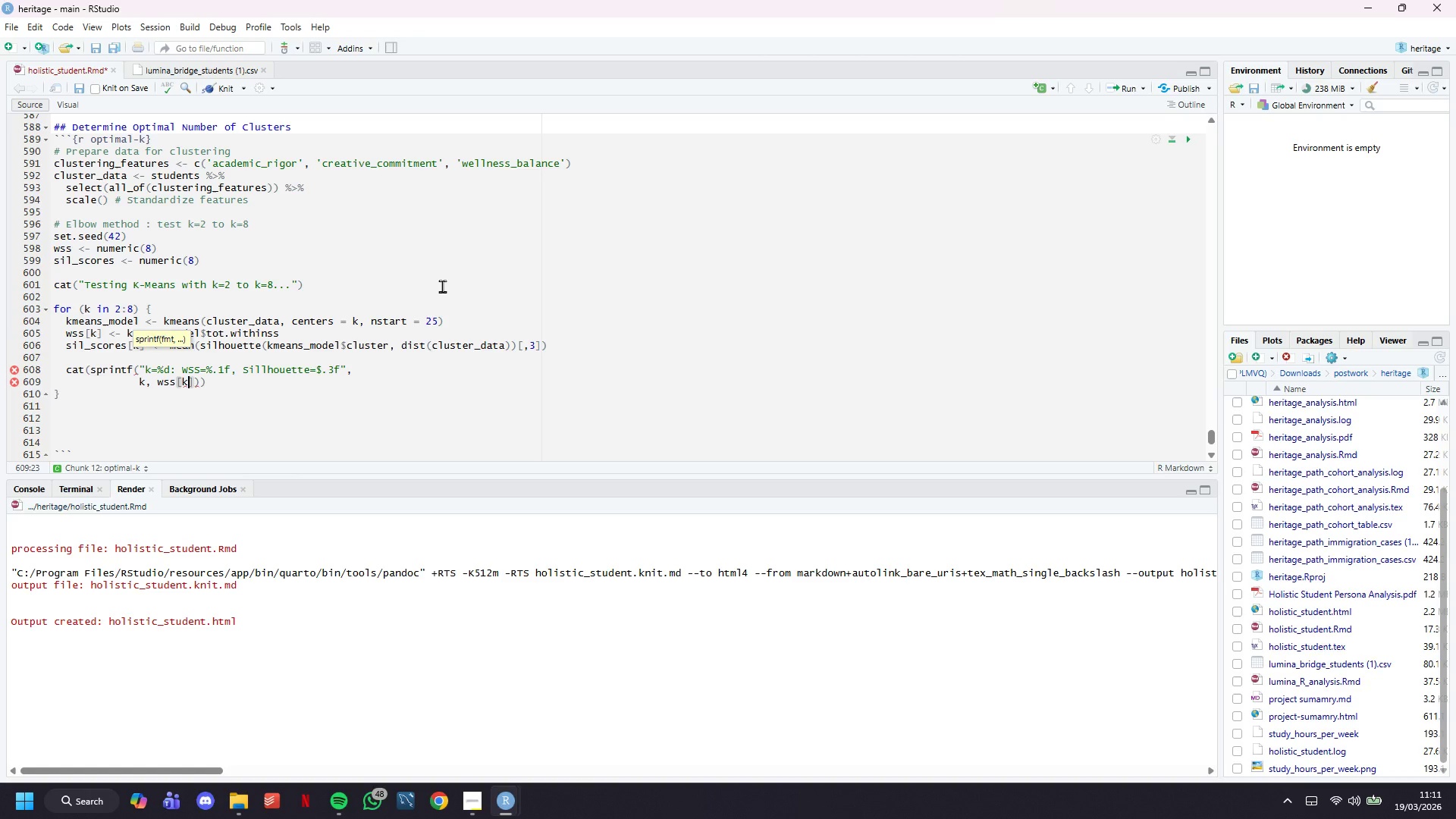 
key(ArrowRight)
 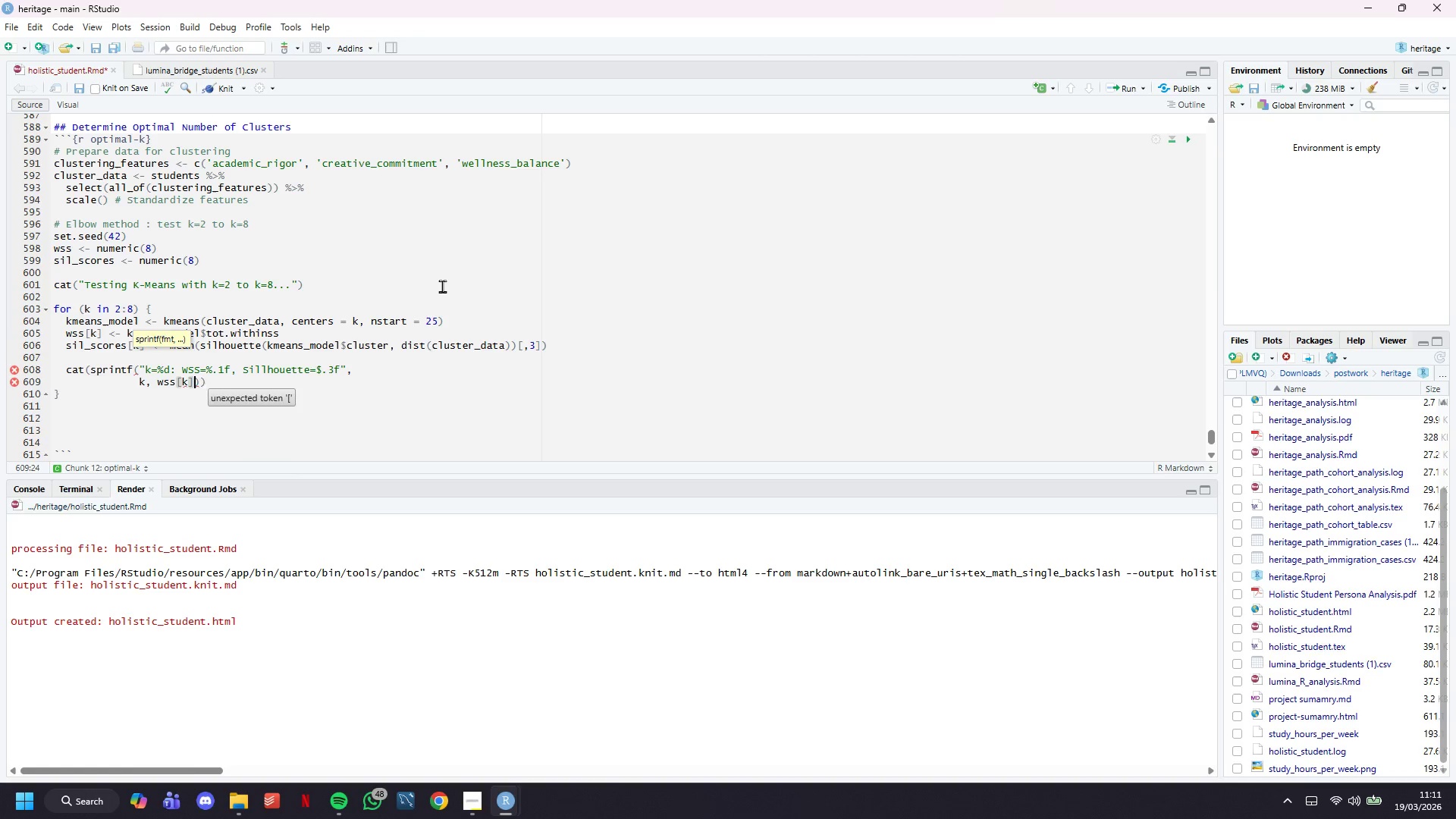 
type(, sil_scores[k)
 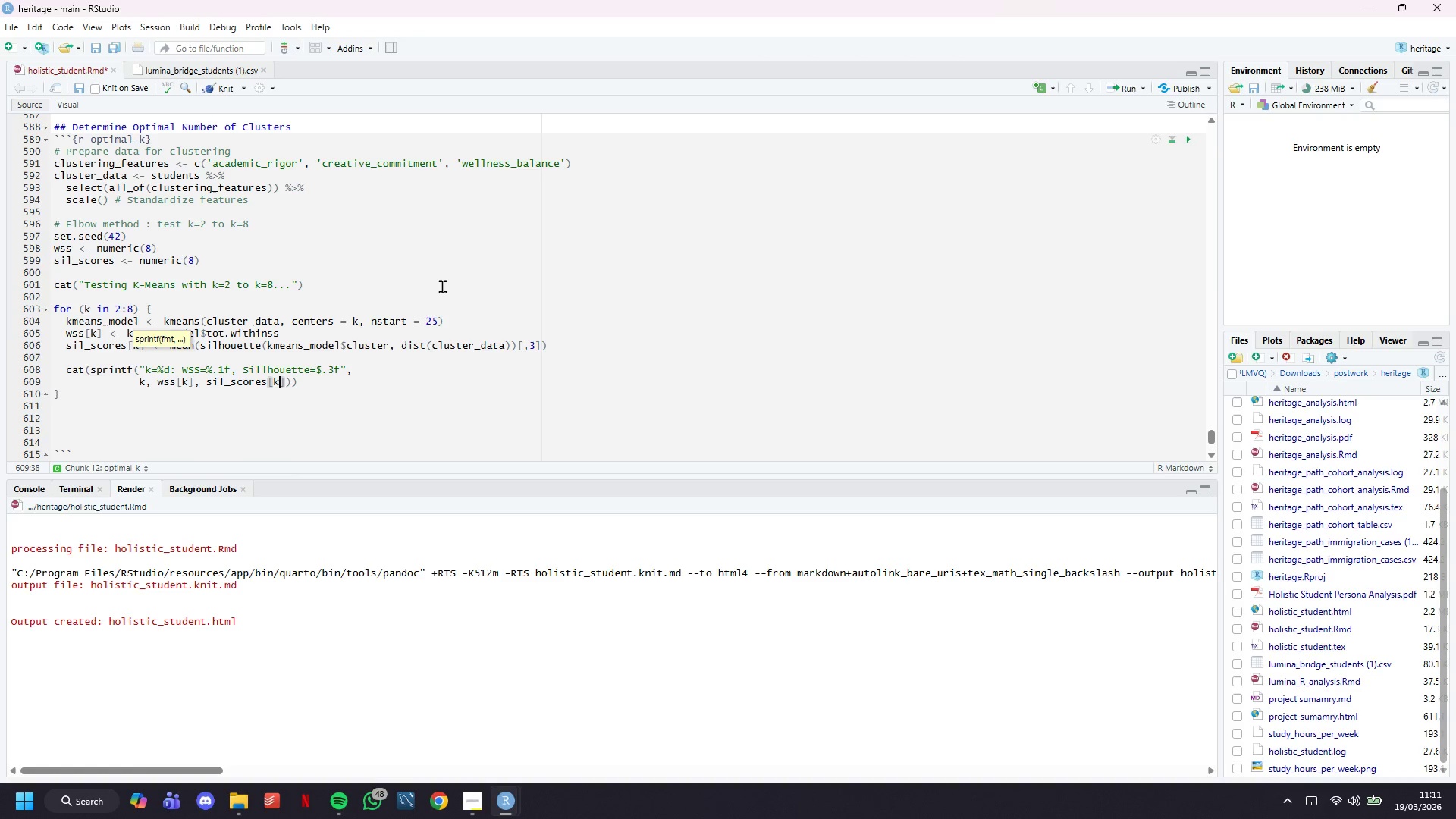 
key(ArrowRight)
 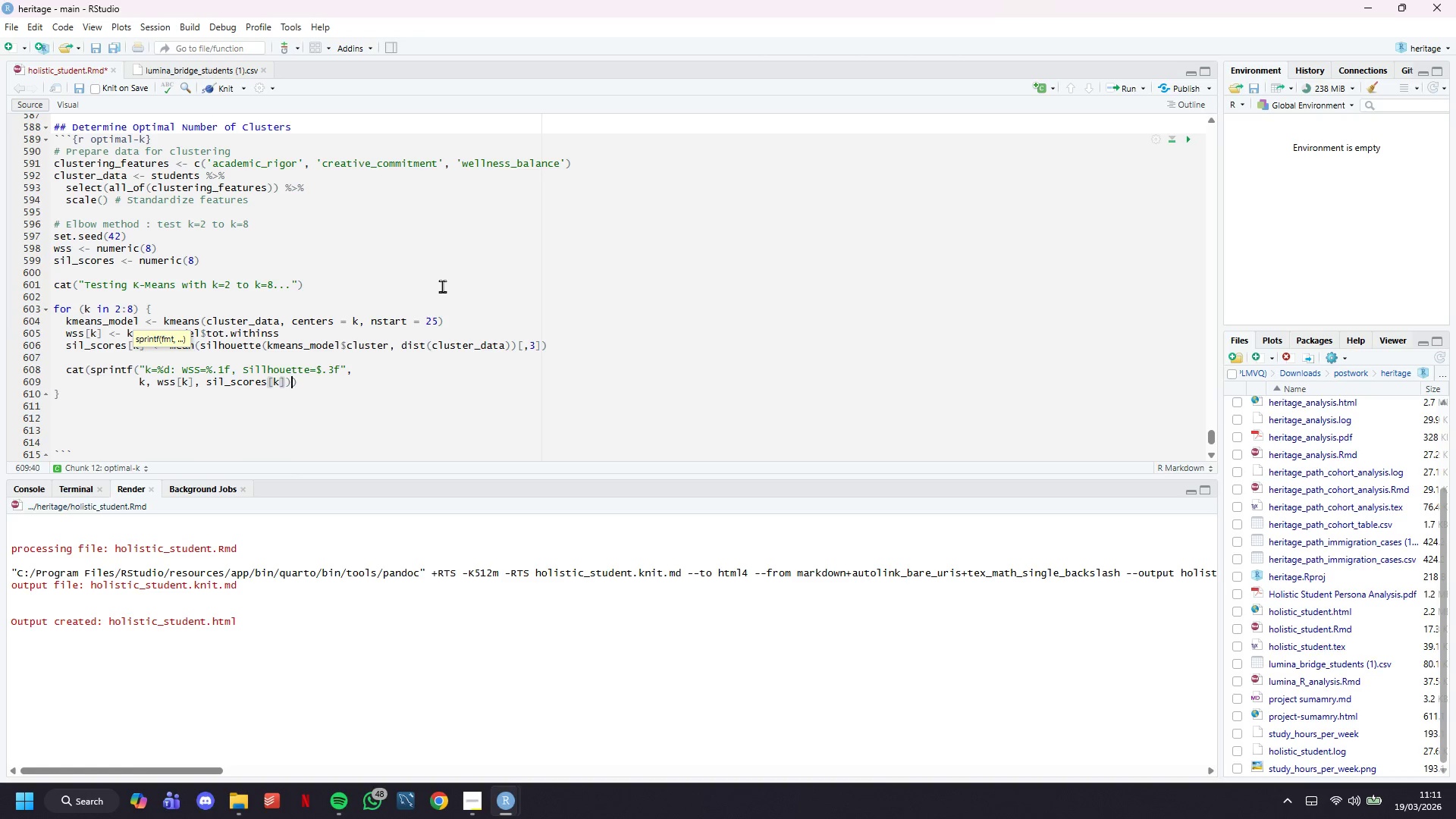 
key(ArrowRight)
 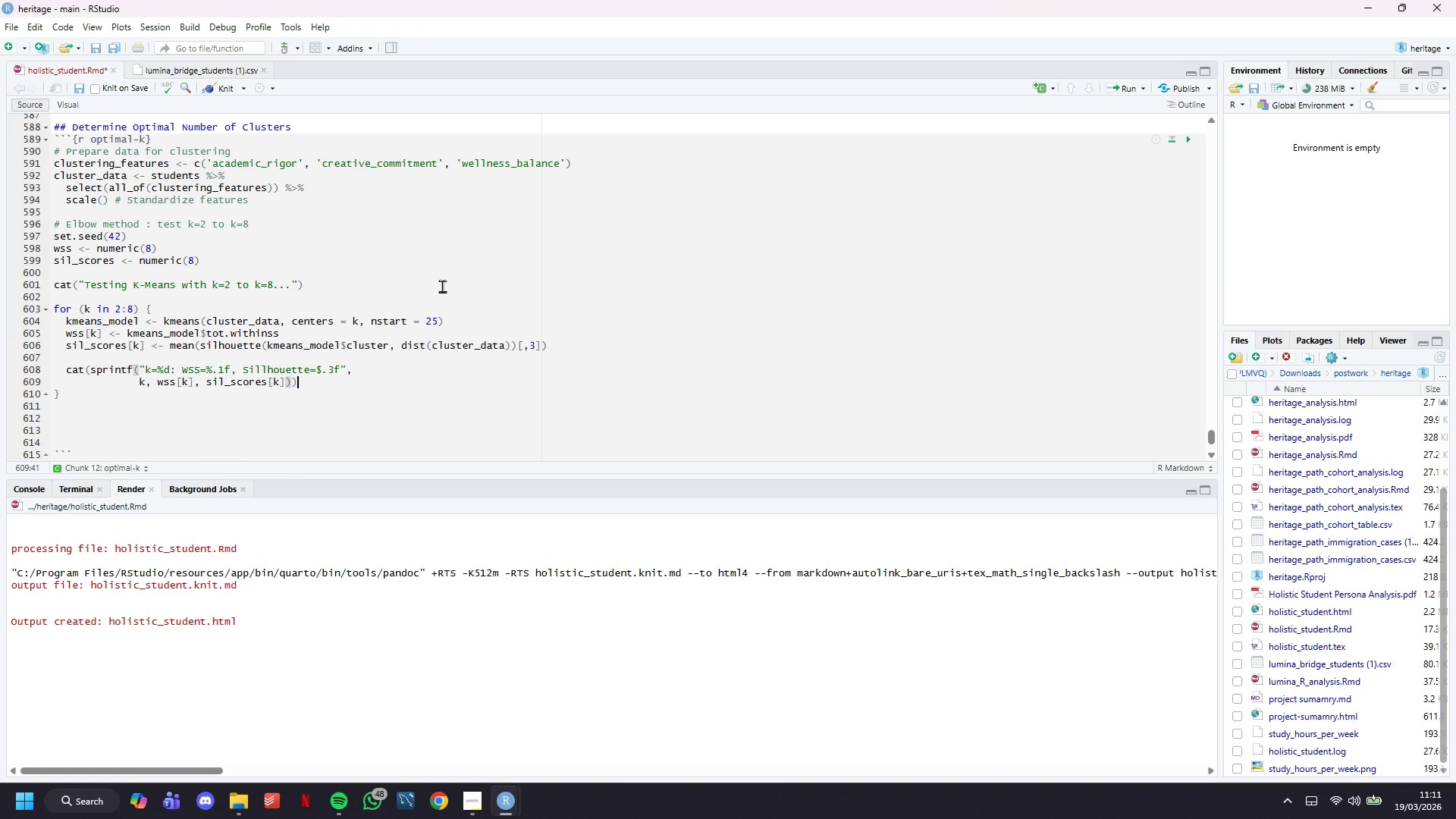 
key(ArrowRight)
 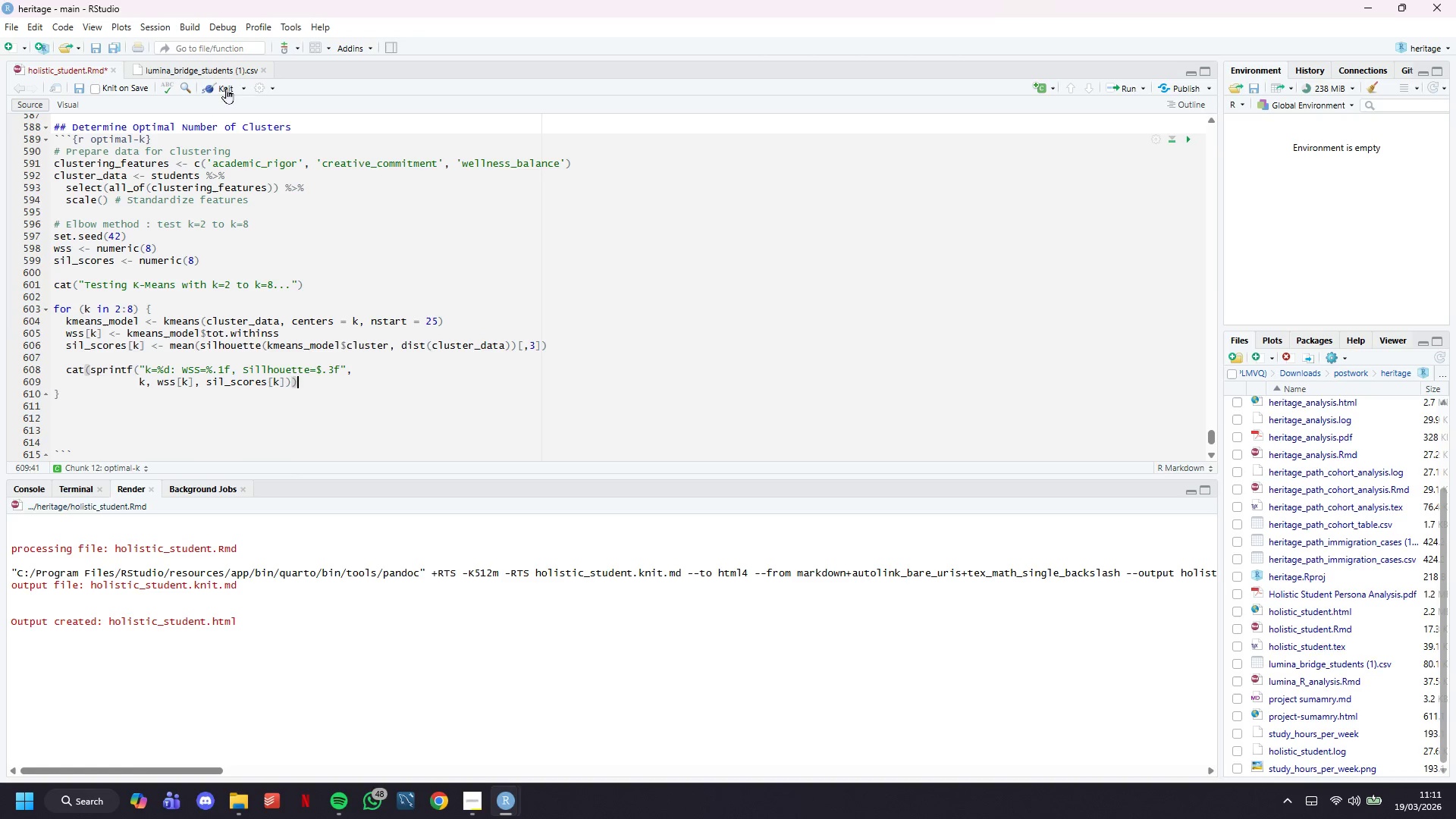 
left_click([215, 87])
 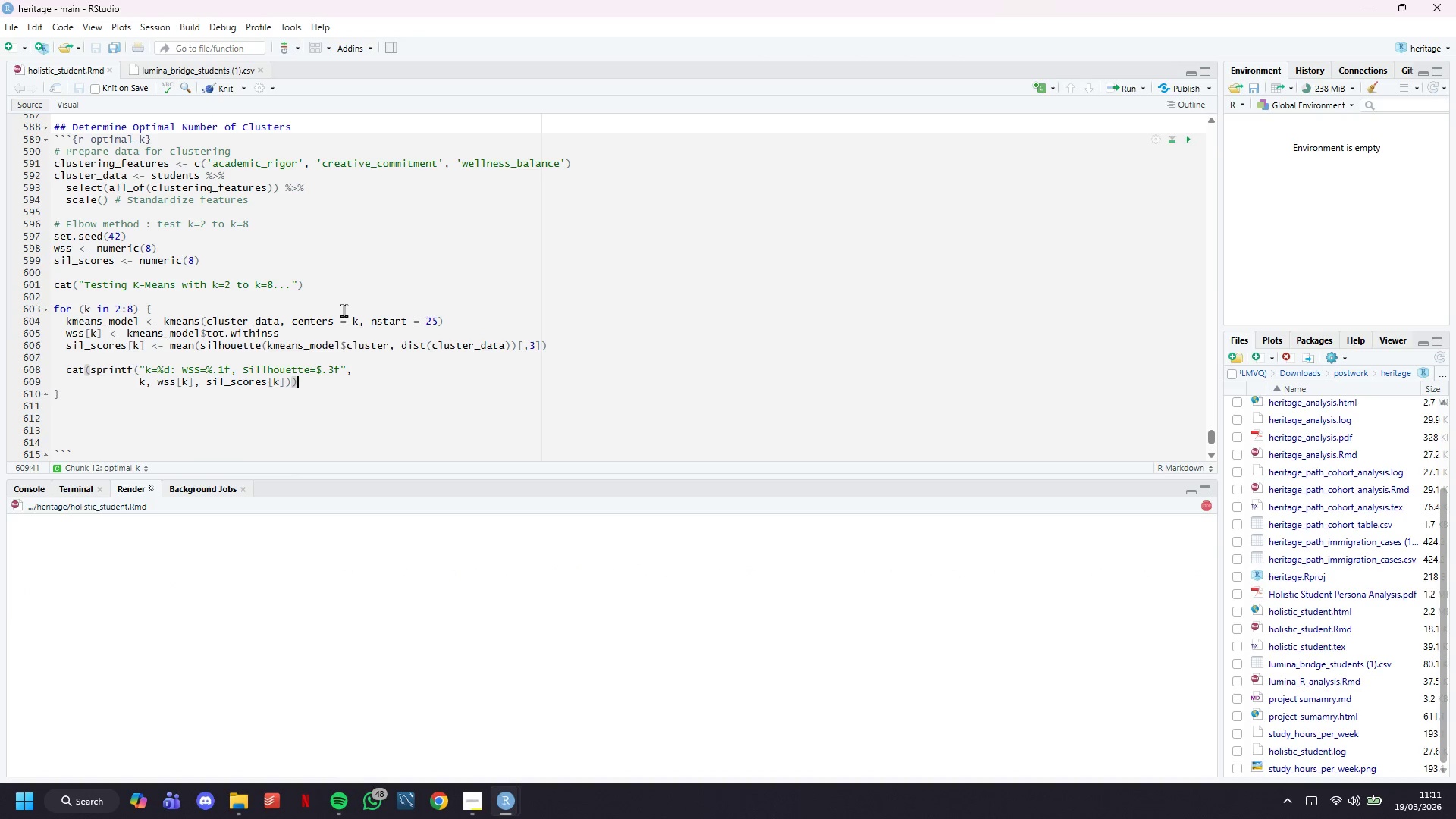 
mouse_move([474, 791])
 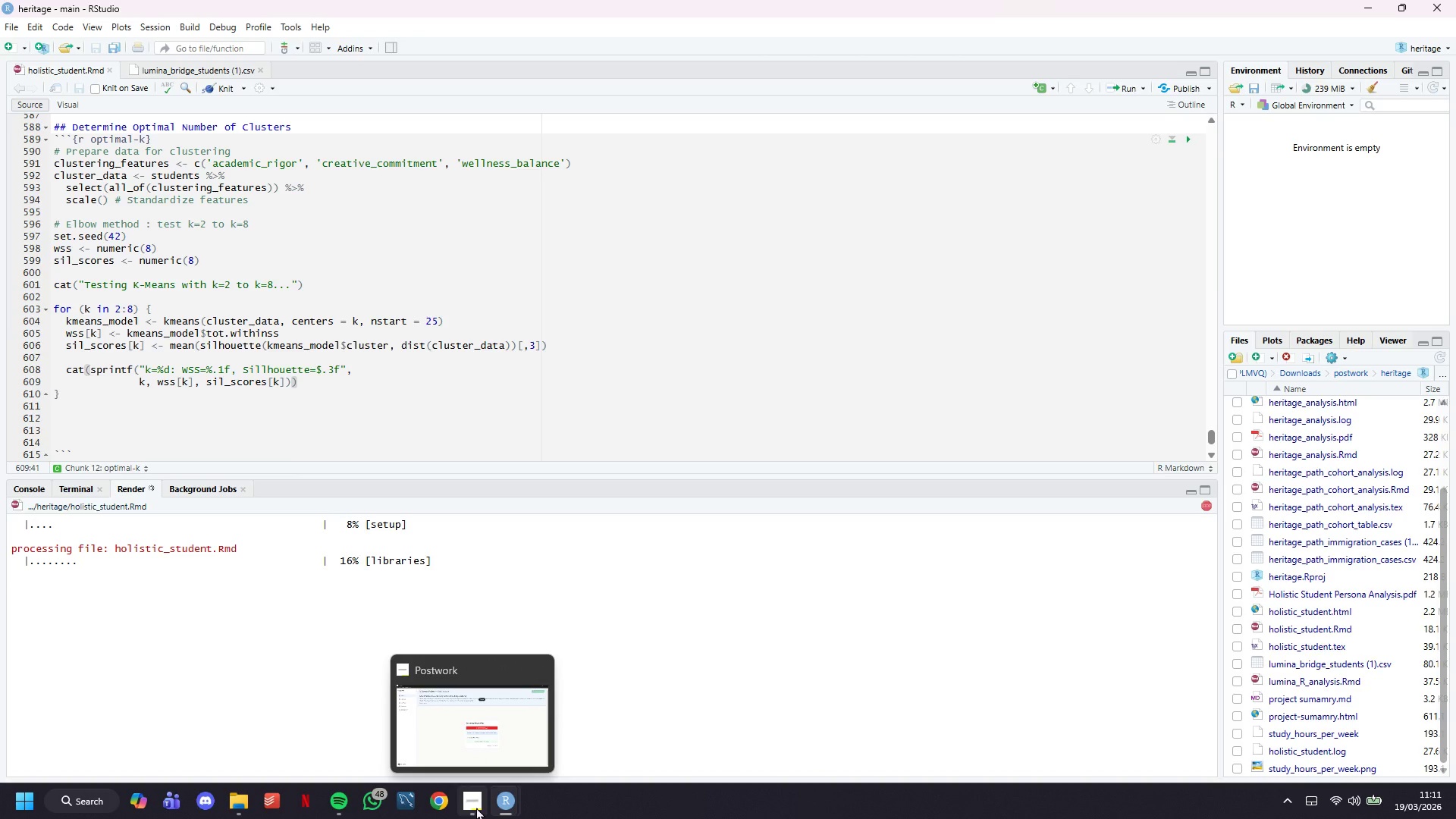 
left_click([464, 755])
 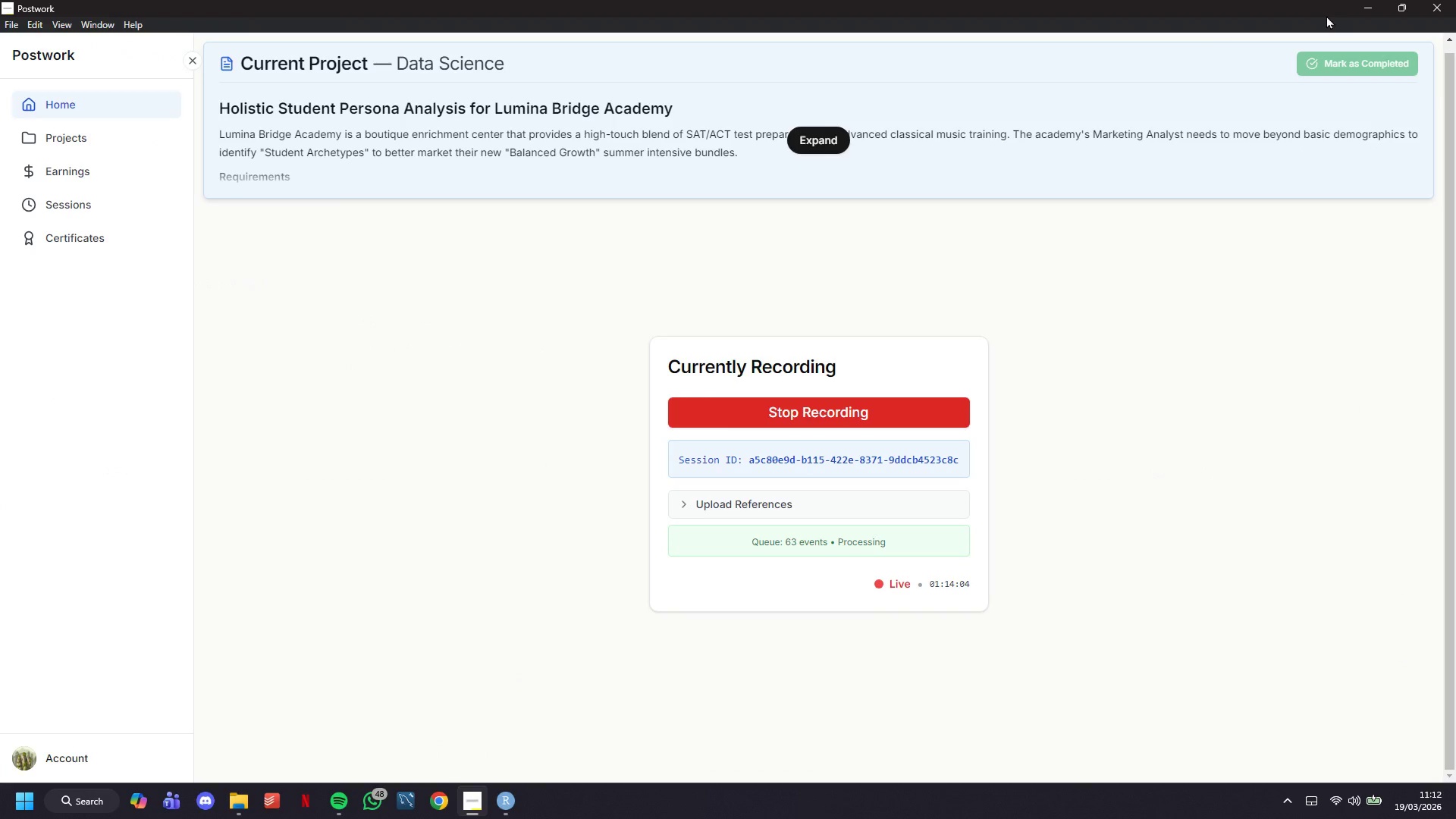 
left_click([1350, 0])
 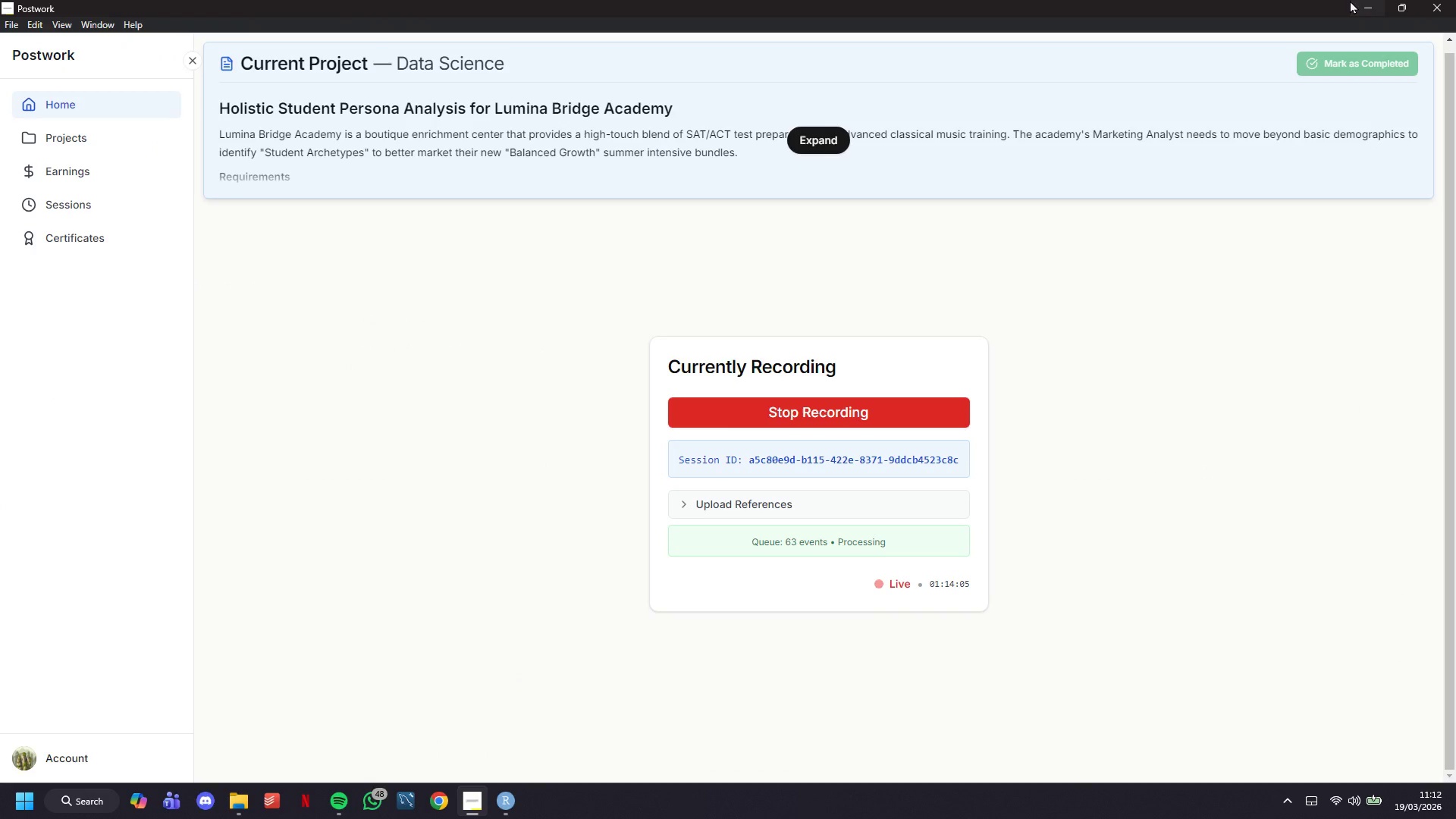 
scroll: coordinate [299, 381], scroll_direction: down, amount: 3.0
 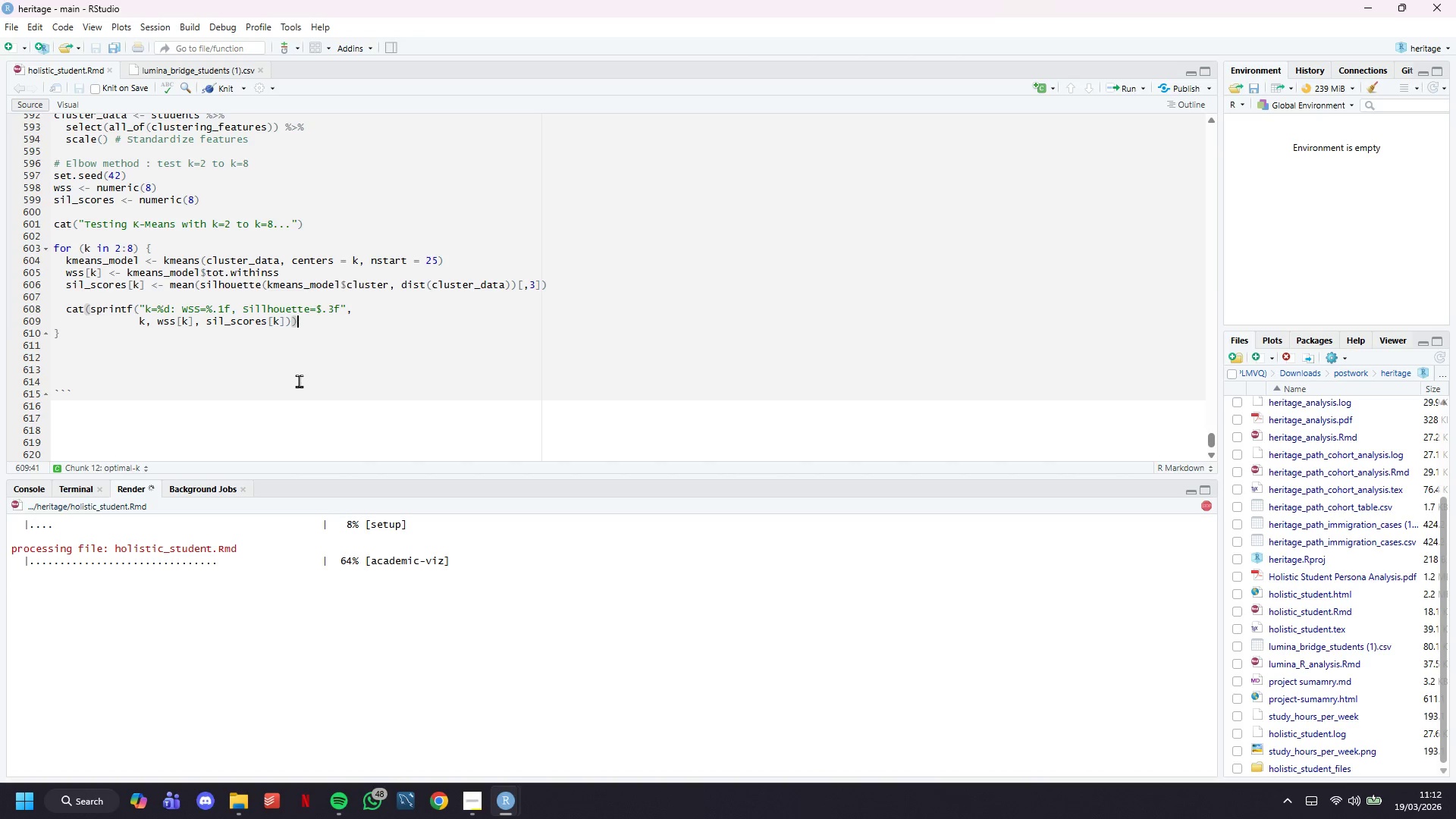 
wait(21.41)
 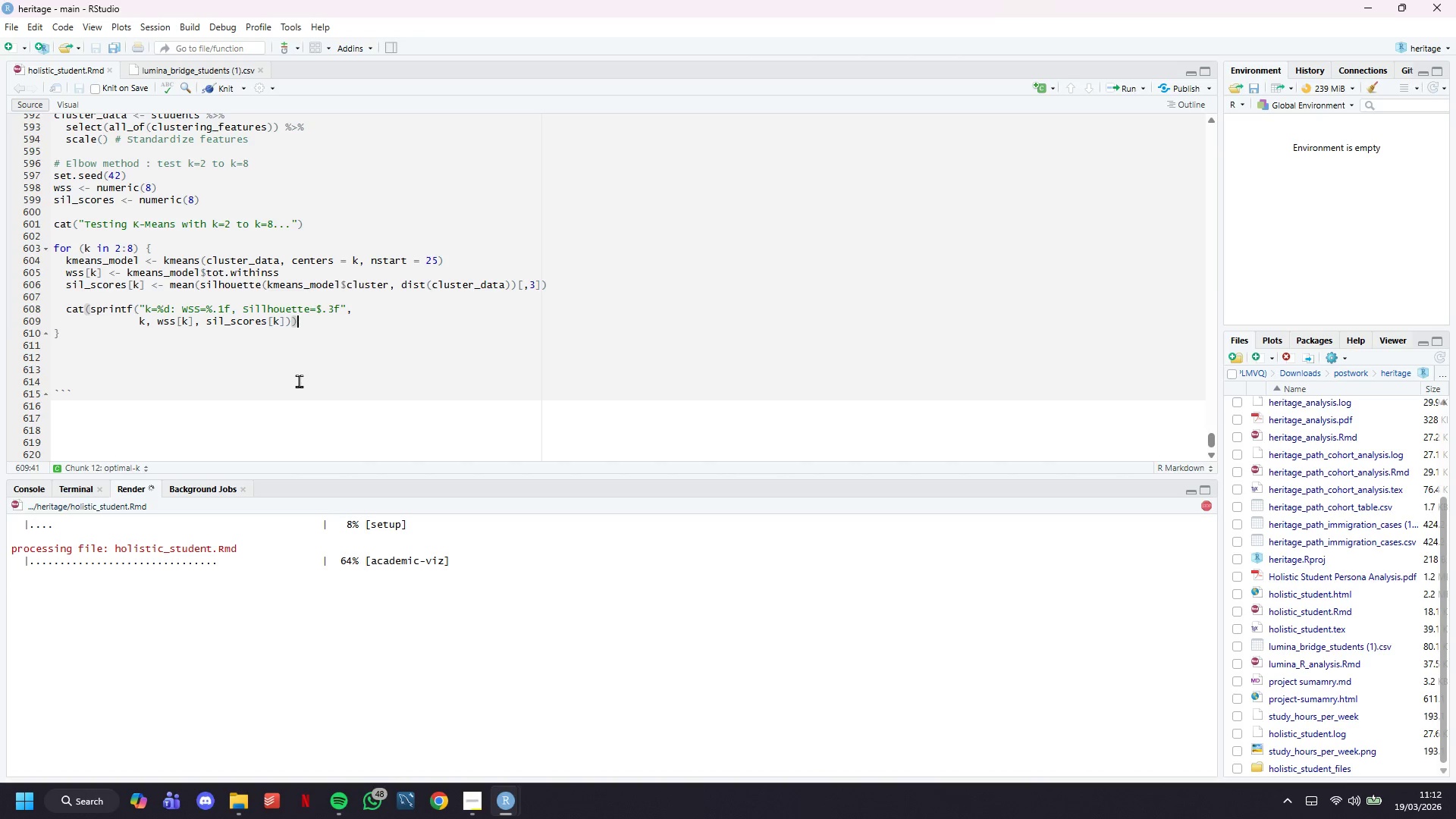 
scroll: coordinate [302, 366], scroll_direction: down, amount: 5.0
 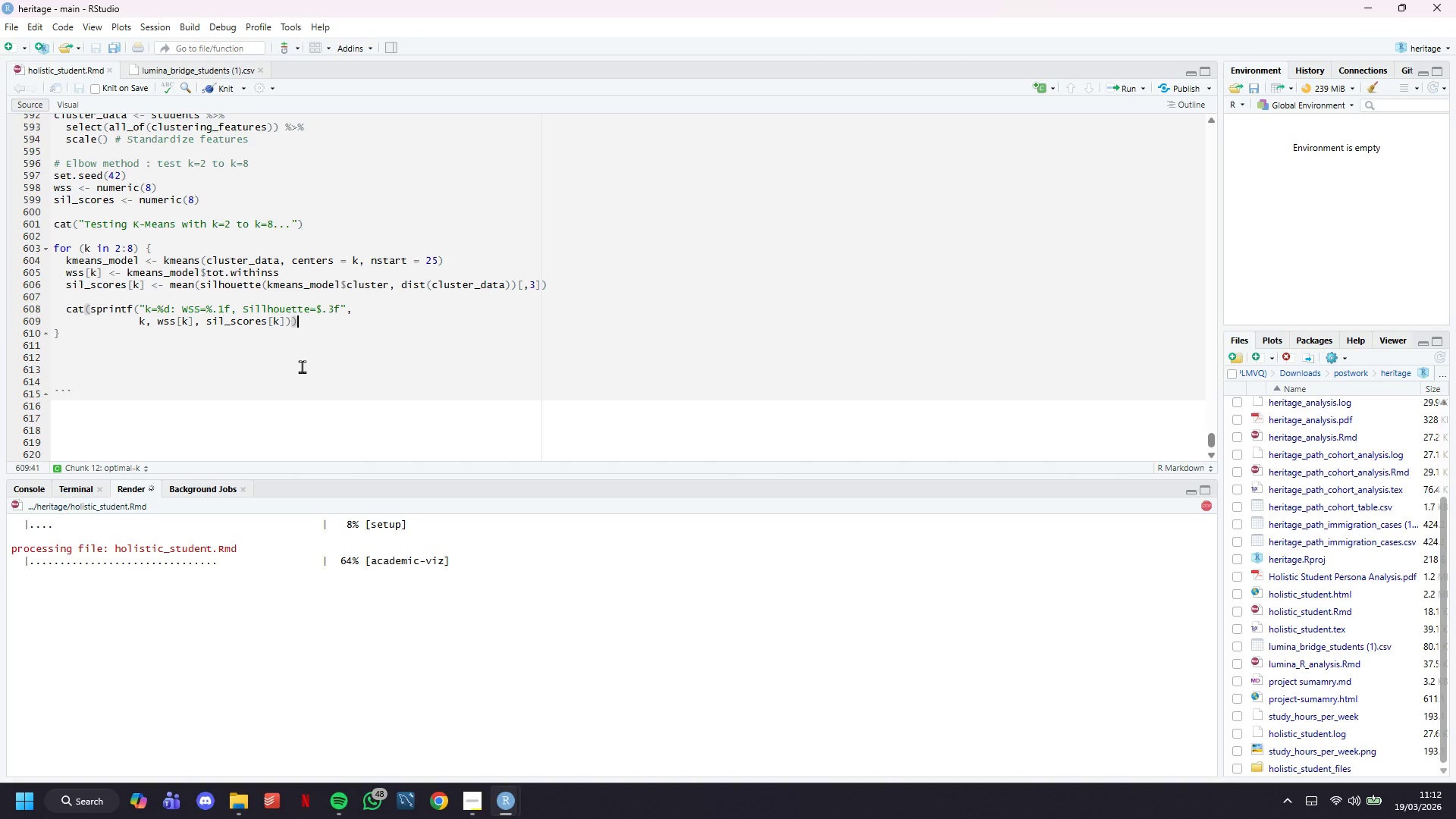 
wait(9.3)
 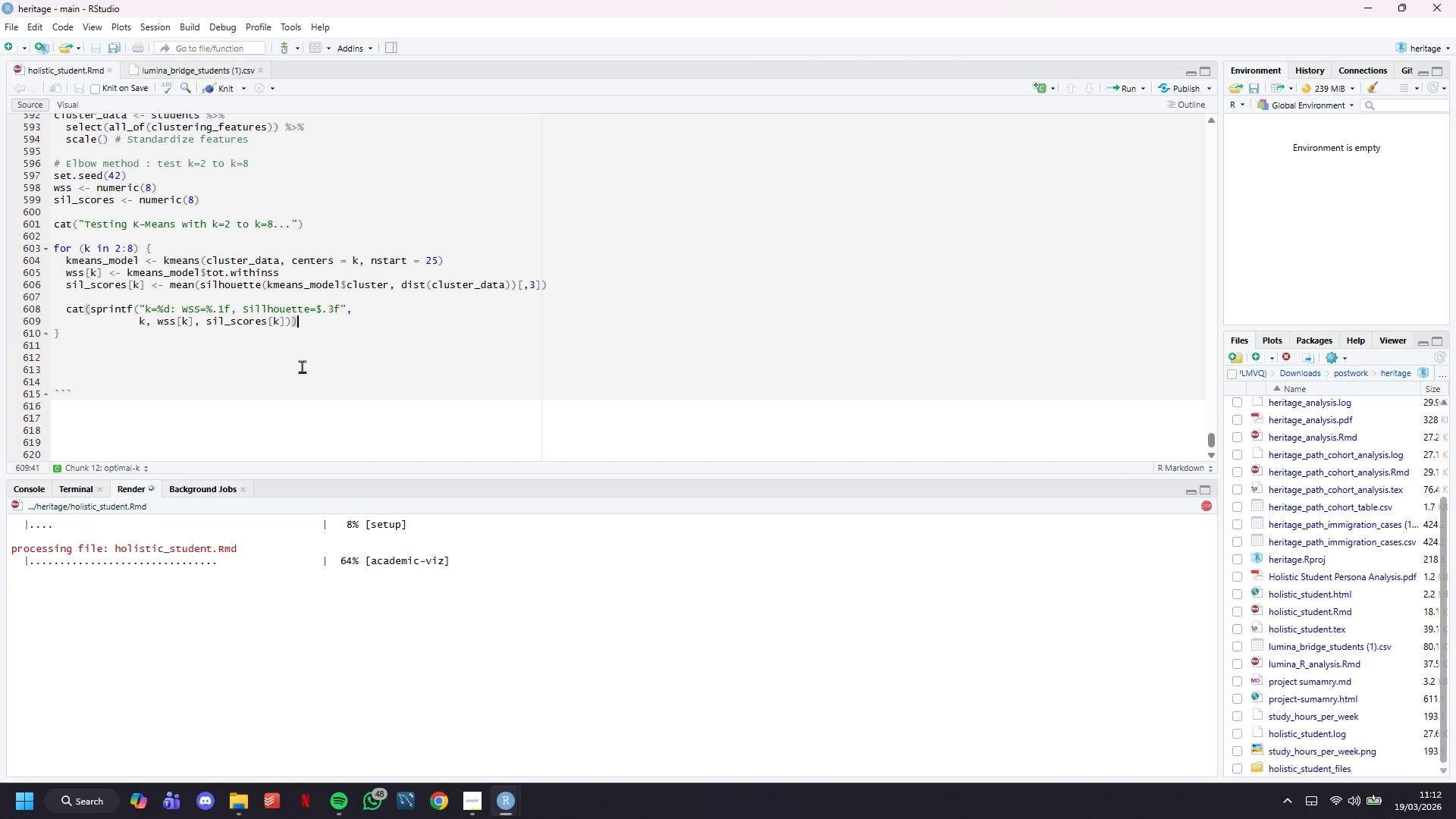 
scroll: coordinate [246, 385], scroll_direction: up, amount: 2.0
 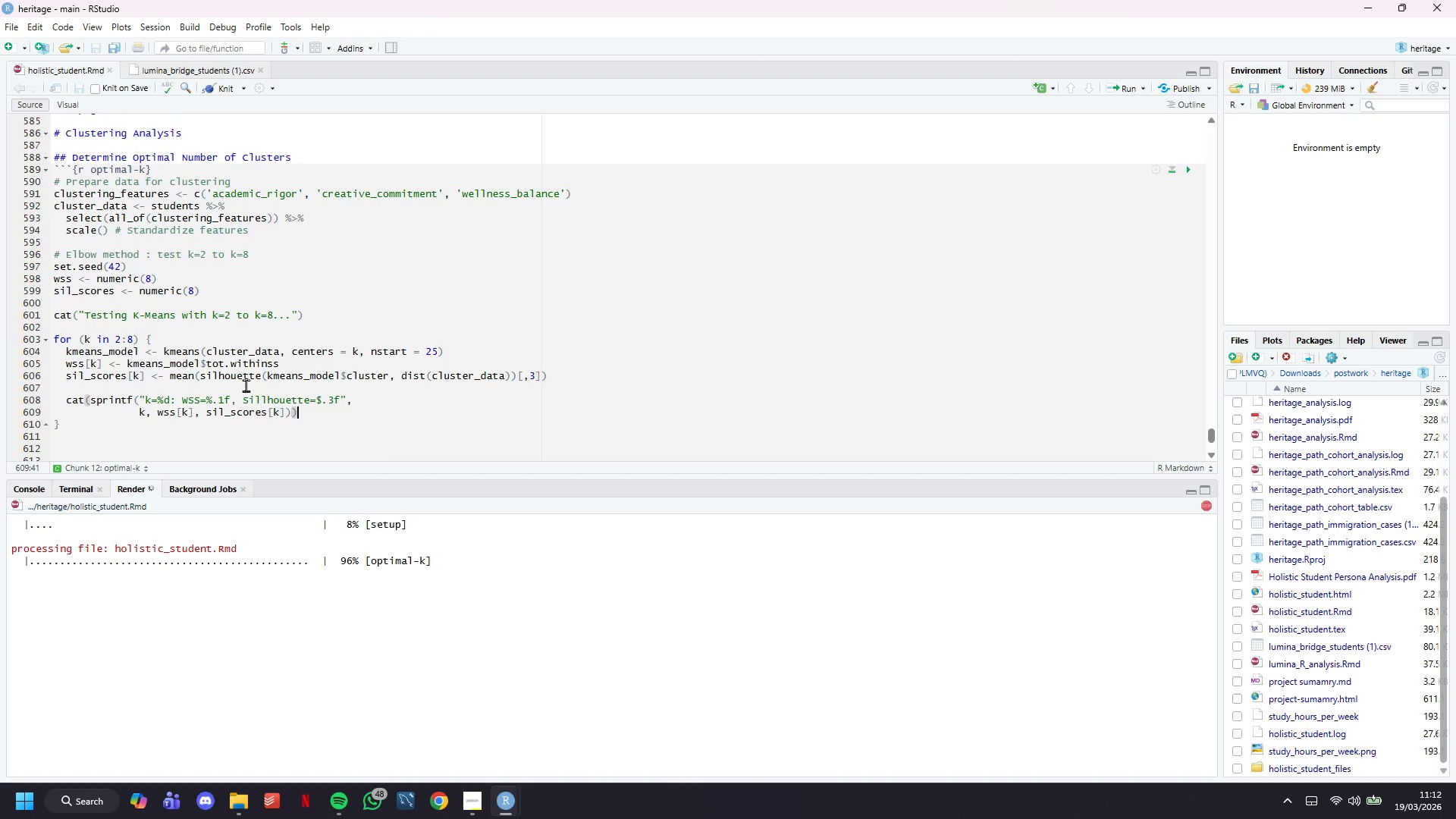 
wait(7.79)
 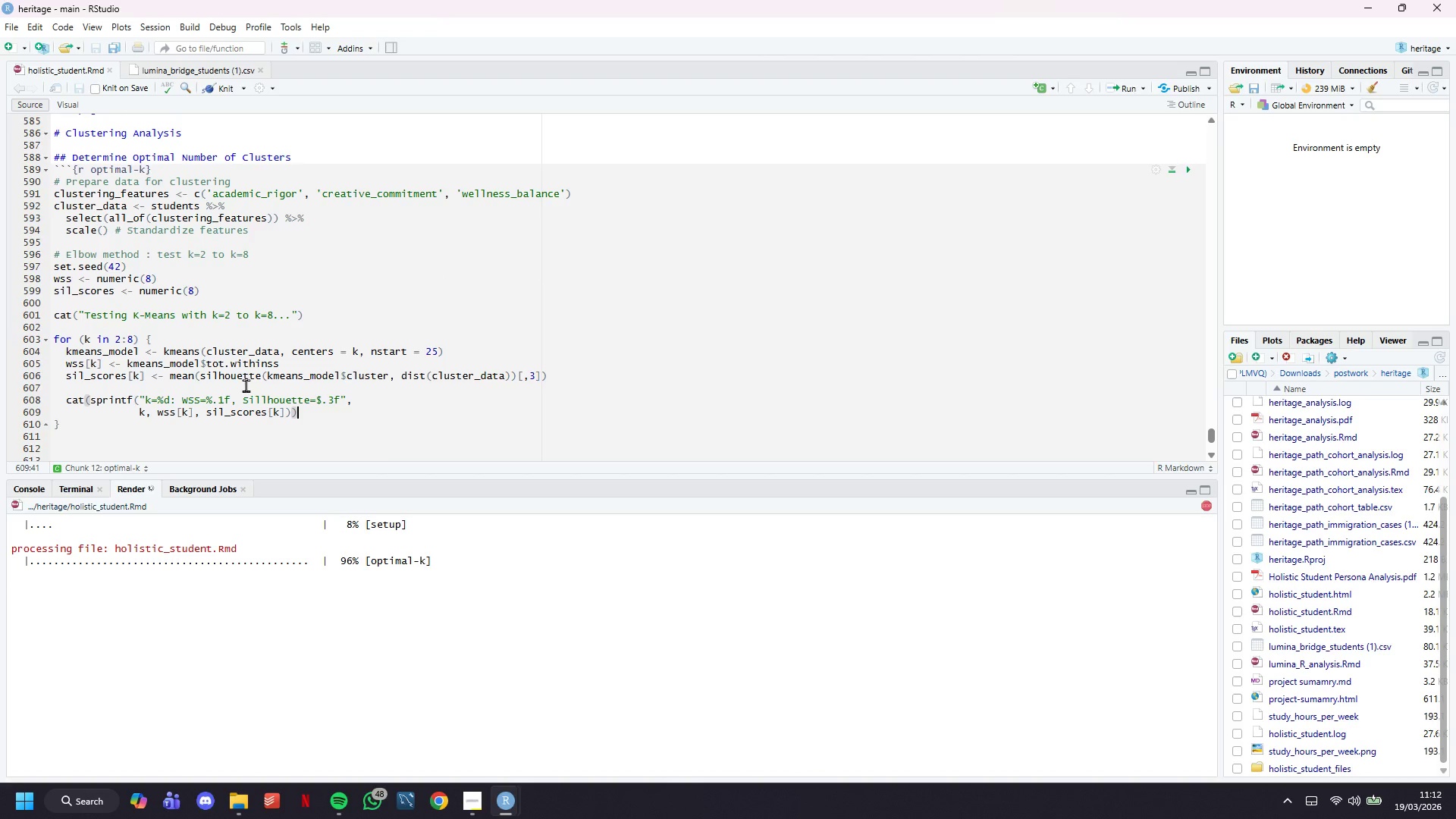 
left_click([362, 206])
 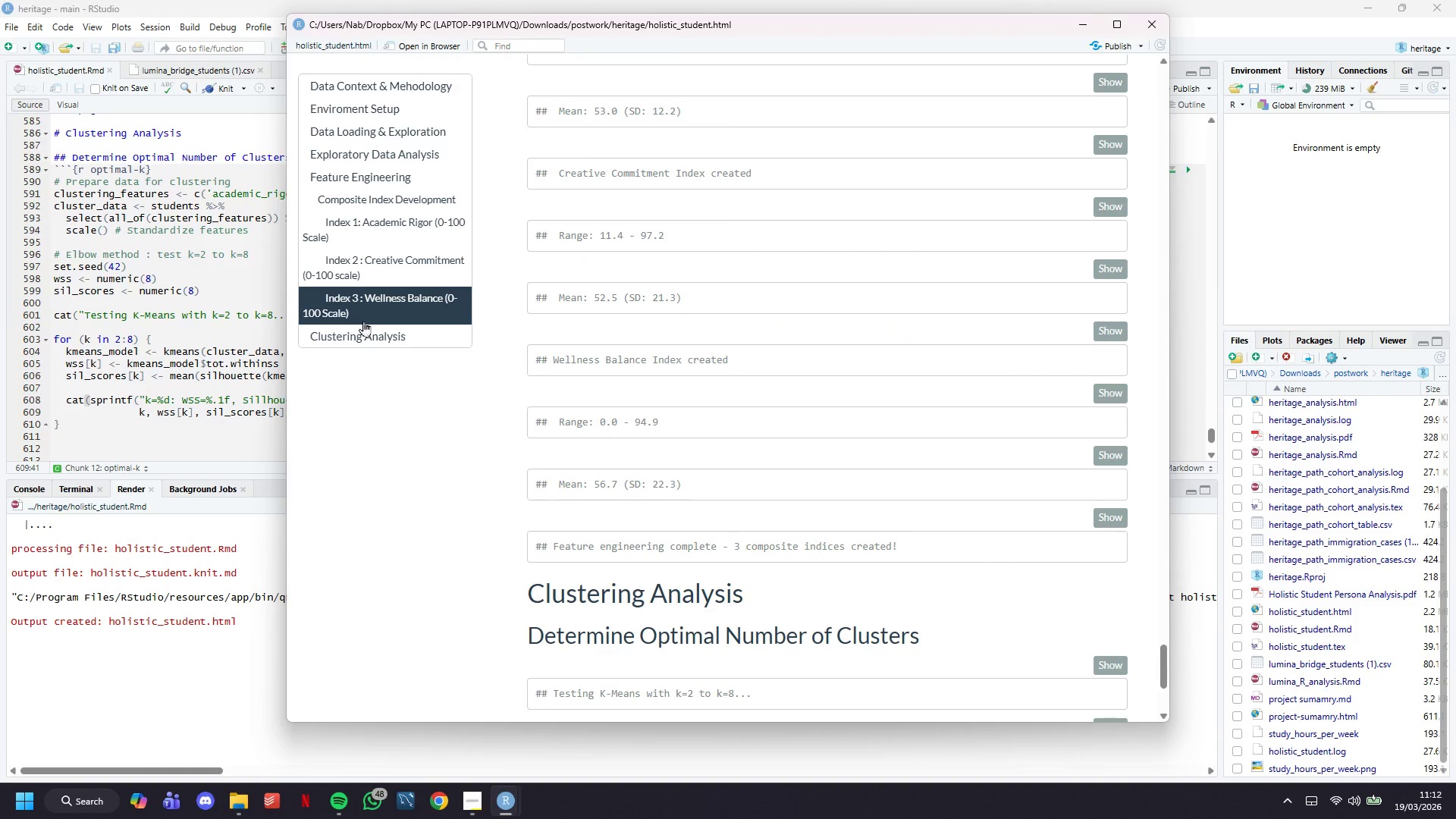 
left_click([364, 333])
 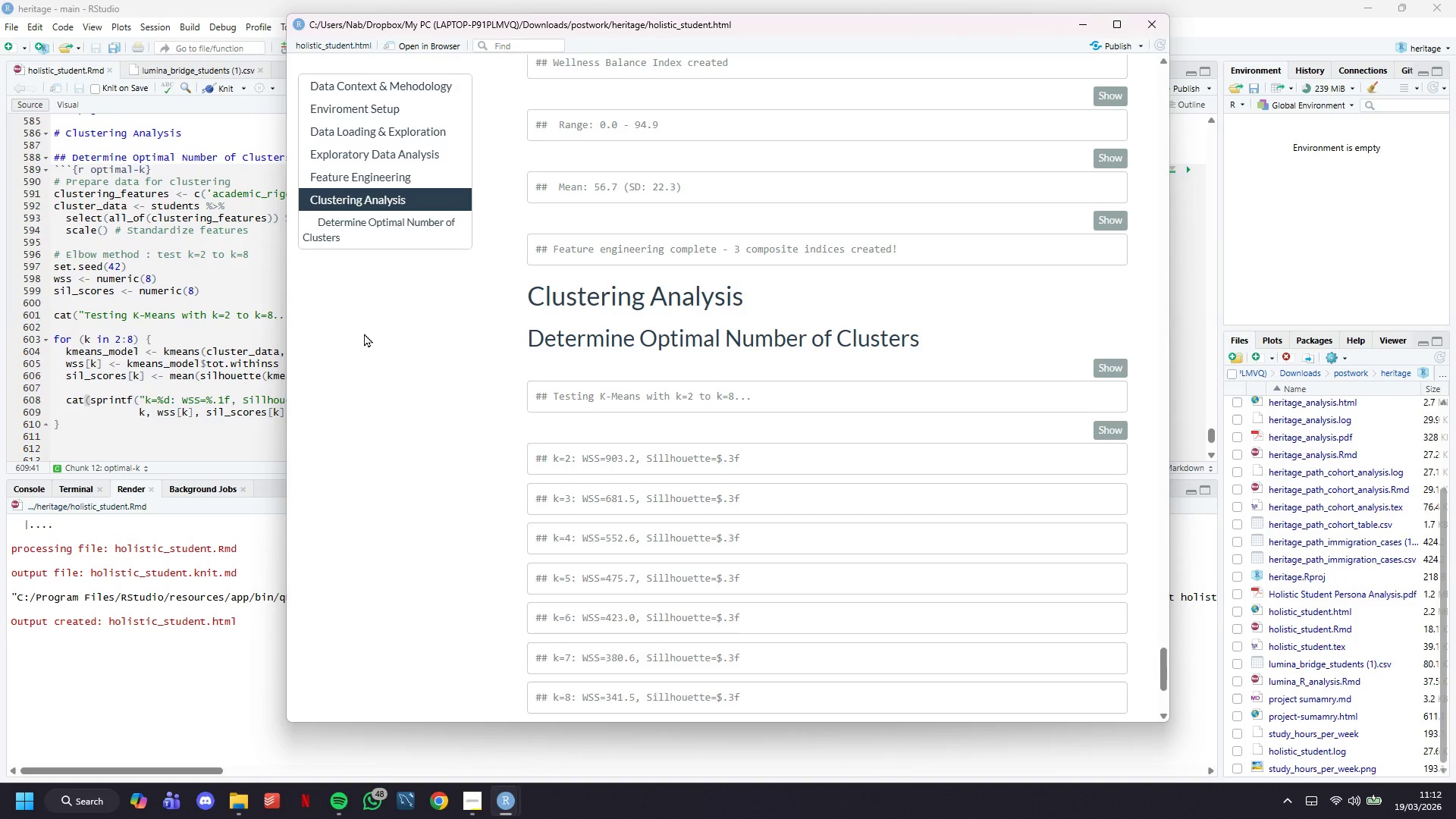 
scroll: coordinate [364, 333], scroll_direction: down, amount: 2.0
 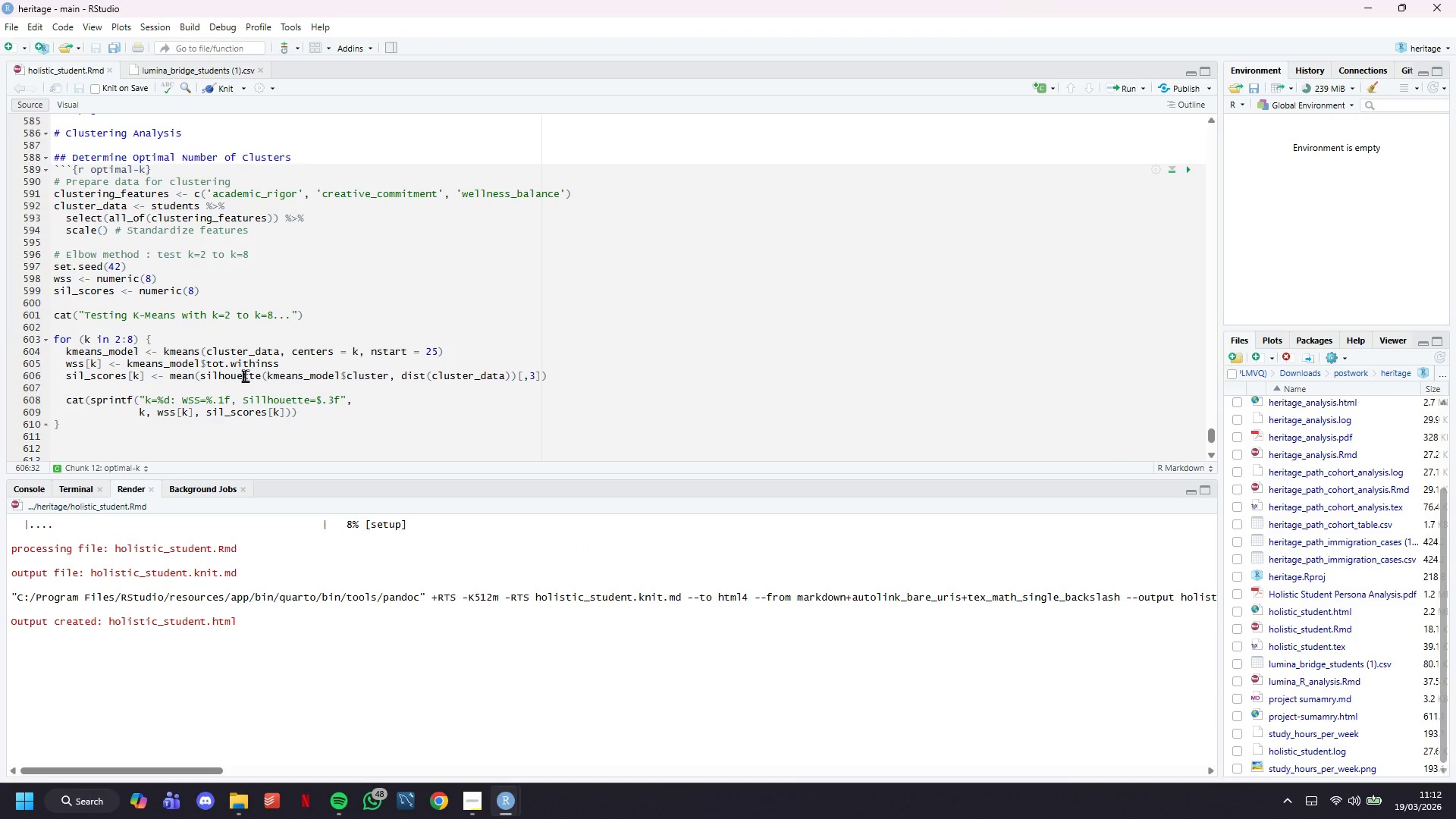 
wait(7.47)
 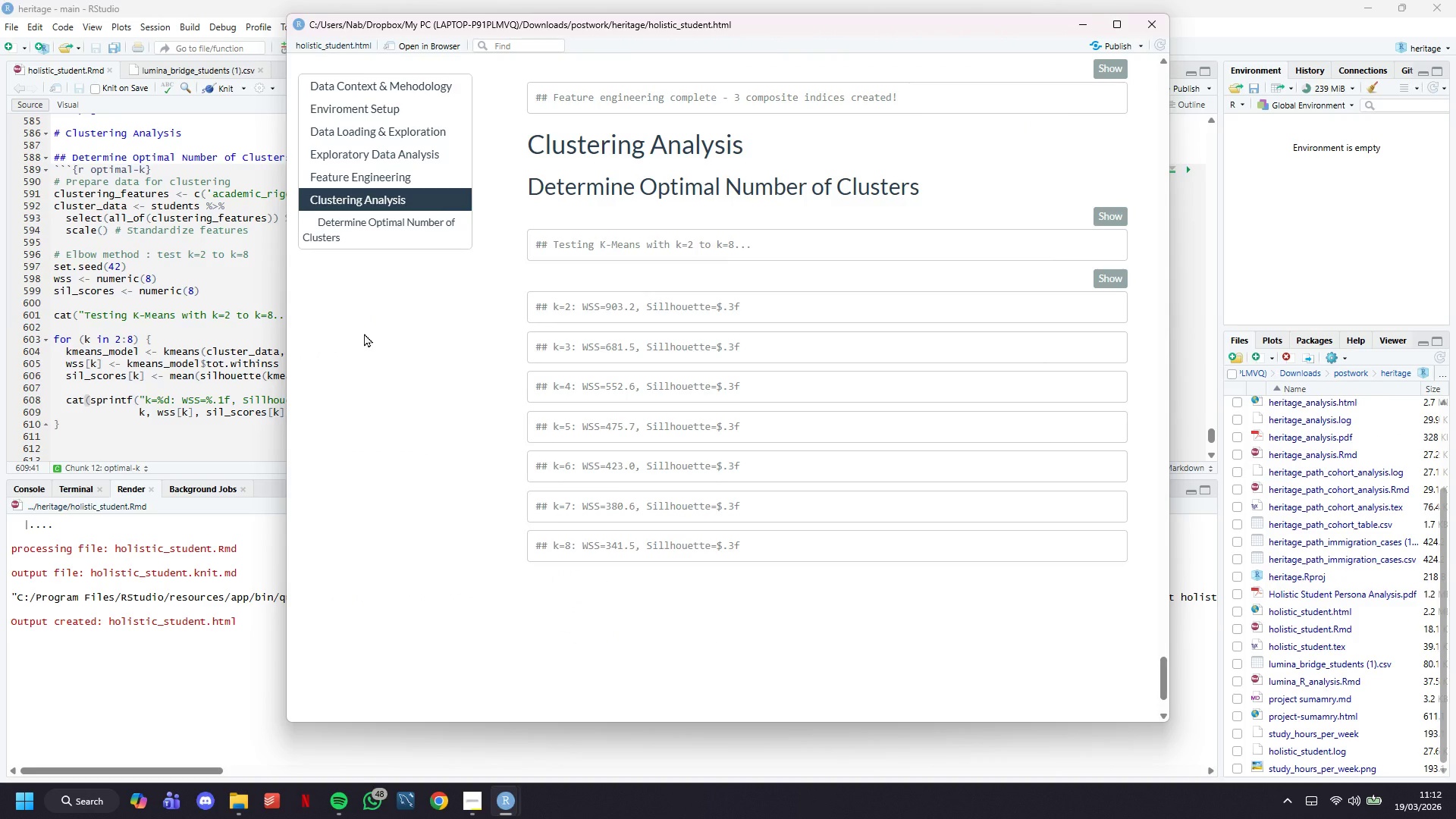 
left_click([318, 400])
 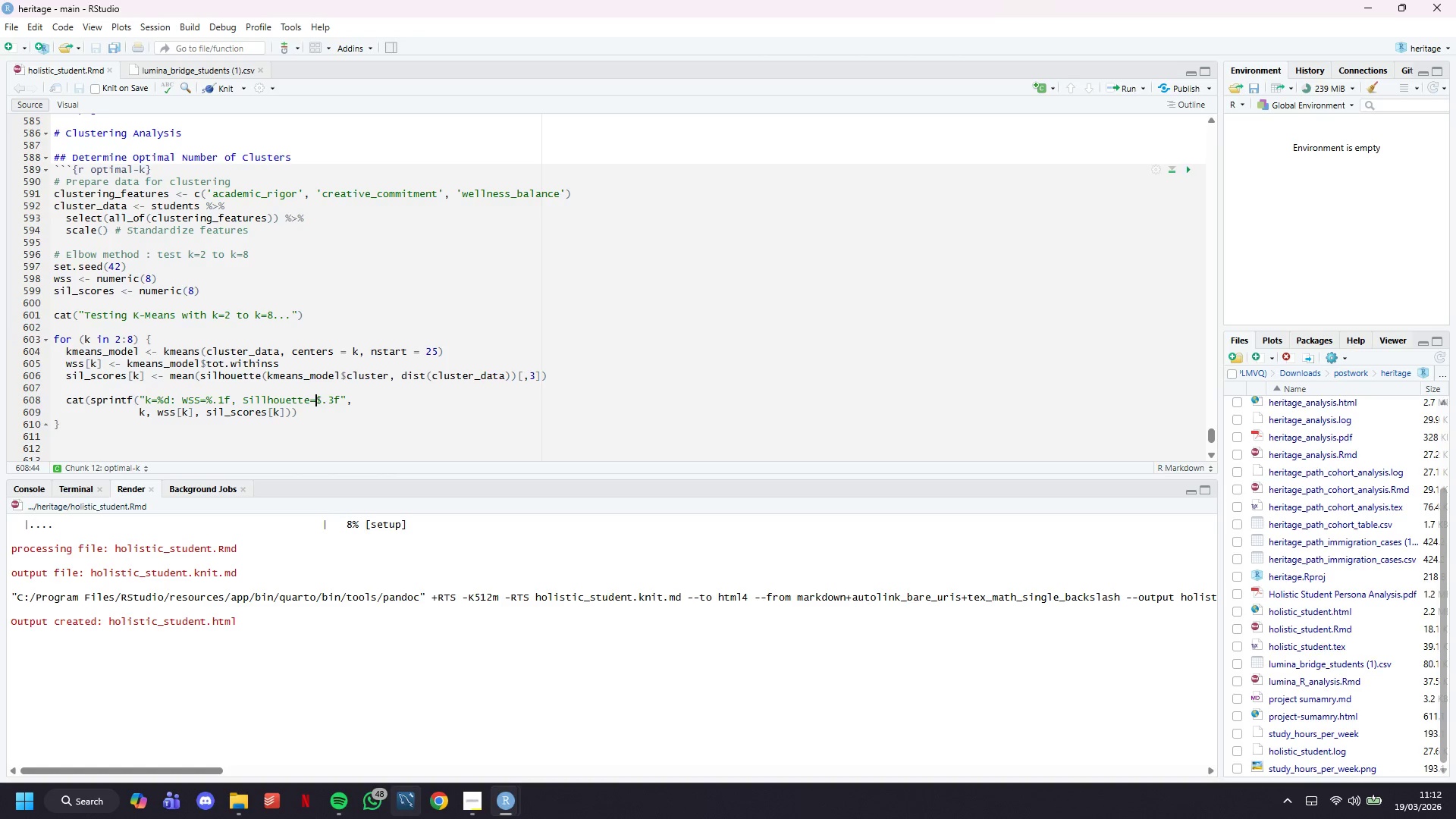 
key(ArrowRight)
 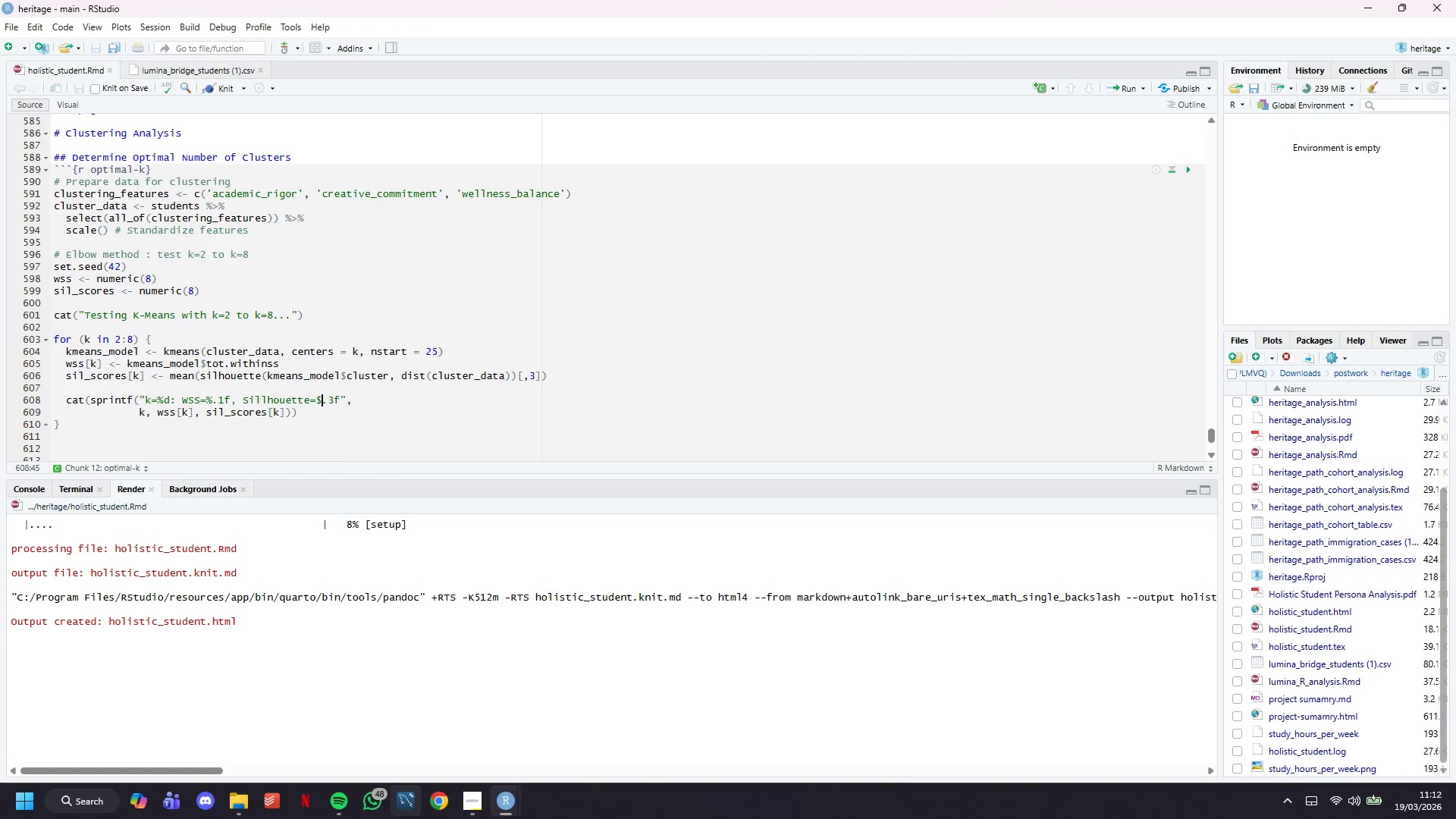 
key(Backspace)
 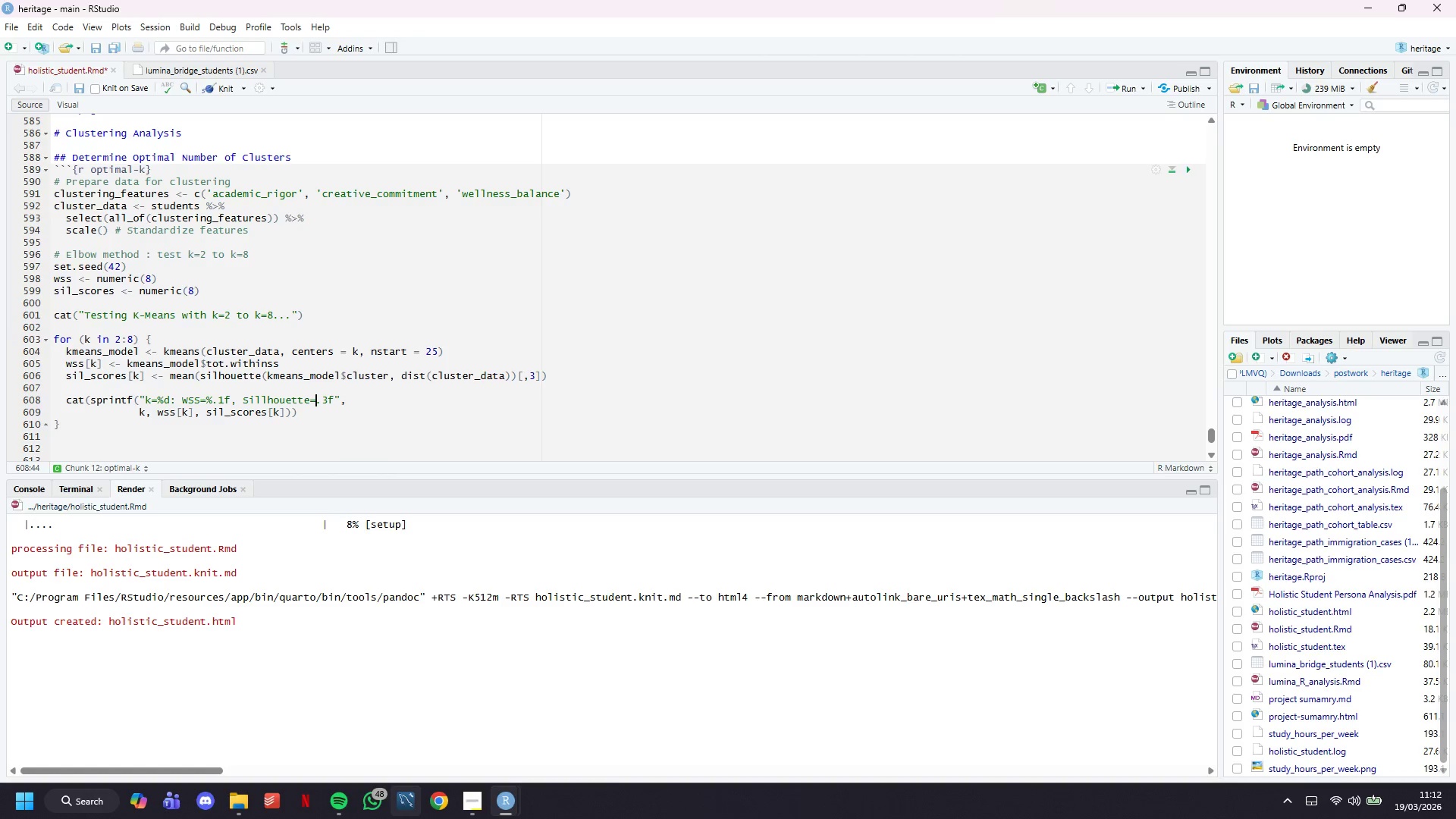 
key(Shift+5)
 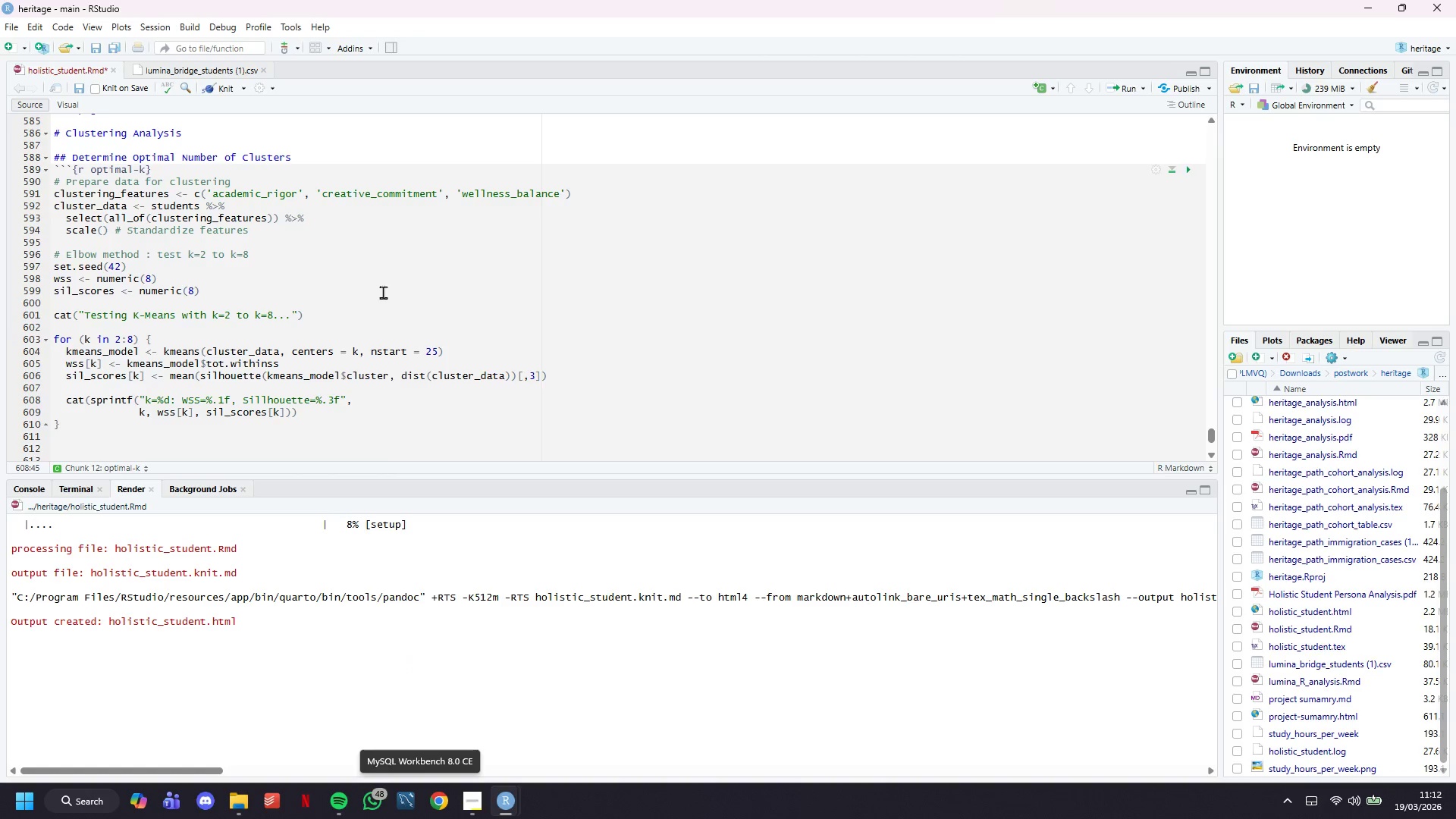 
scroll: coordinate [377, 188], scroll_direction: down, amount: 6.0
 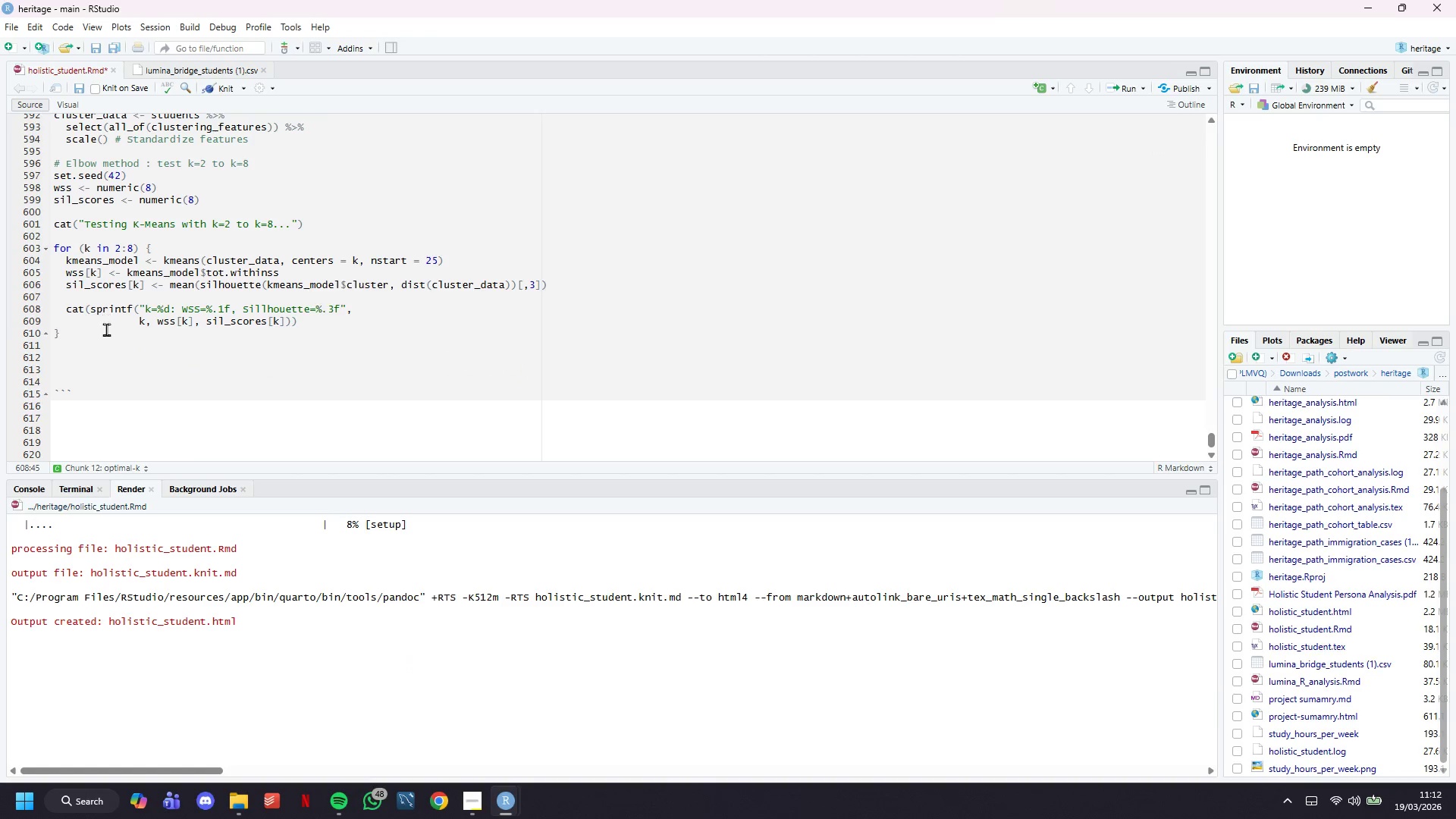 
left_click([106, 333])
 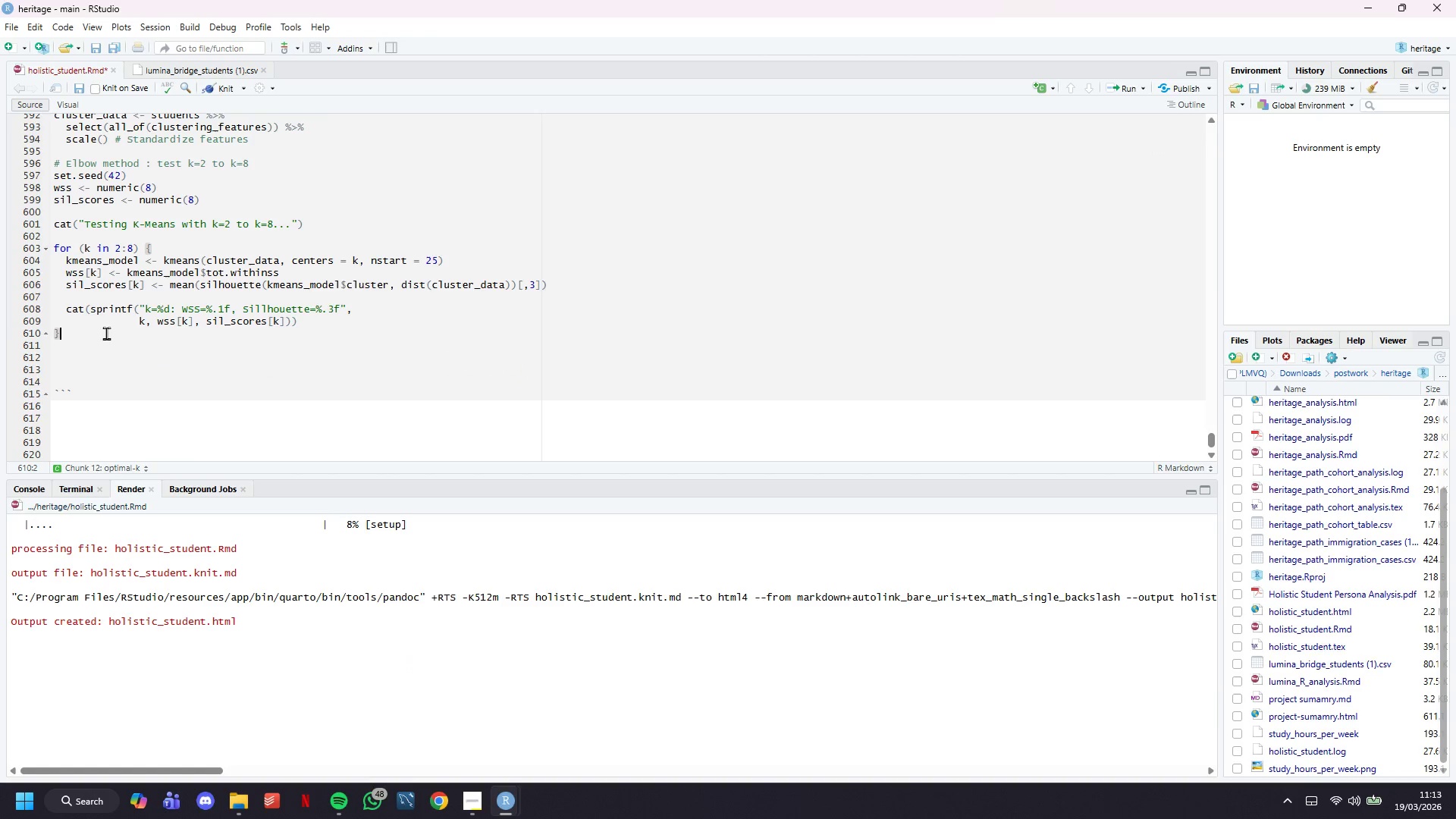 
key(Enter)
 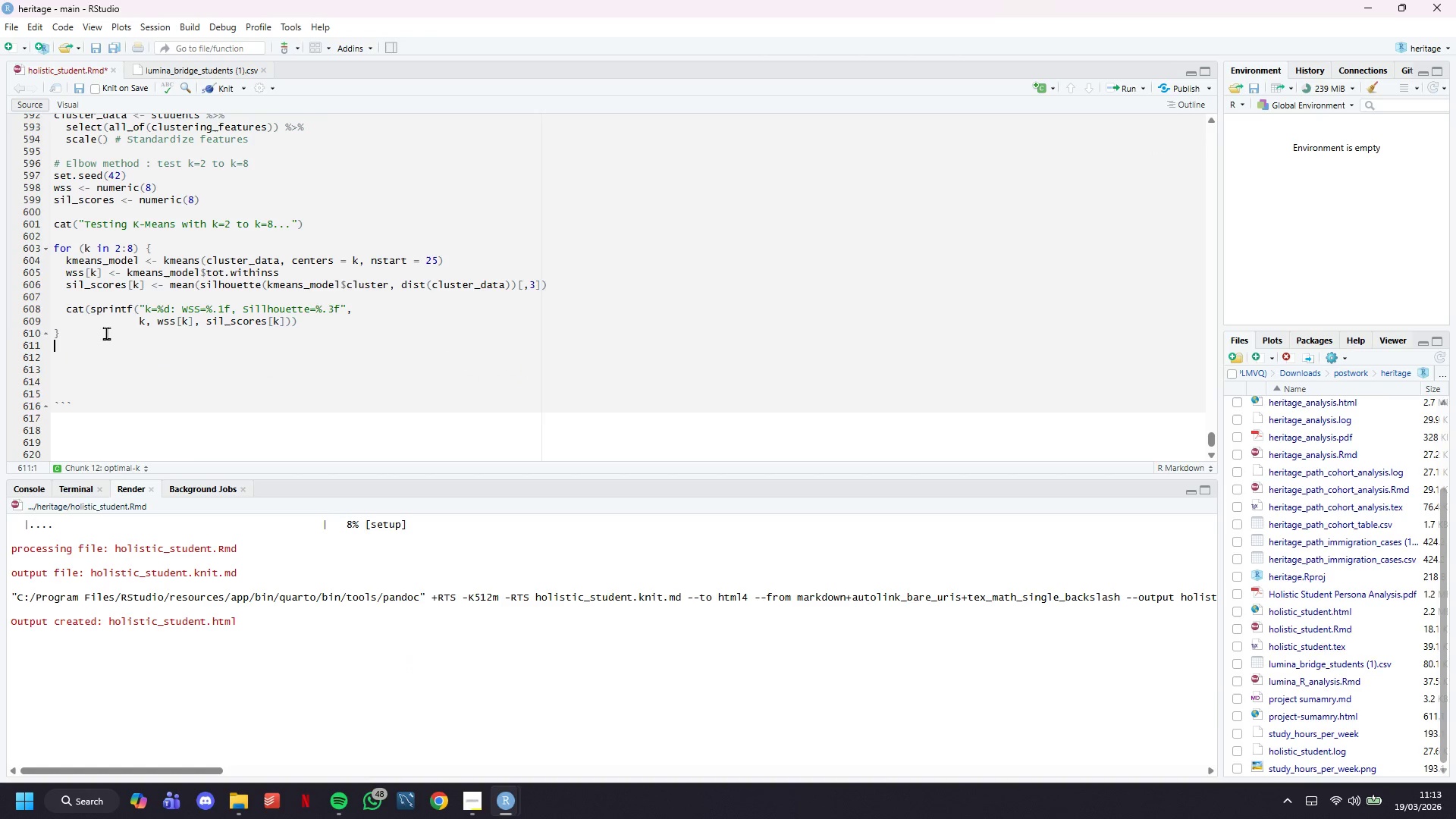 
key(Enter)
 